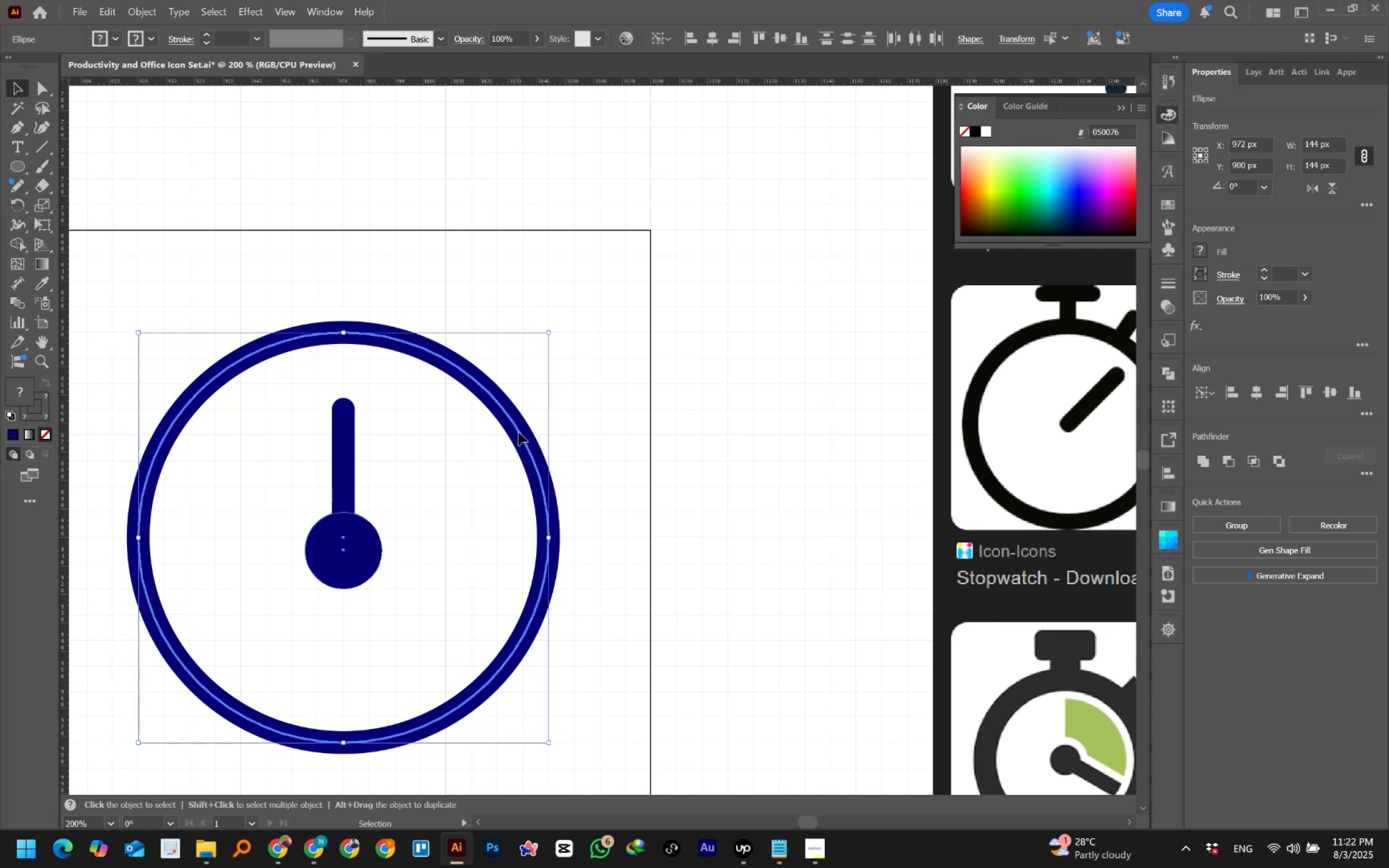 
key(Alt+Control+Shift+M)
 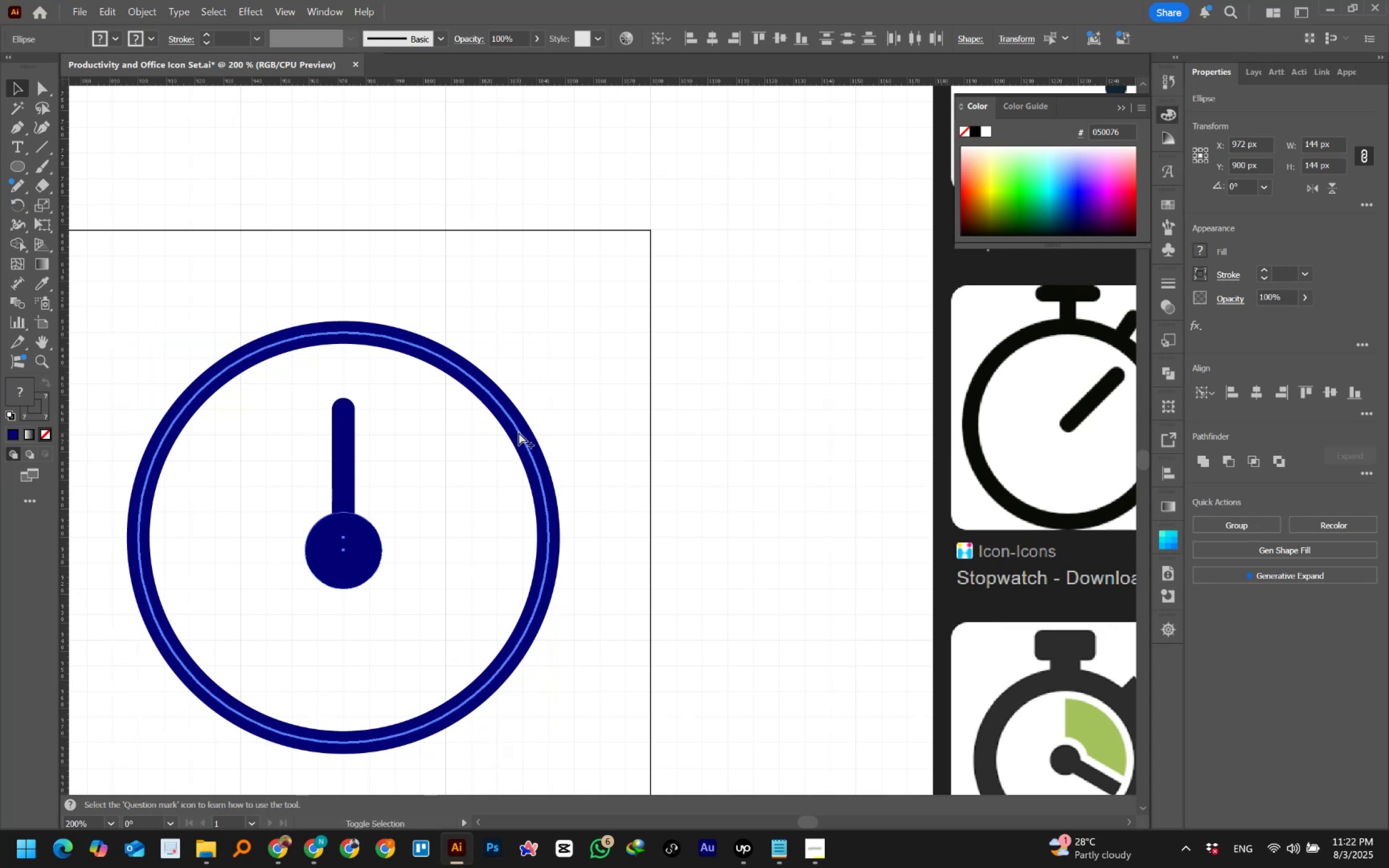 
key(Alt+Control+Shift+L)
 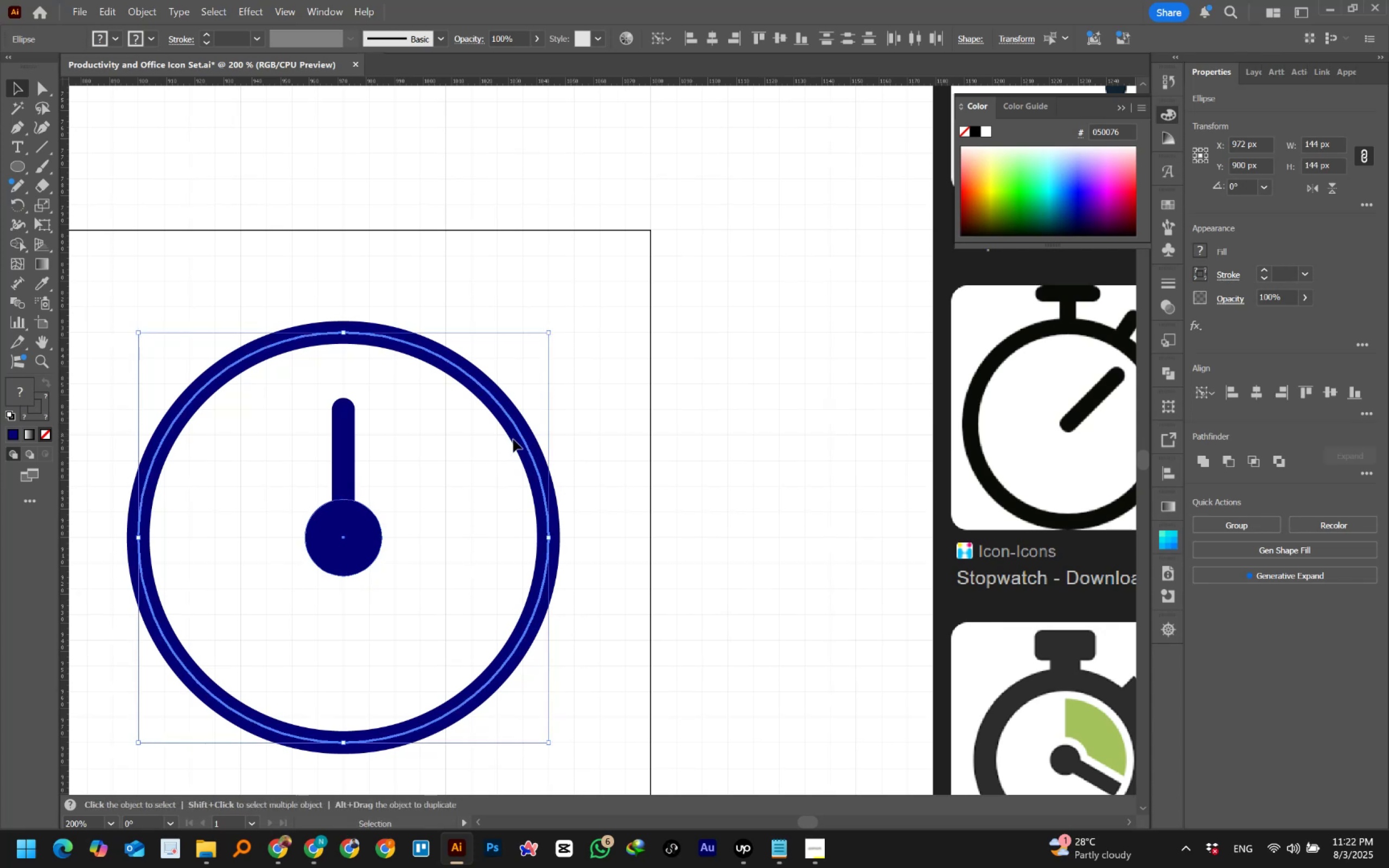 
left_click([438, 483])
 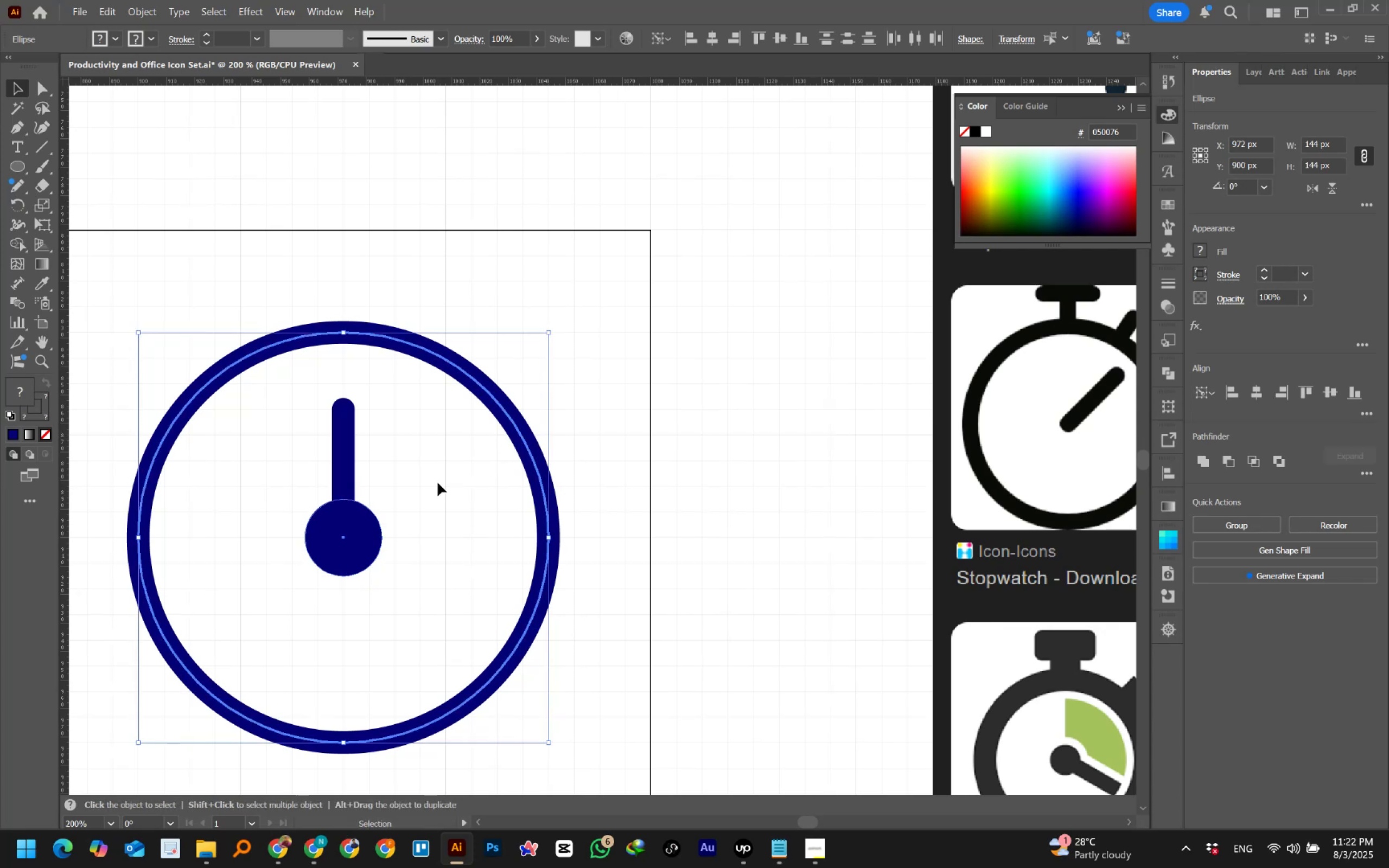 
hold_key(key=AltLeft, duration=1.53)
scroll: coordinate [438, 483], scroll_direction: down, amount: 3.0
 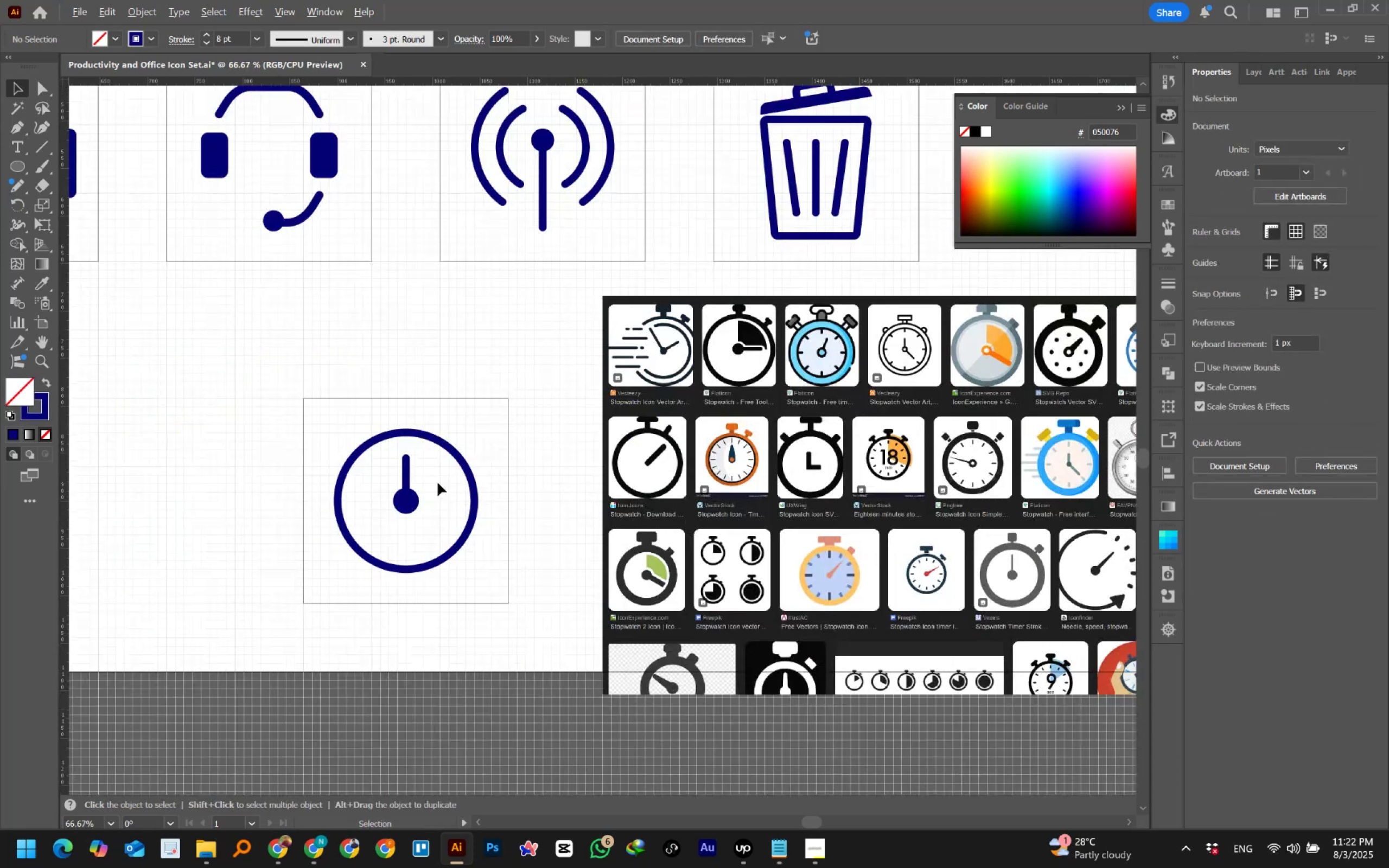 
key(Alt+AltLeft)
 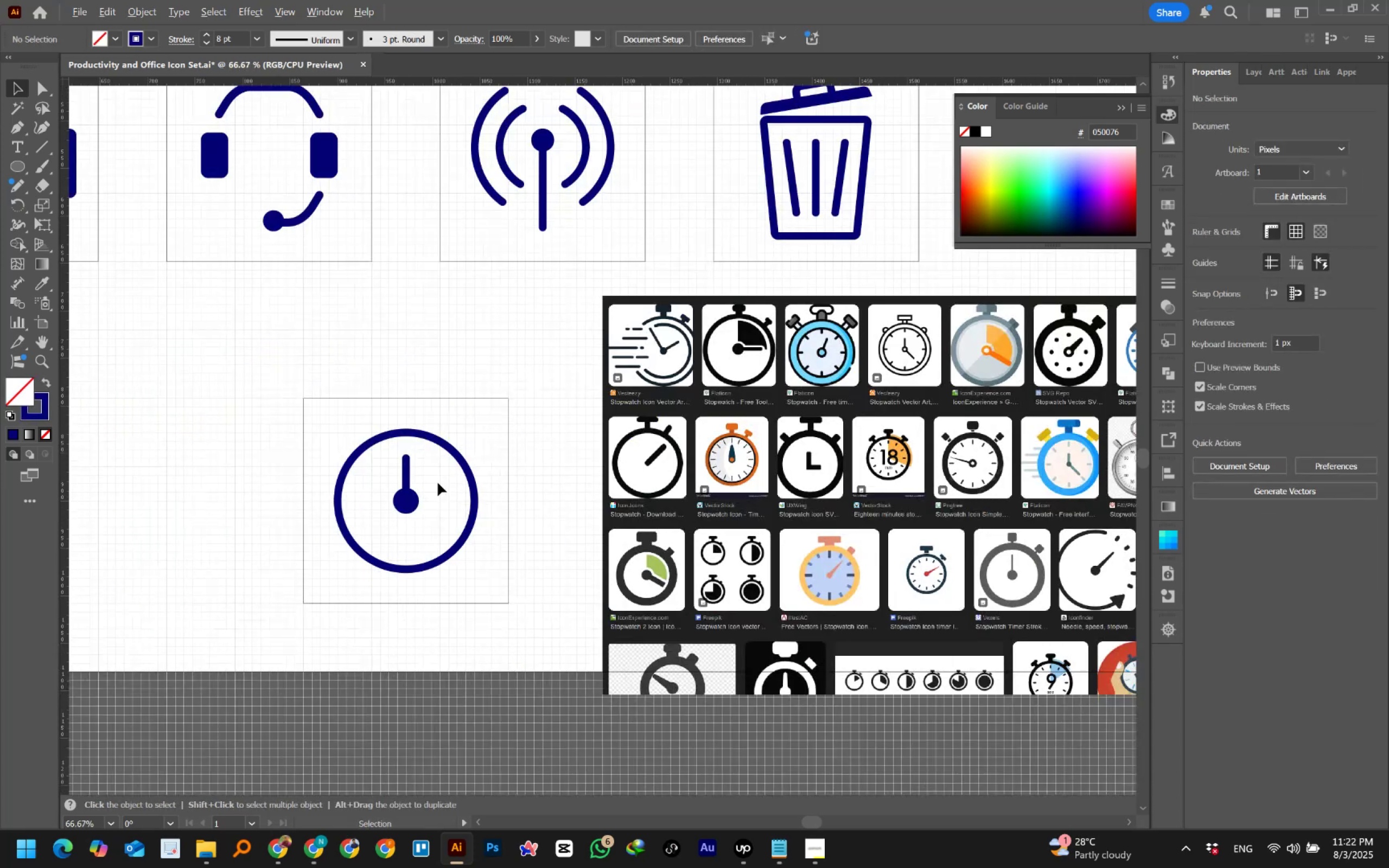 
key(Alt+AltLeft)
 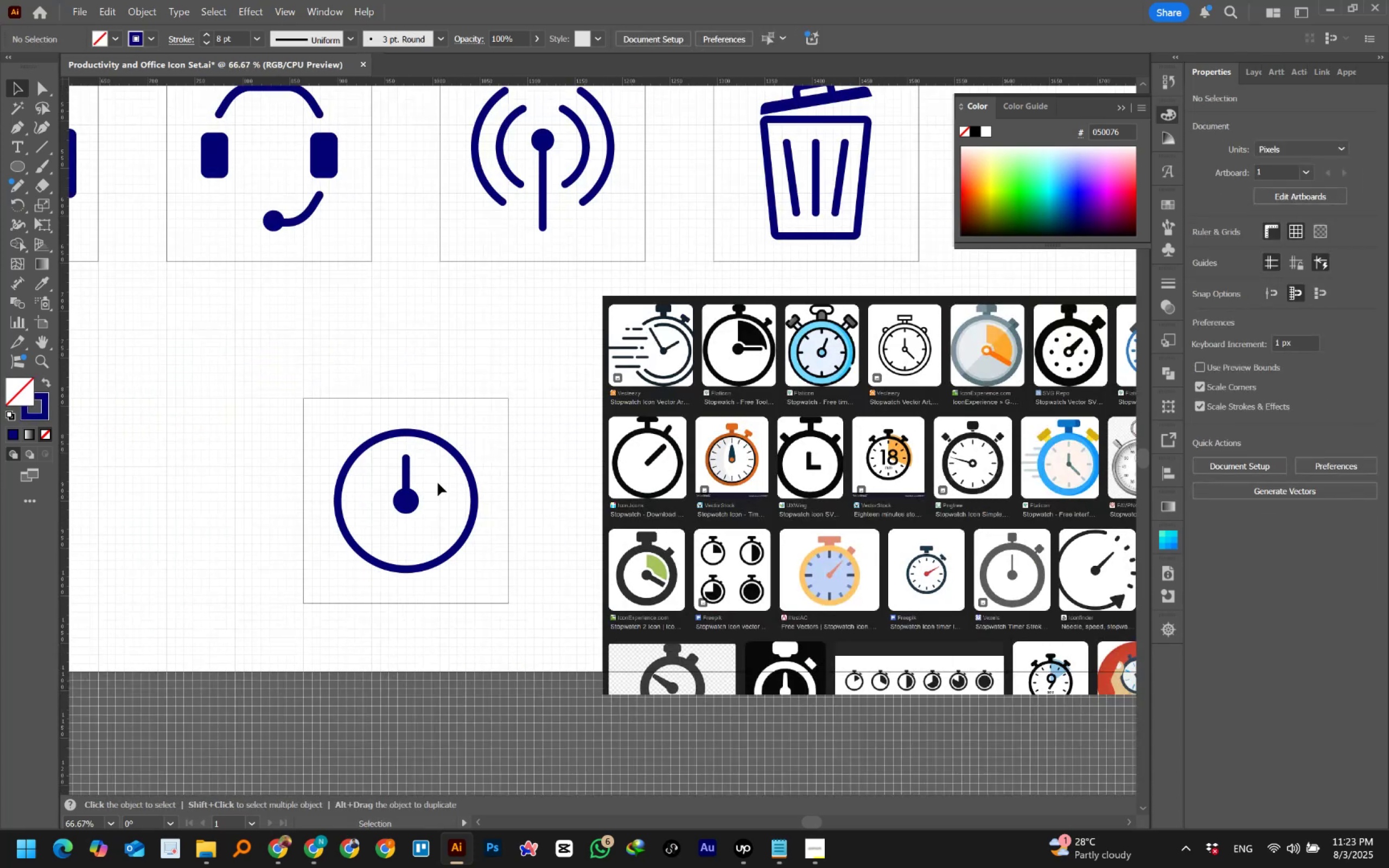 
hold_key(key=Space, duration=1.5)
 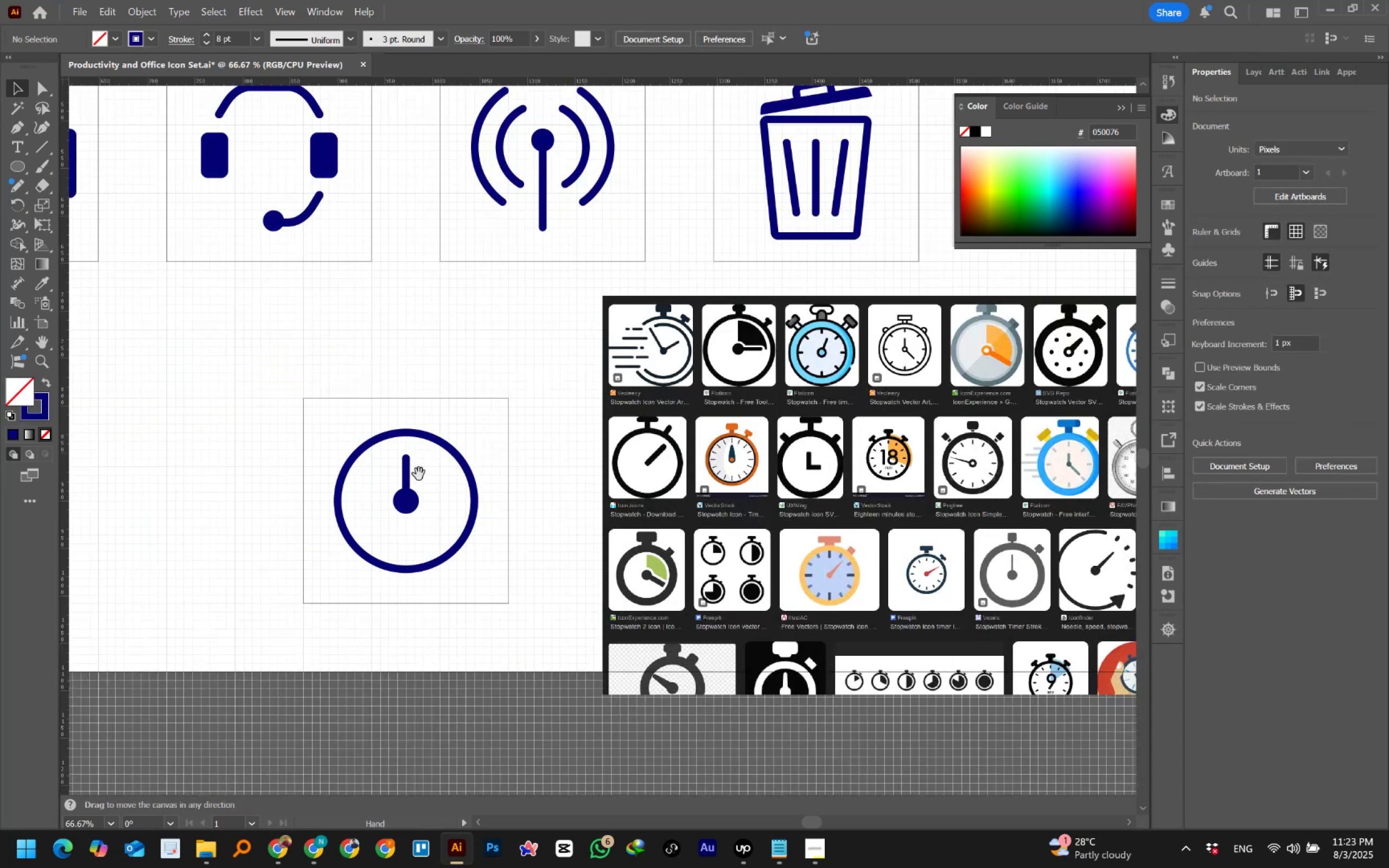 
hold_key(key=Space, duration=1.52)
 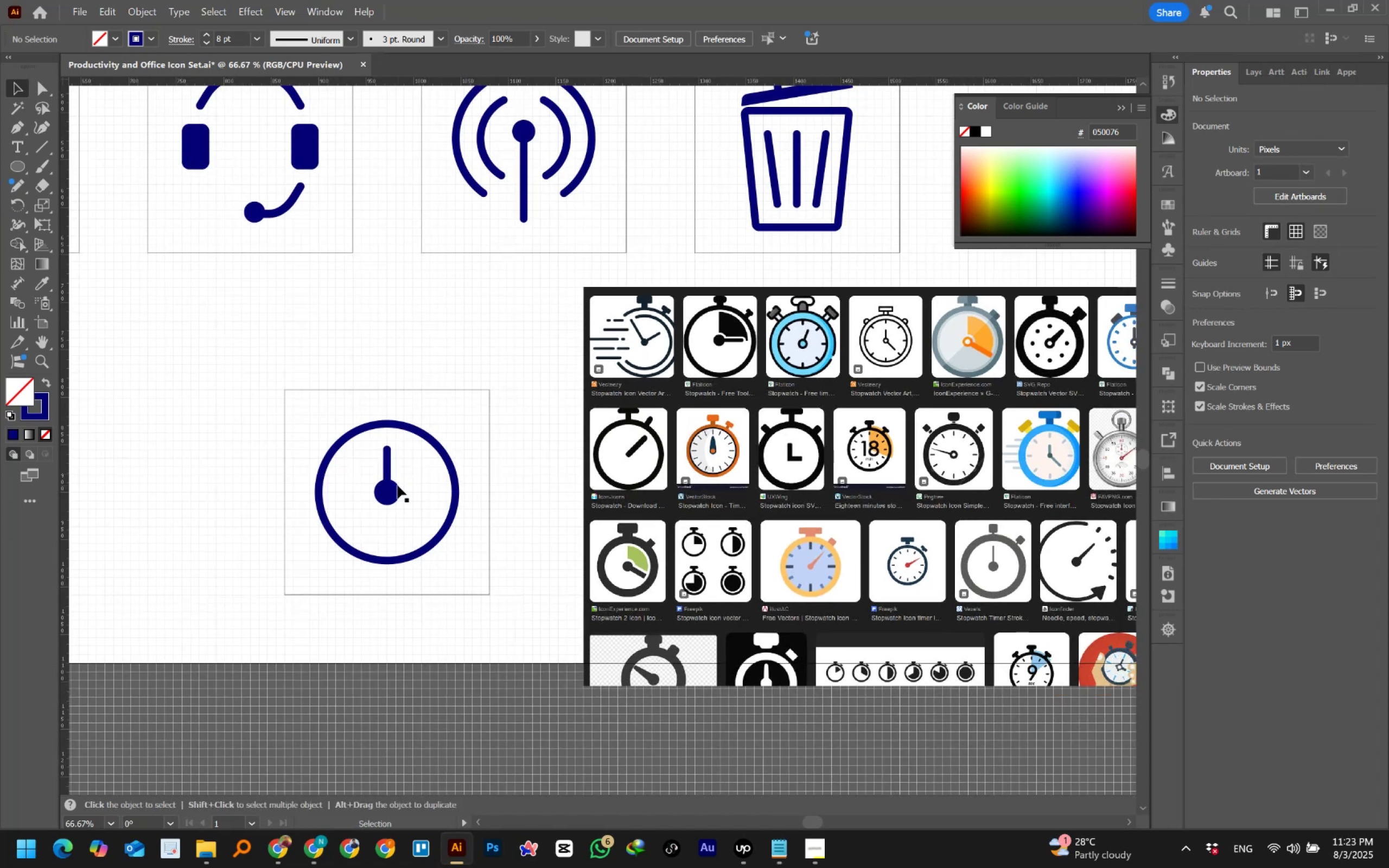 
hold_key(key=Space, duration=0.32)
 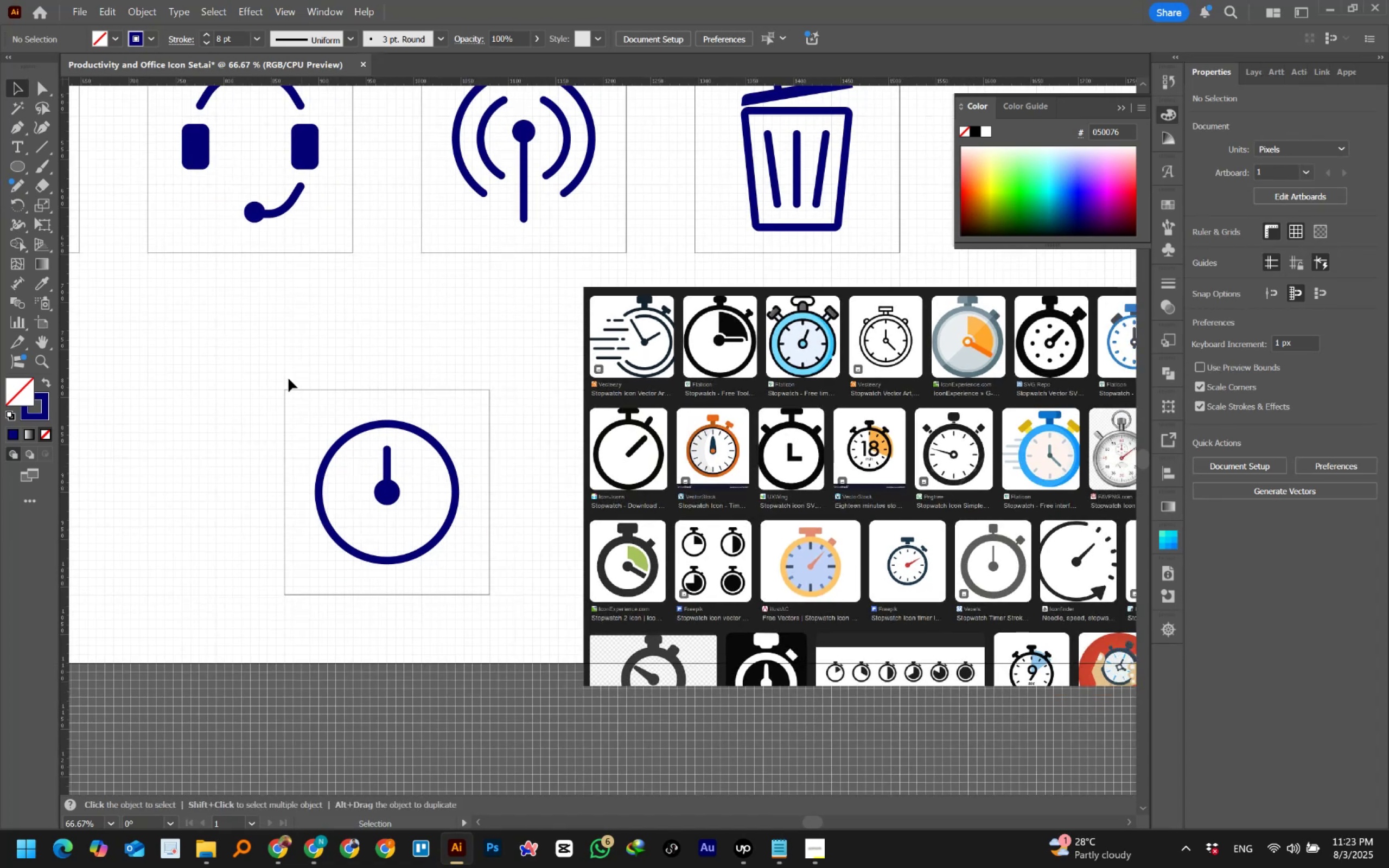 
left_click([45, 93])
 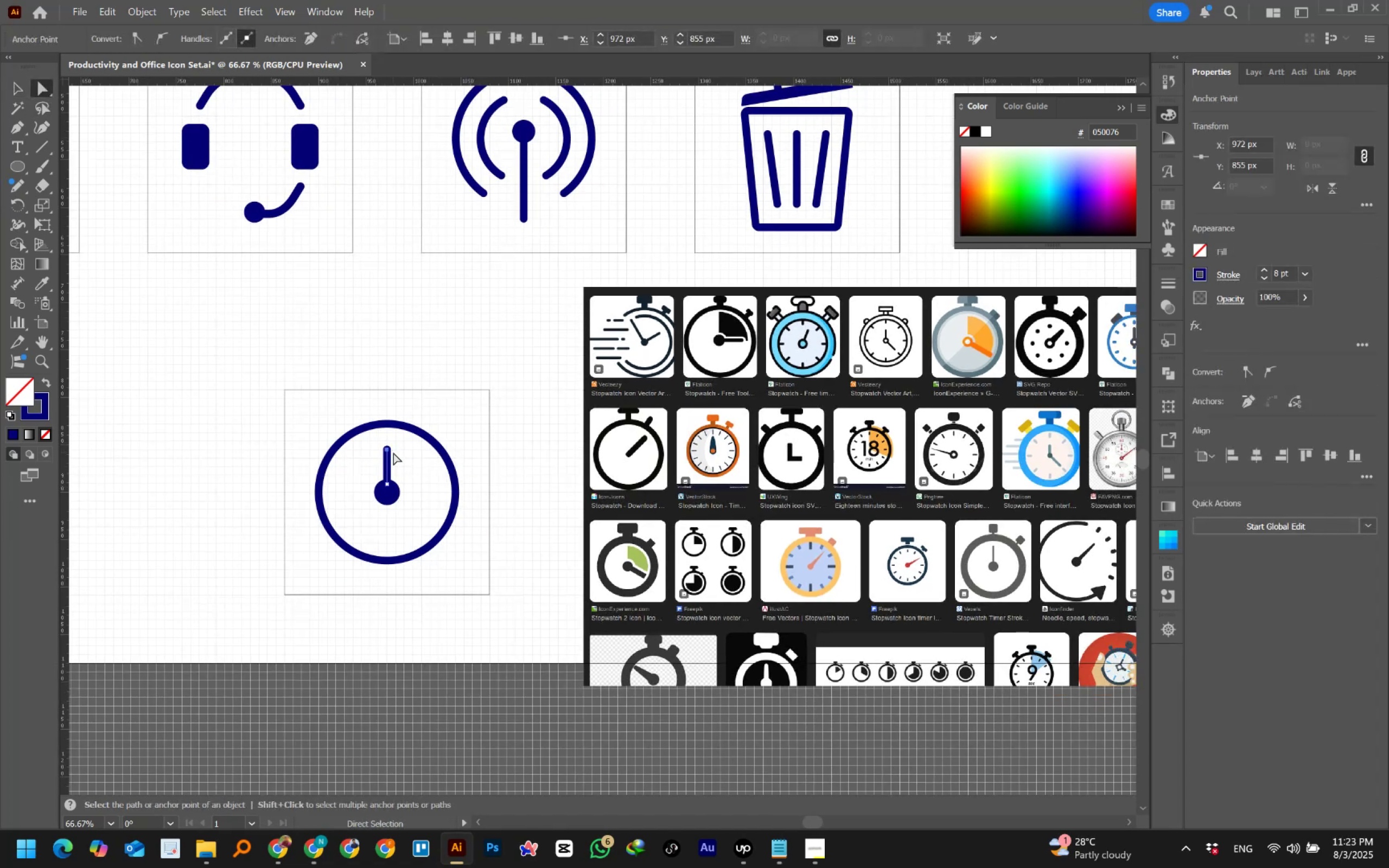 
key(ArrowUp)
 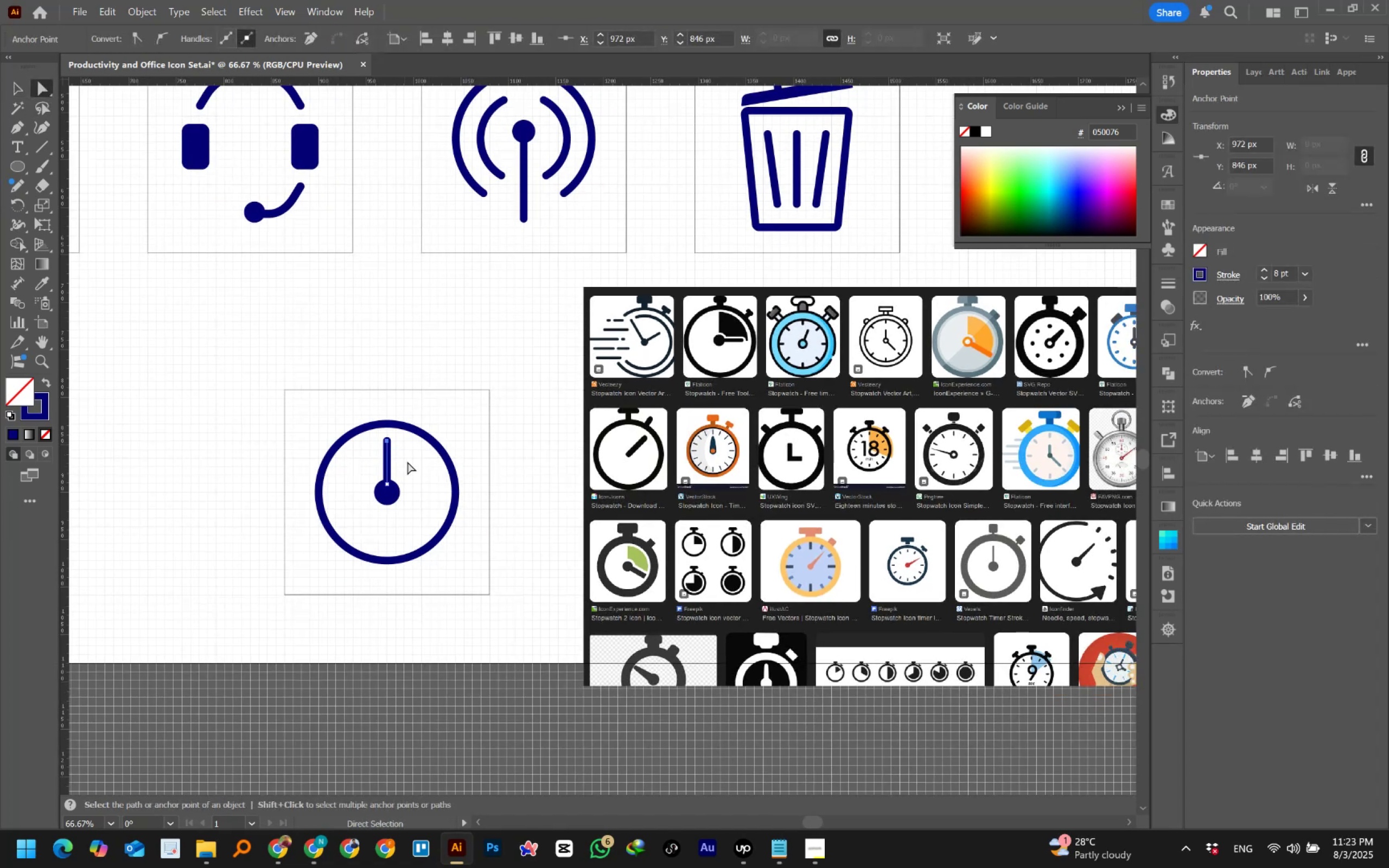 
left_click([414, 466])
 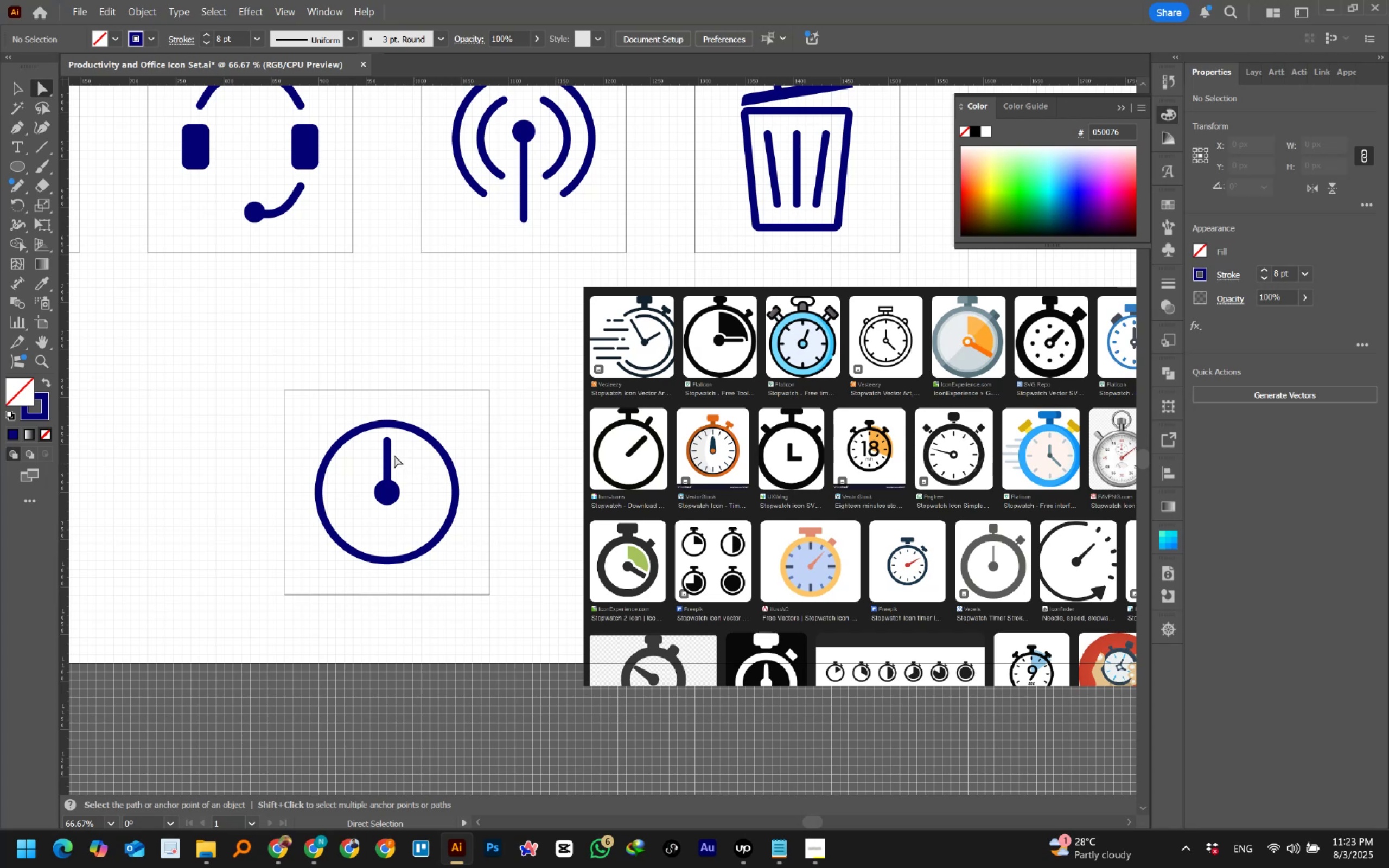 
wait(5.03)
 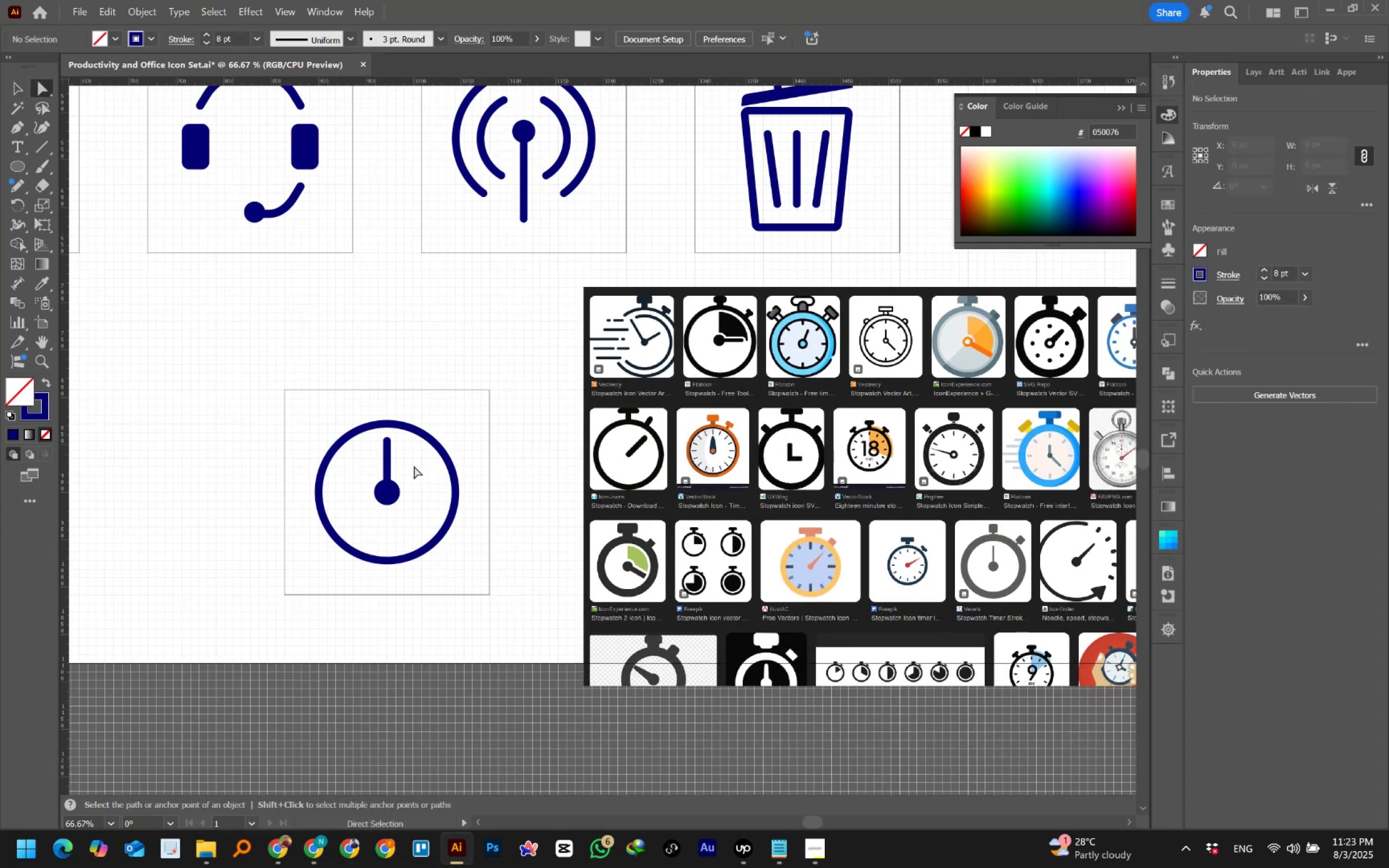 
hold_key(key=AltLeft, duration=0.64)
scroll: coordinate [384, 414], scroll_direction: up, amount: 2.0
 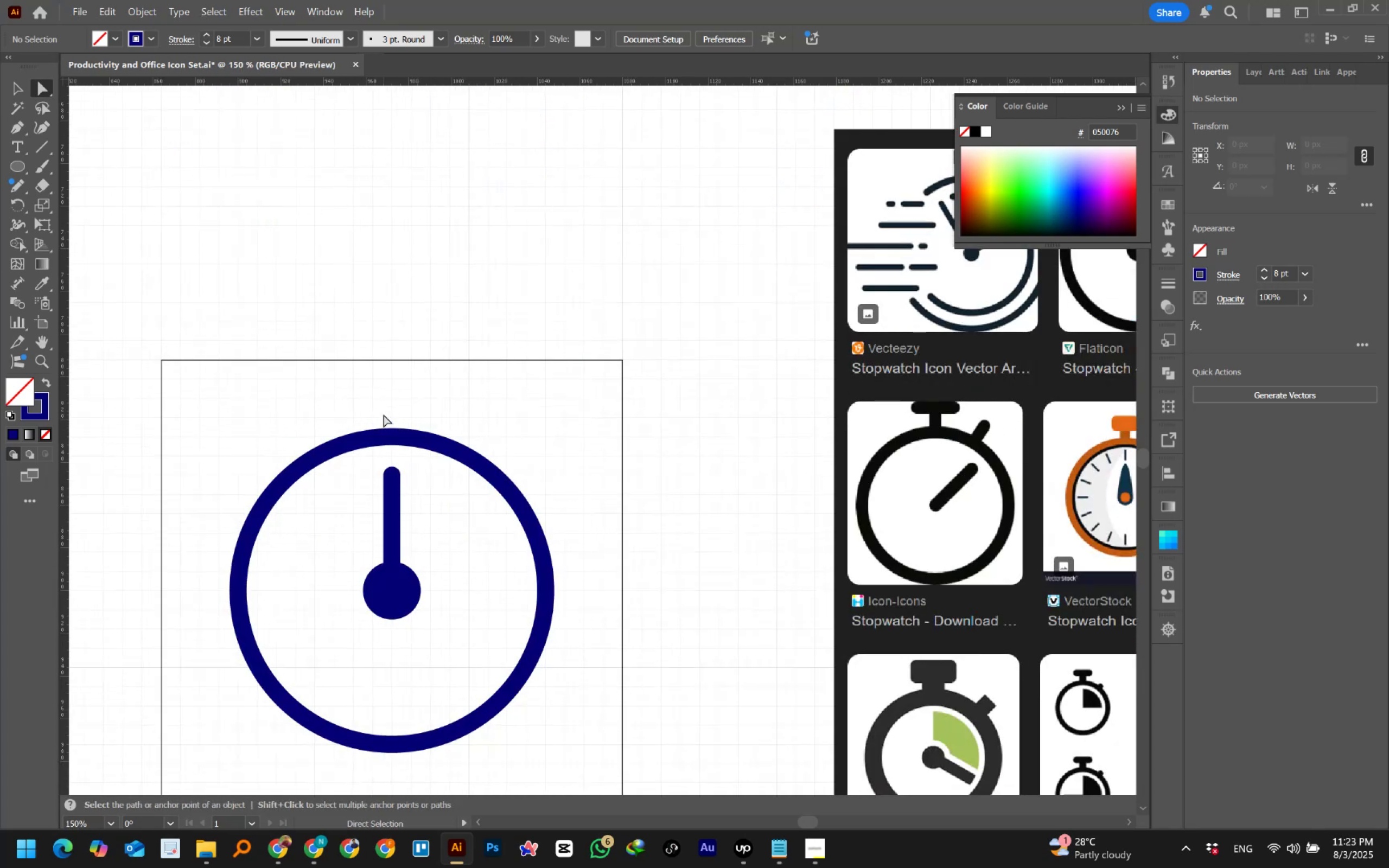 
scroll: coordinate [384, 414], scroll_direction: down, amount: 3.0
 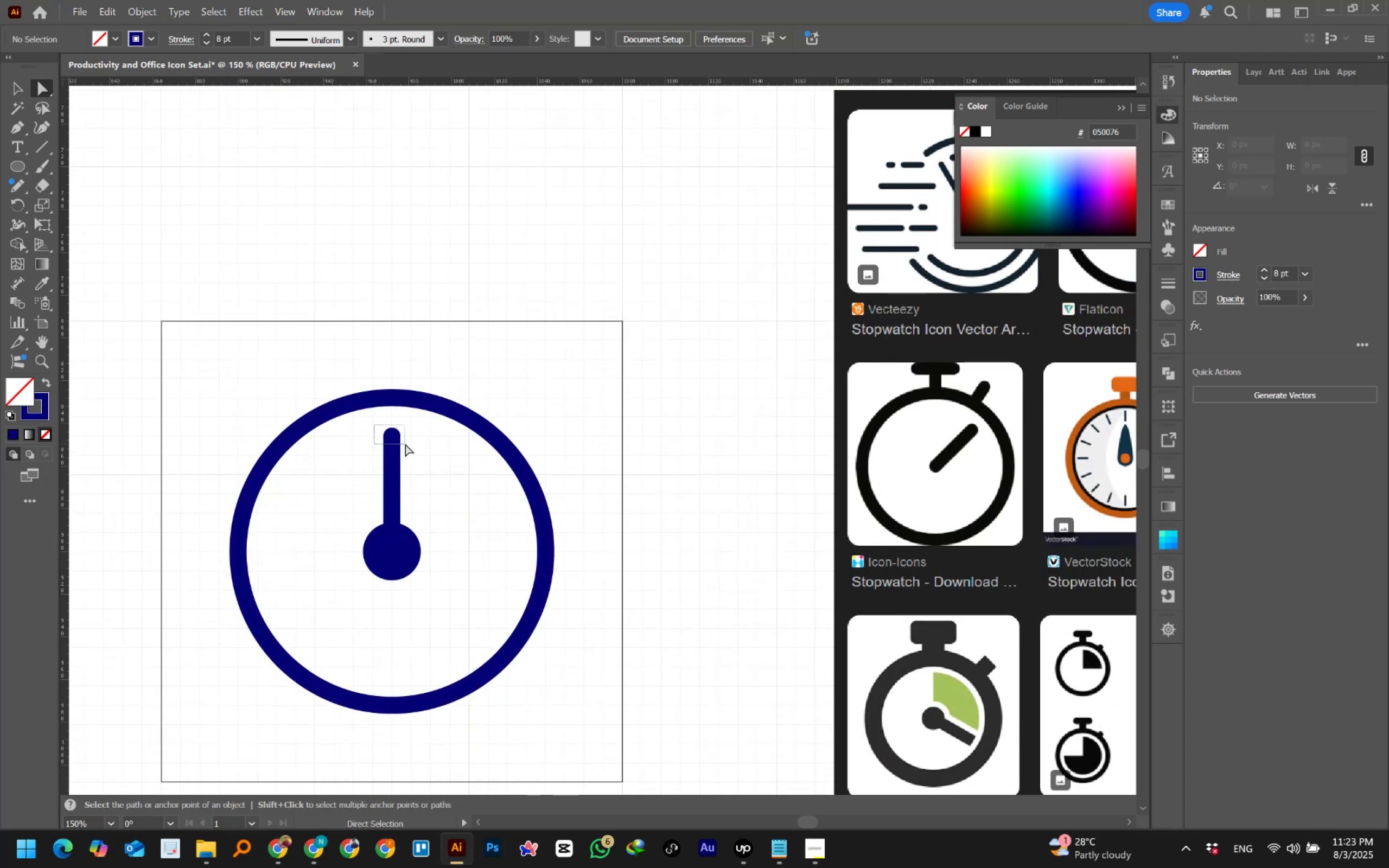 
key(ArrowDown)
 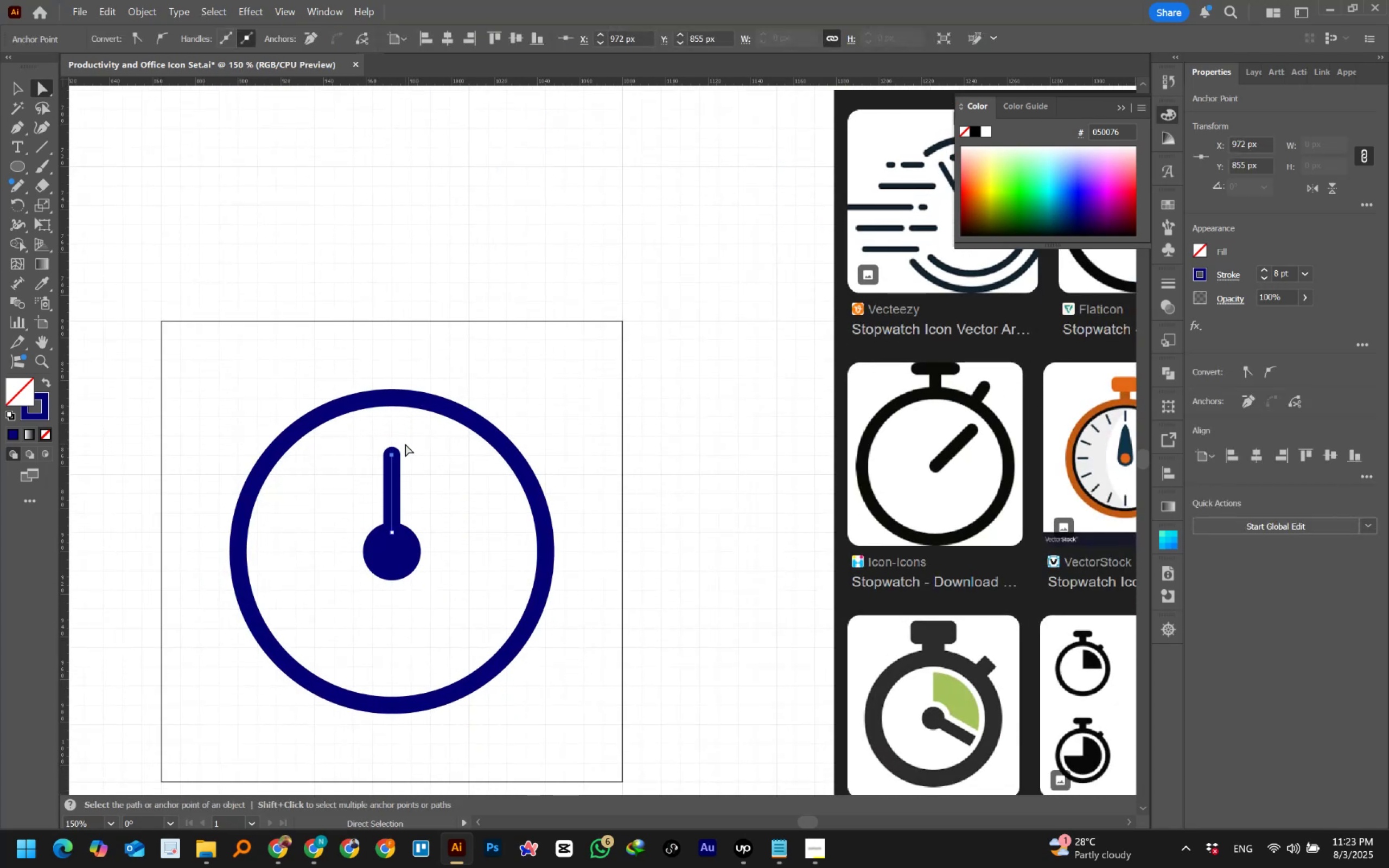 
left_click([413, 439])
 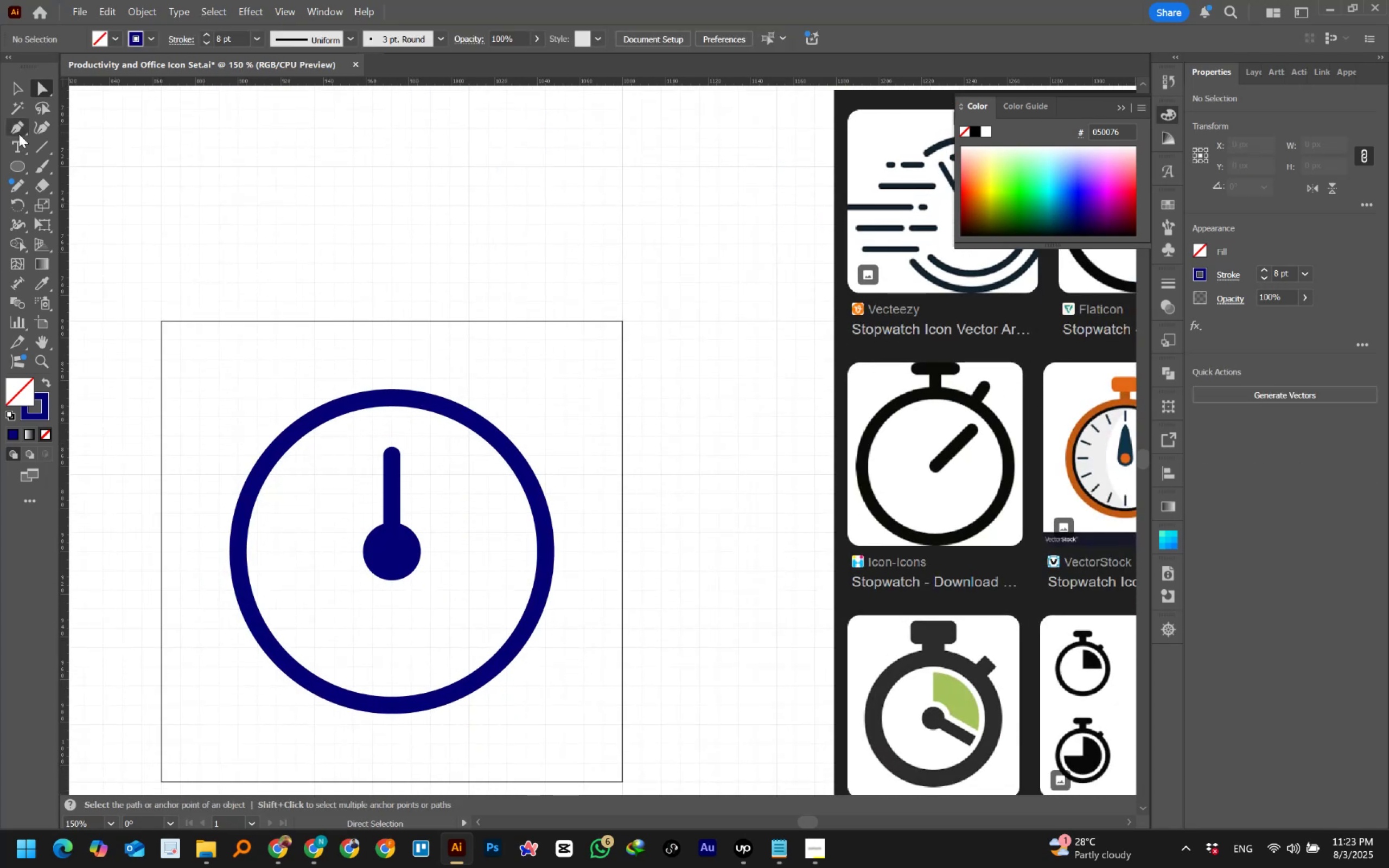 
left_click([19, 172])
 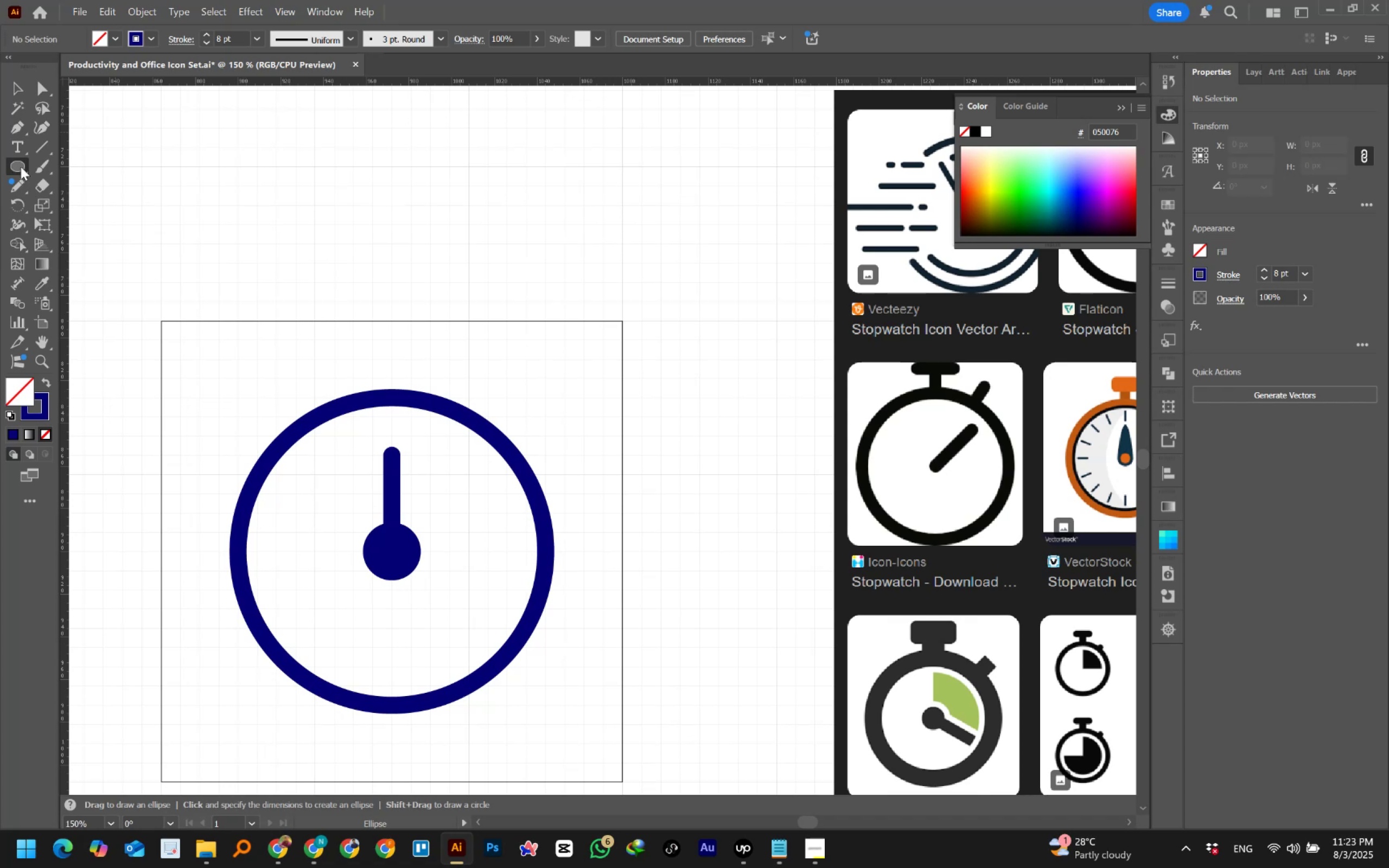 
right_click([20, 166])
 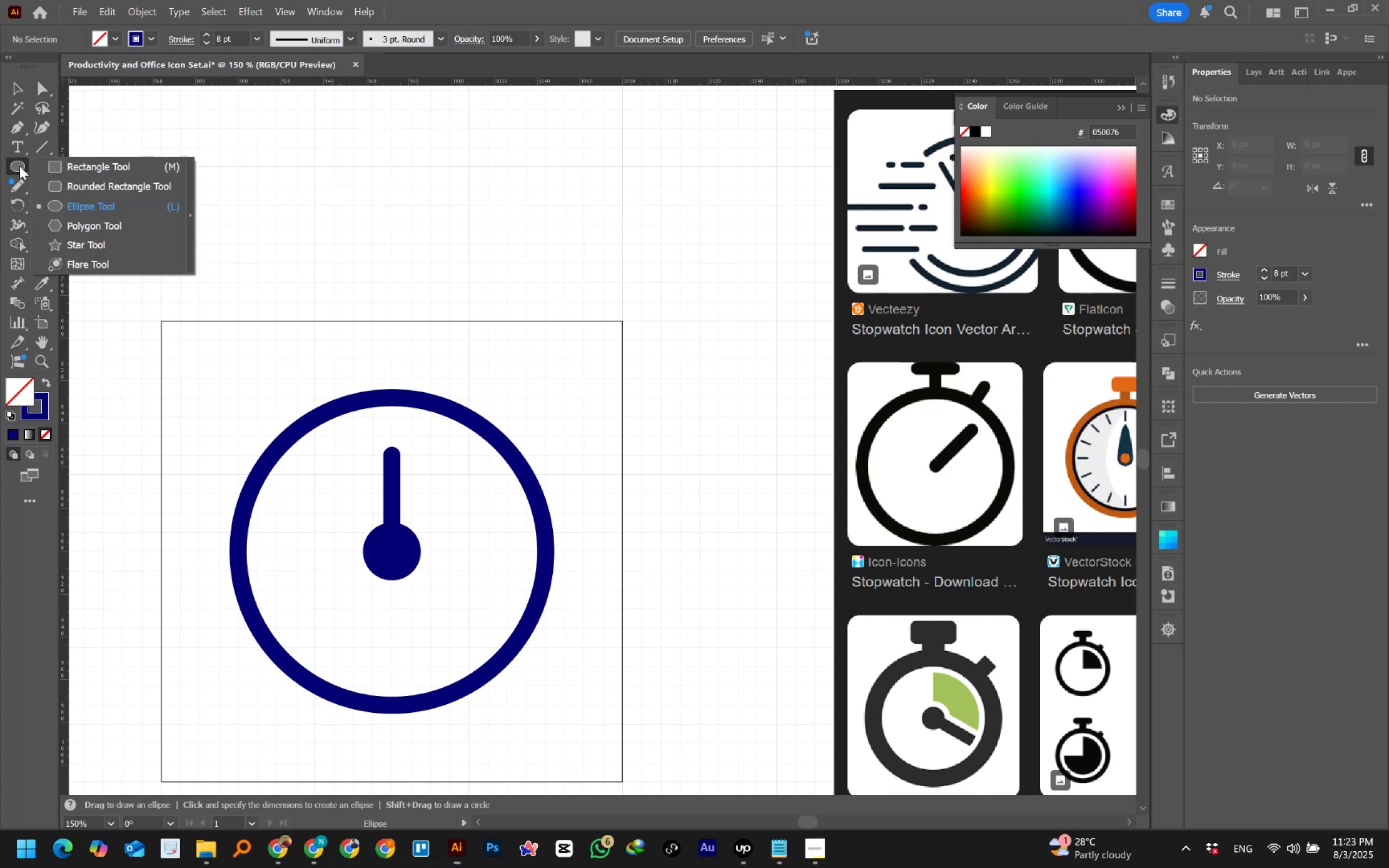 
left_click([65, 186])
 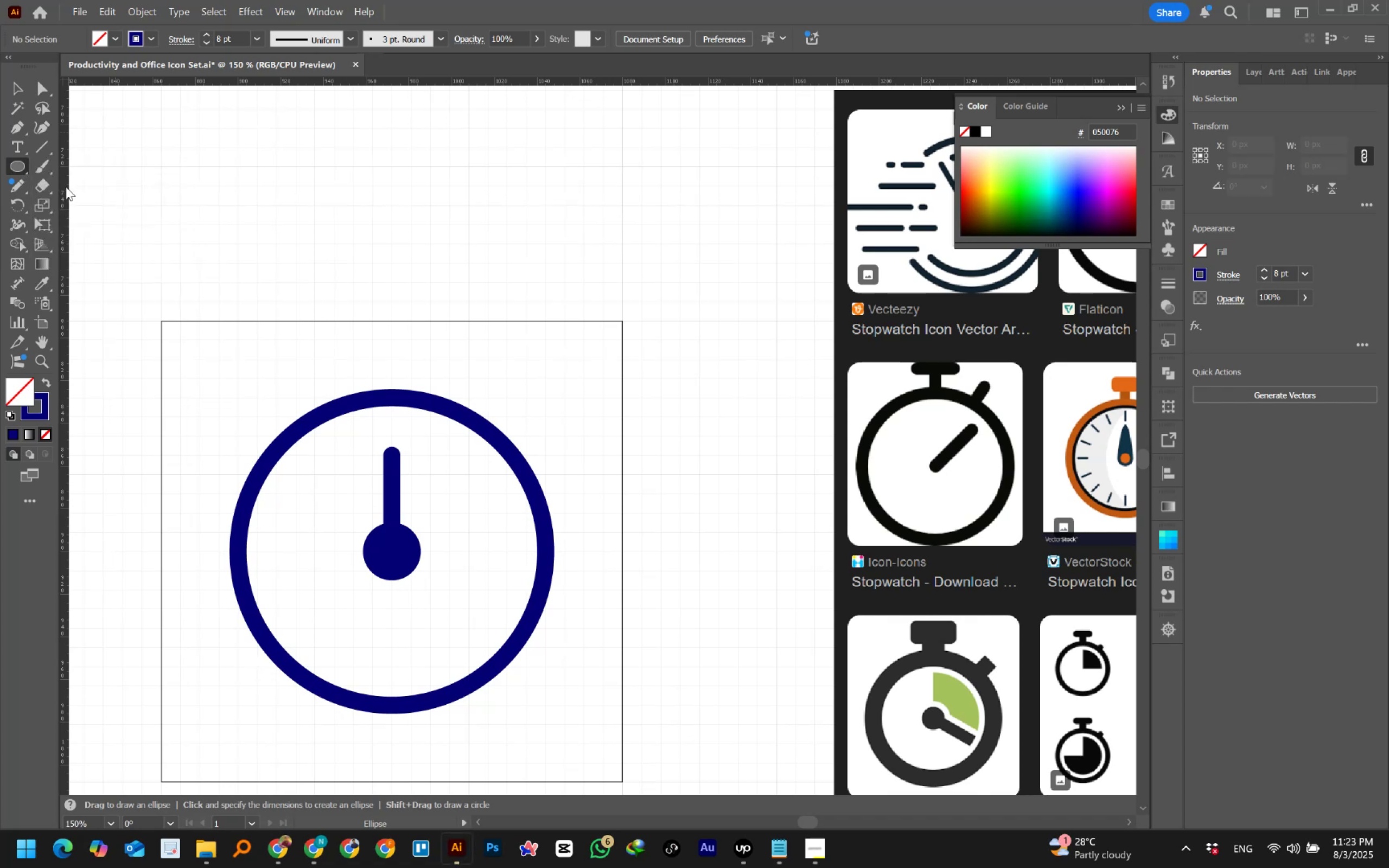 
hold_key(key=AltLeft, duration=1.0)
scroll: coordinate [337, 315], scroll_direction: up, amount: 1.0
 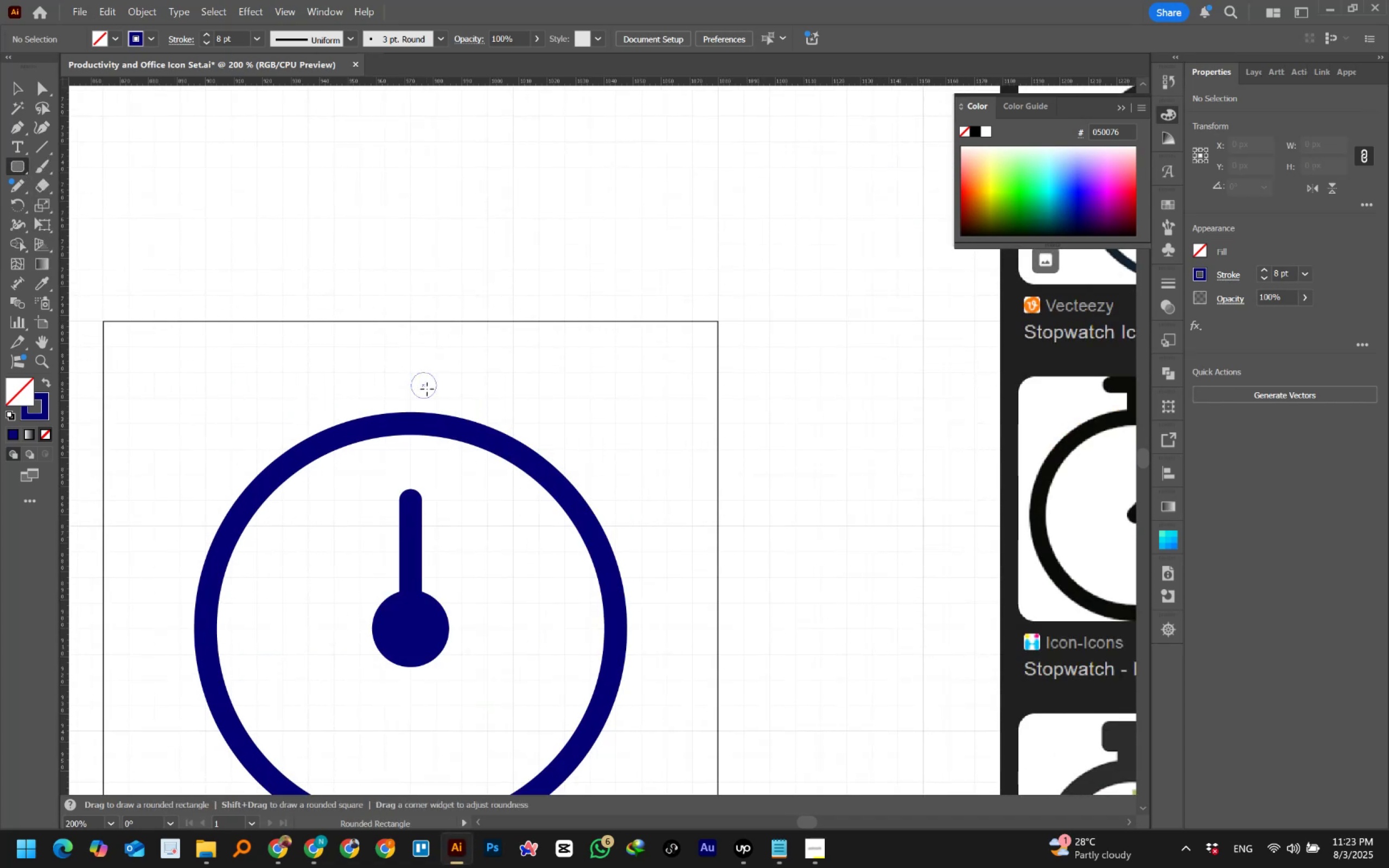 
hold_key(key=ShiftLeft, duration=1.52)
 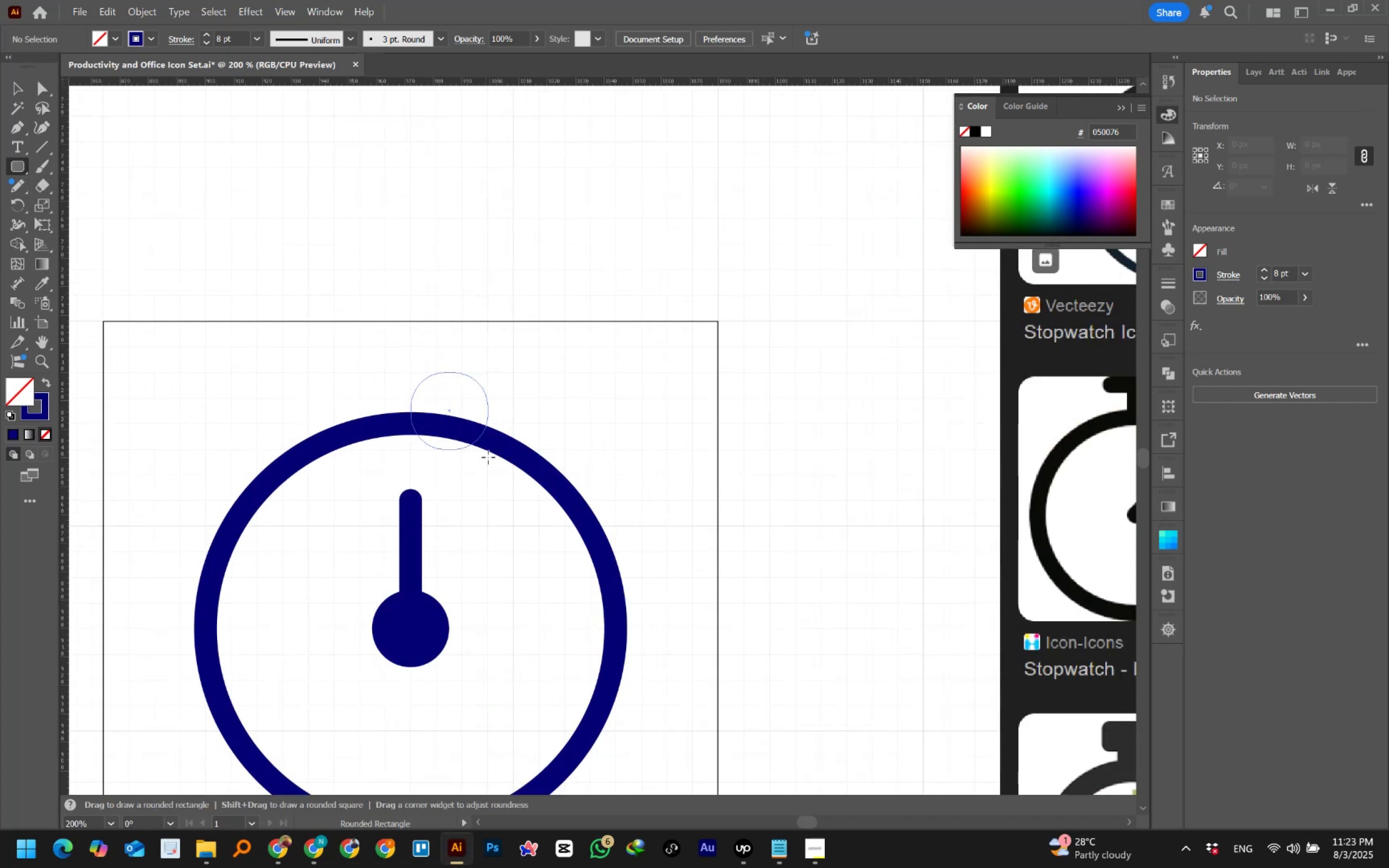 
hold_key(key=ShiftLeft, duration=1.53)
 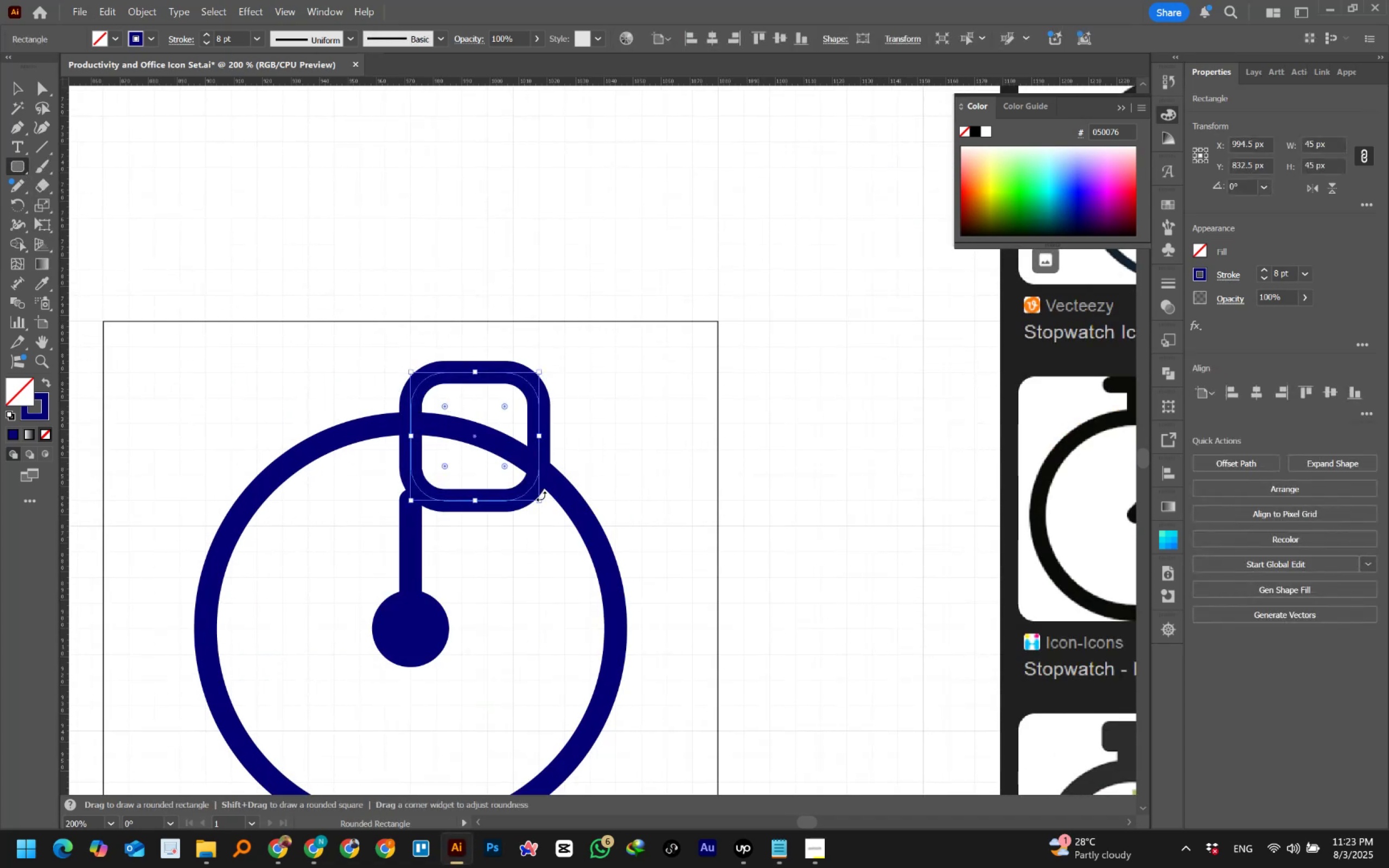 
hold_key(key=ShiftLeft, duration=0.58)
 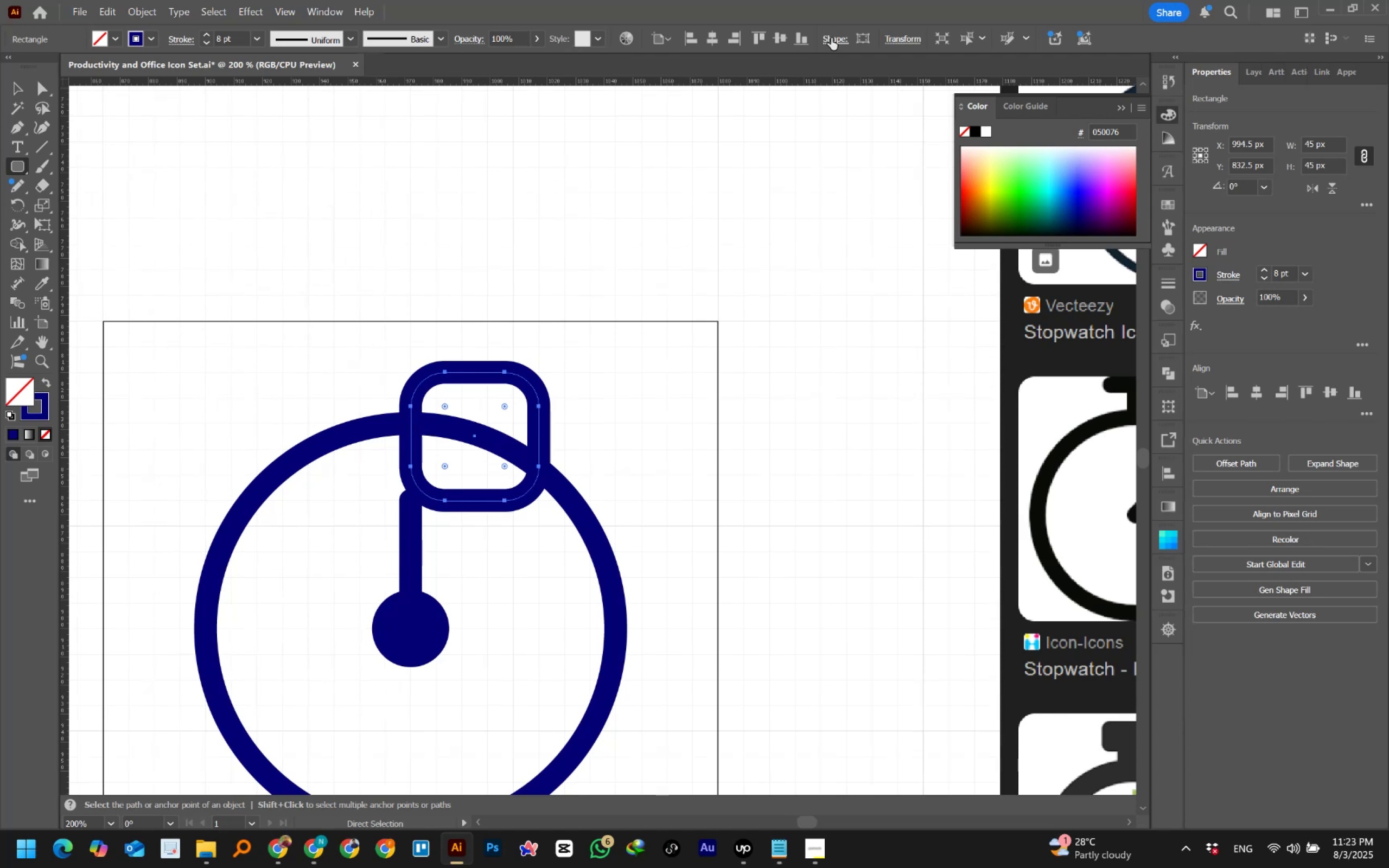 
left_click([897, 37])
 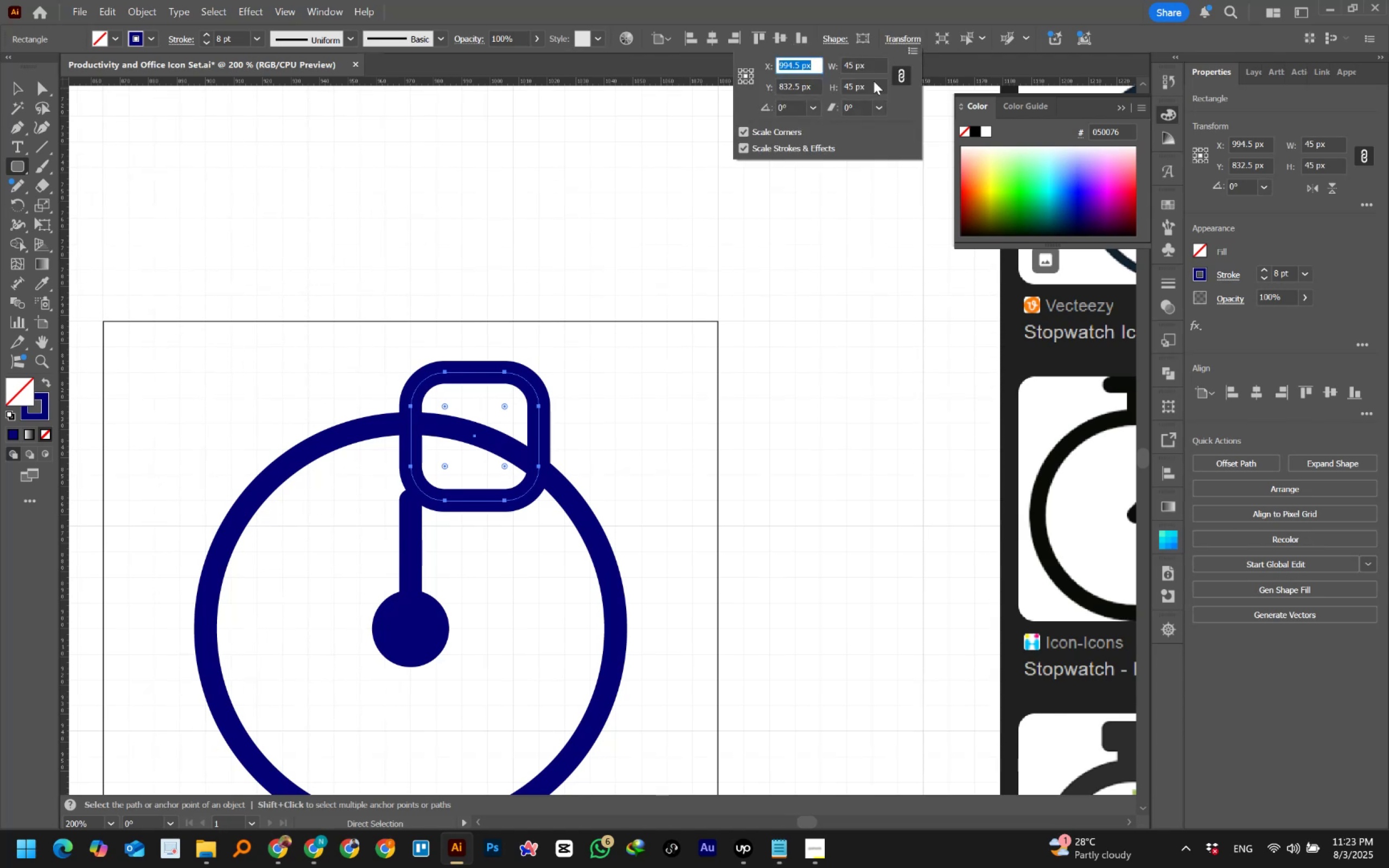 
mouse_move([778, 111])
 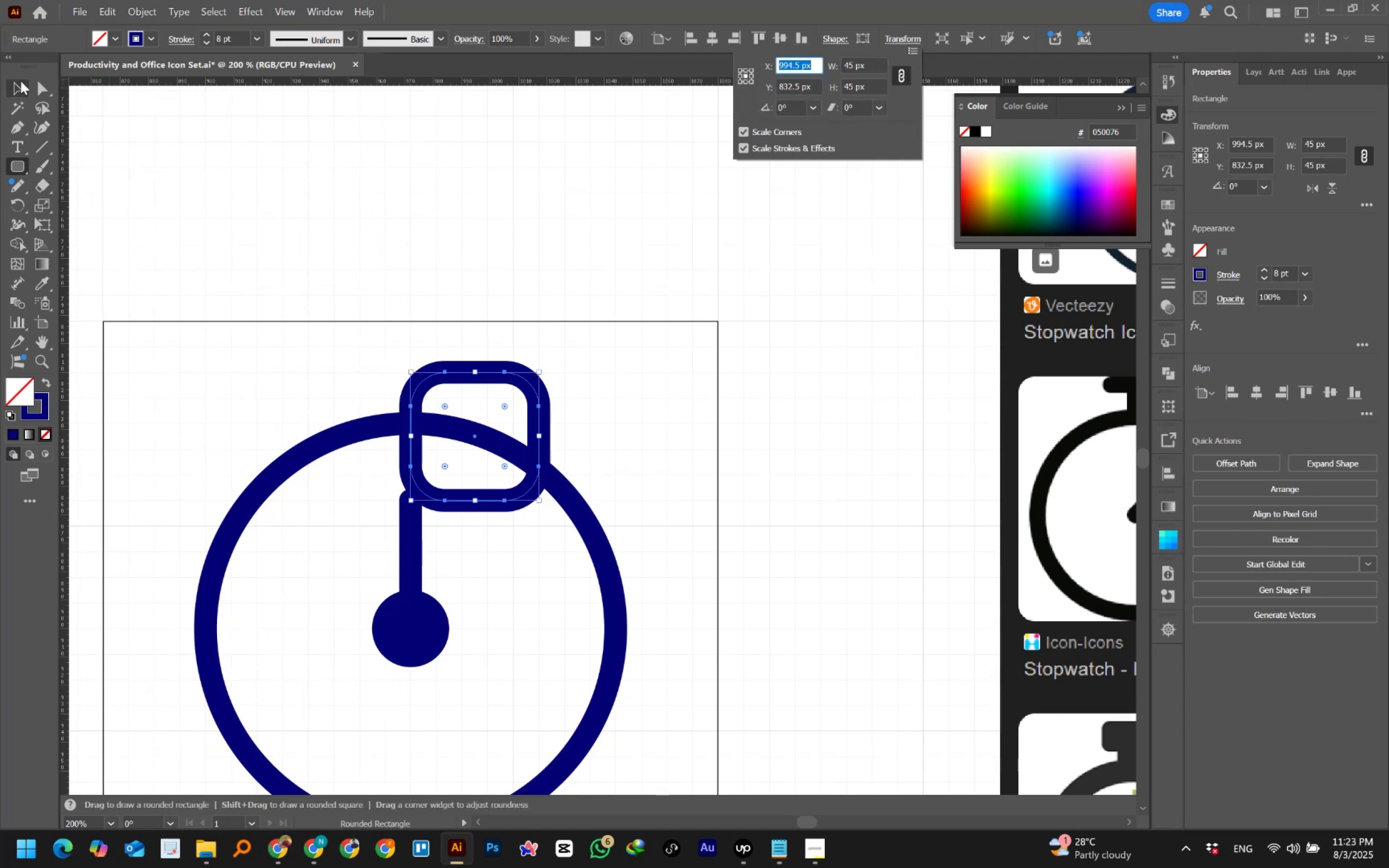 
left_click([36, 86])
 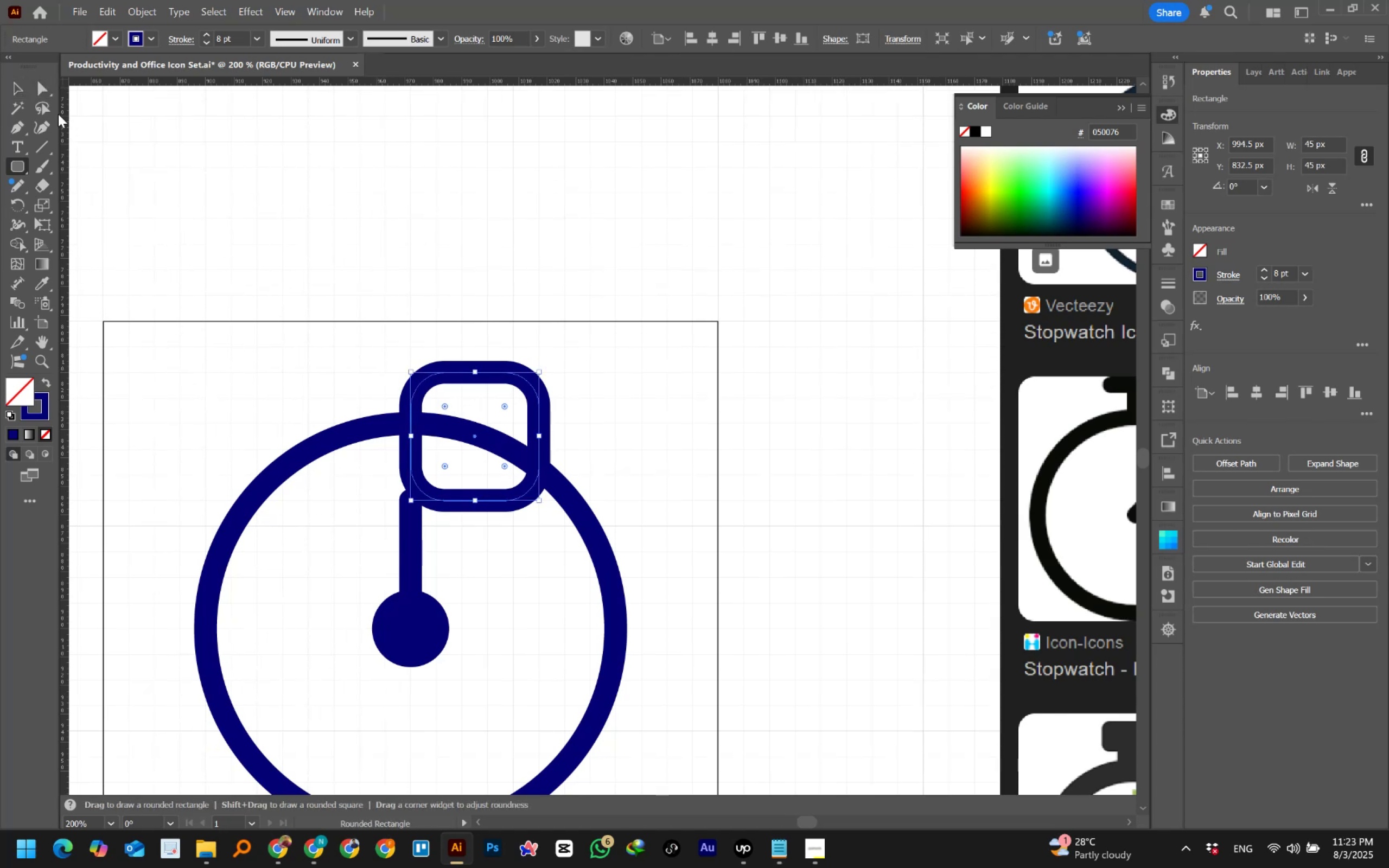 
left_click([44, 88])
 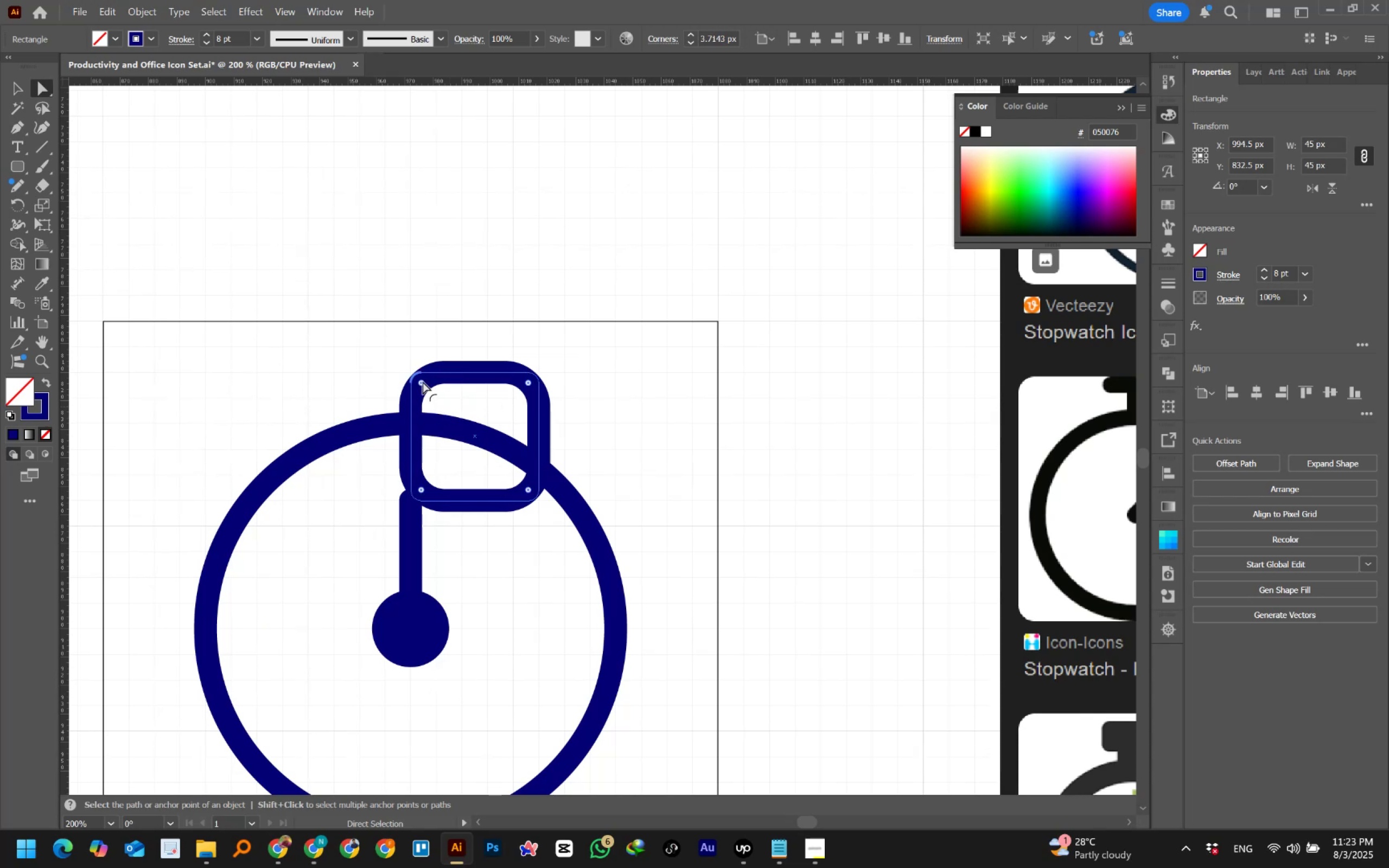 
left_click([18, 85])
 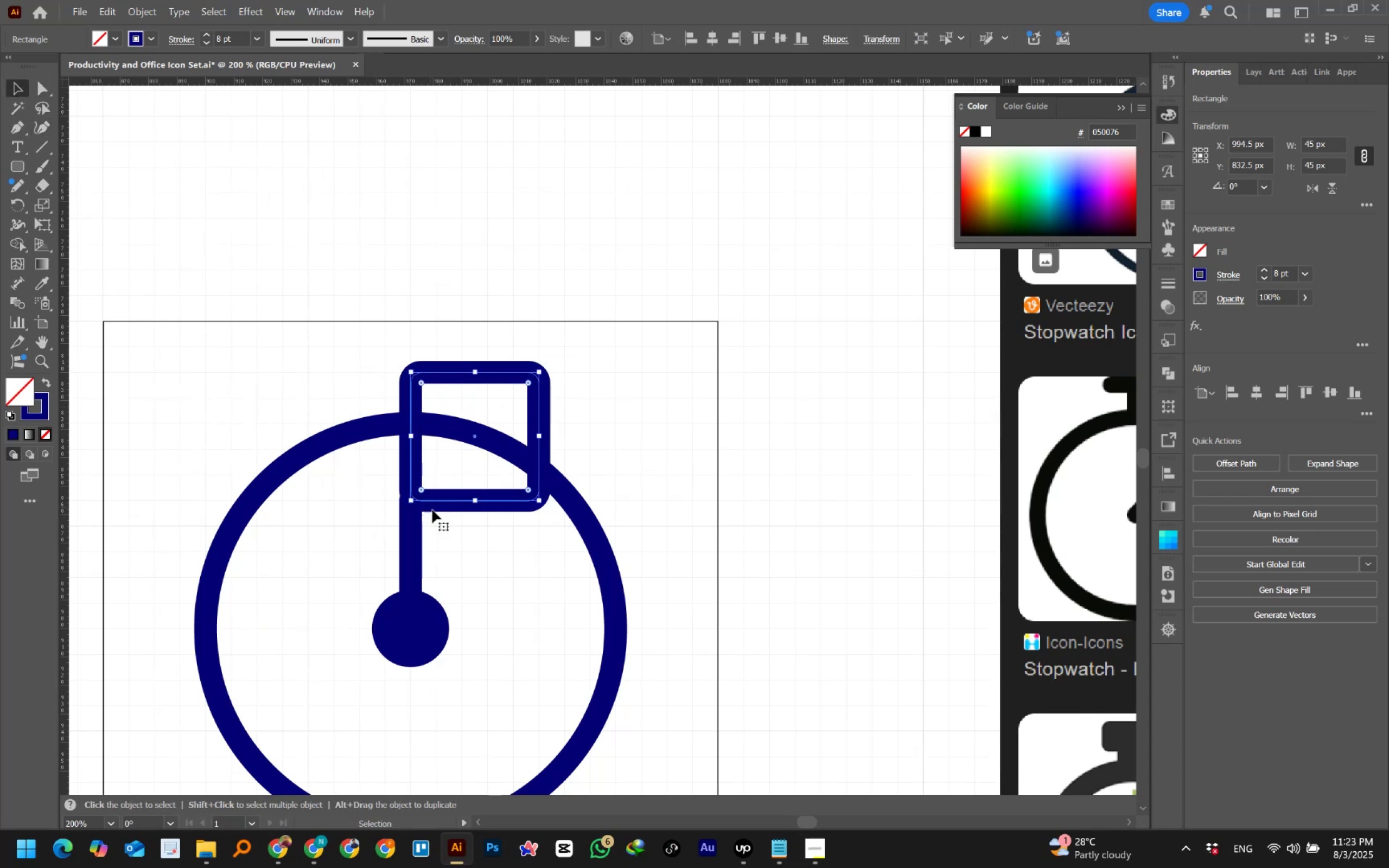 
hold_key(key=ShiftLeft, duration=1.5)
 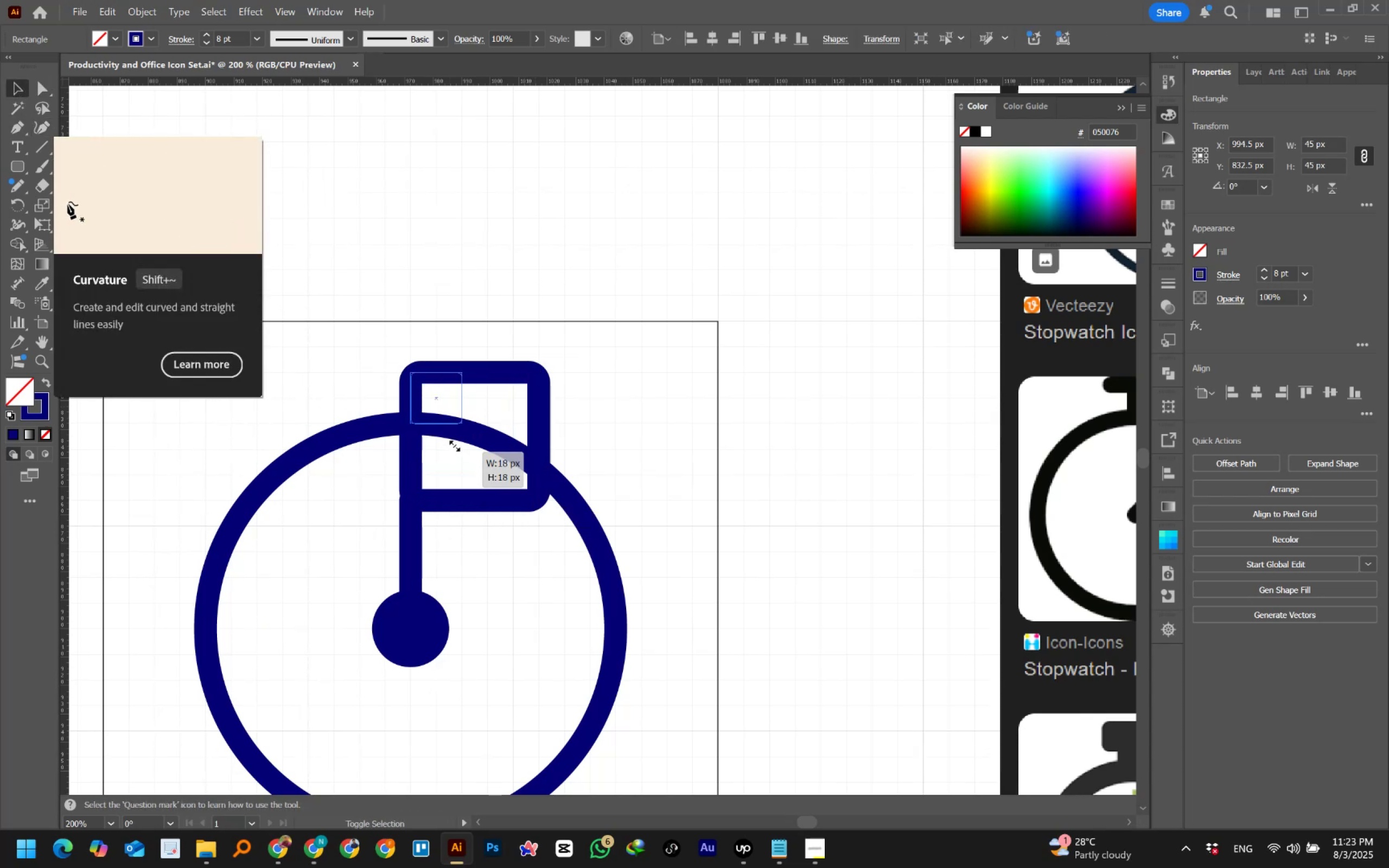 
hold_key(key=ShiftLeft, duration=0.78)
 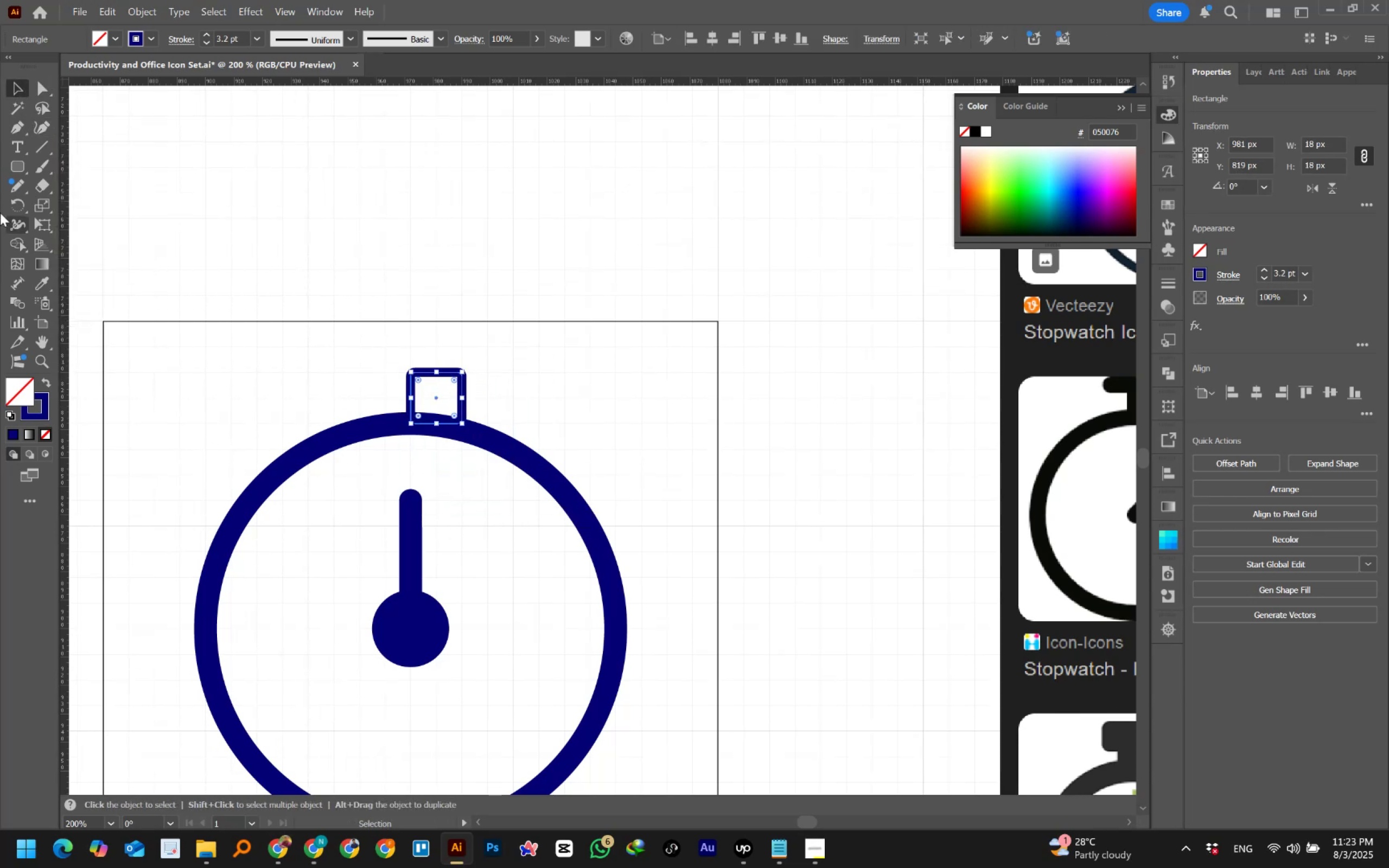 
left_click([49, 384])
 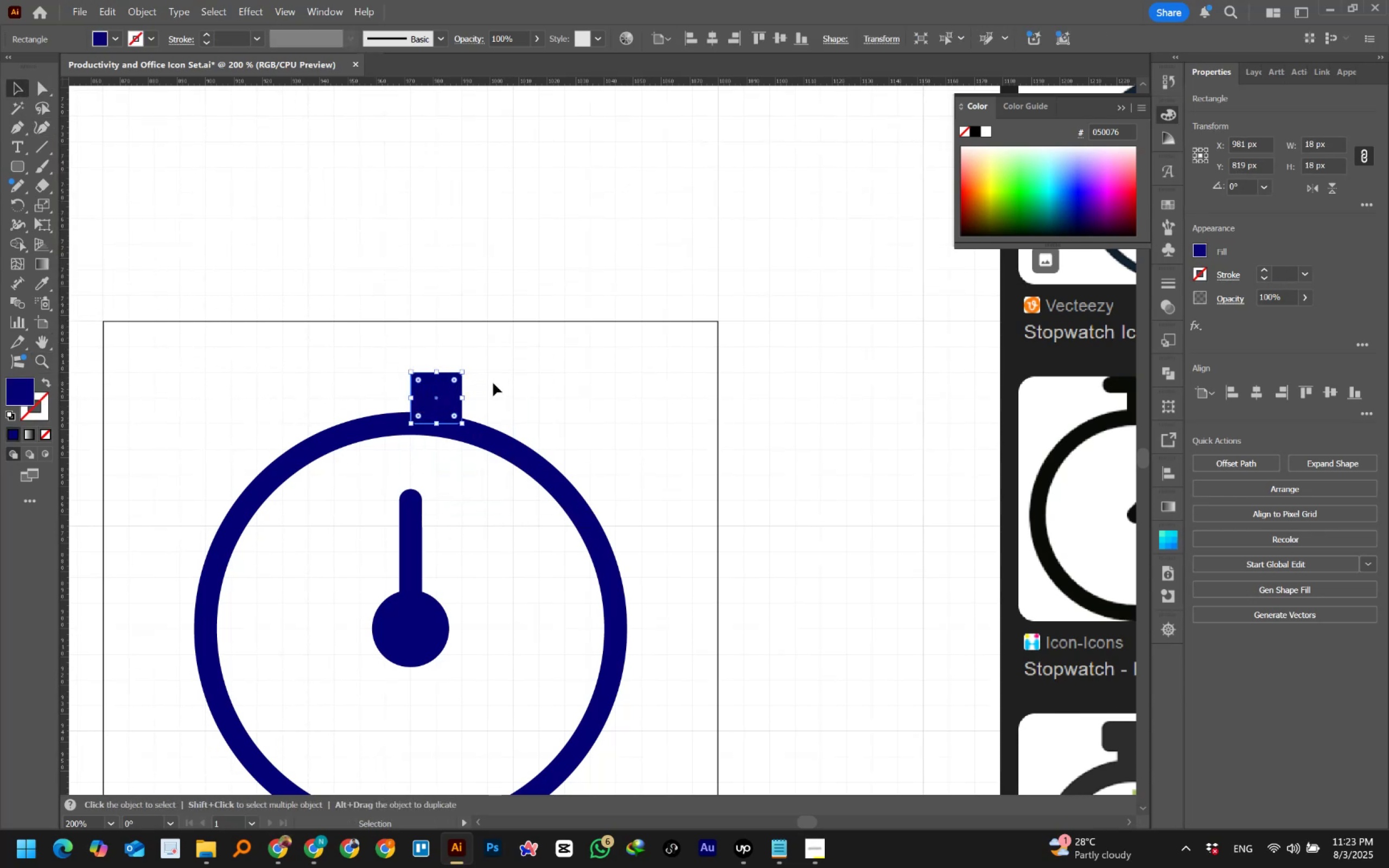 
left_click([493, 383])
 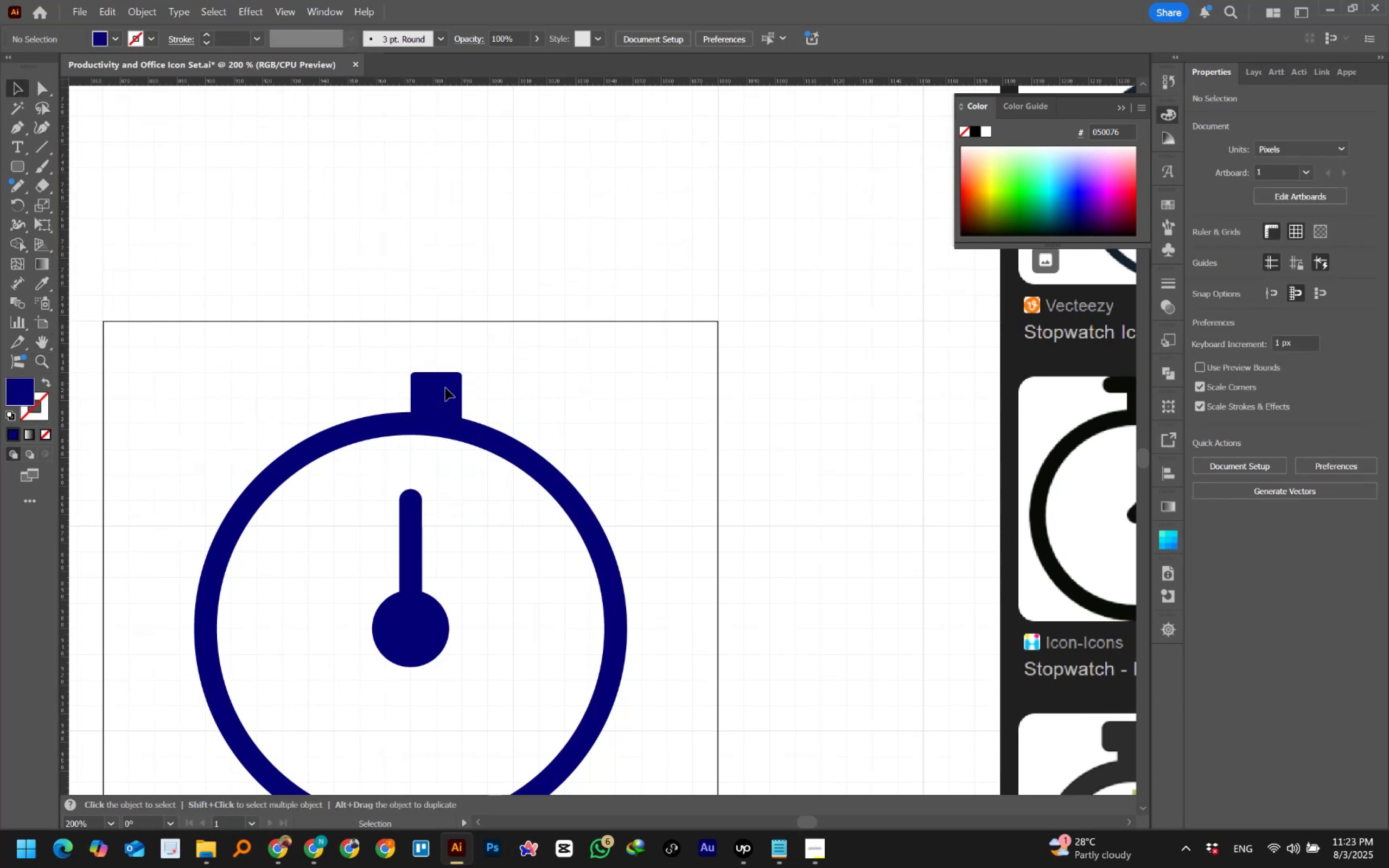 
mouse_move([417, 353])
 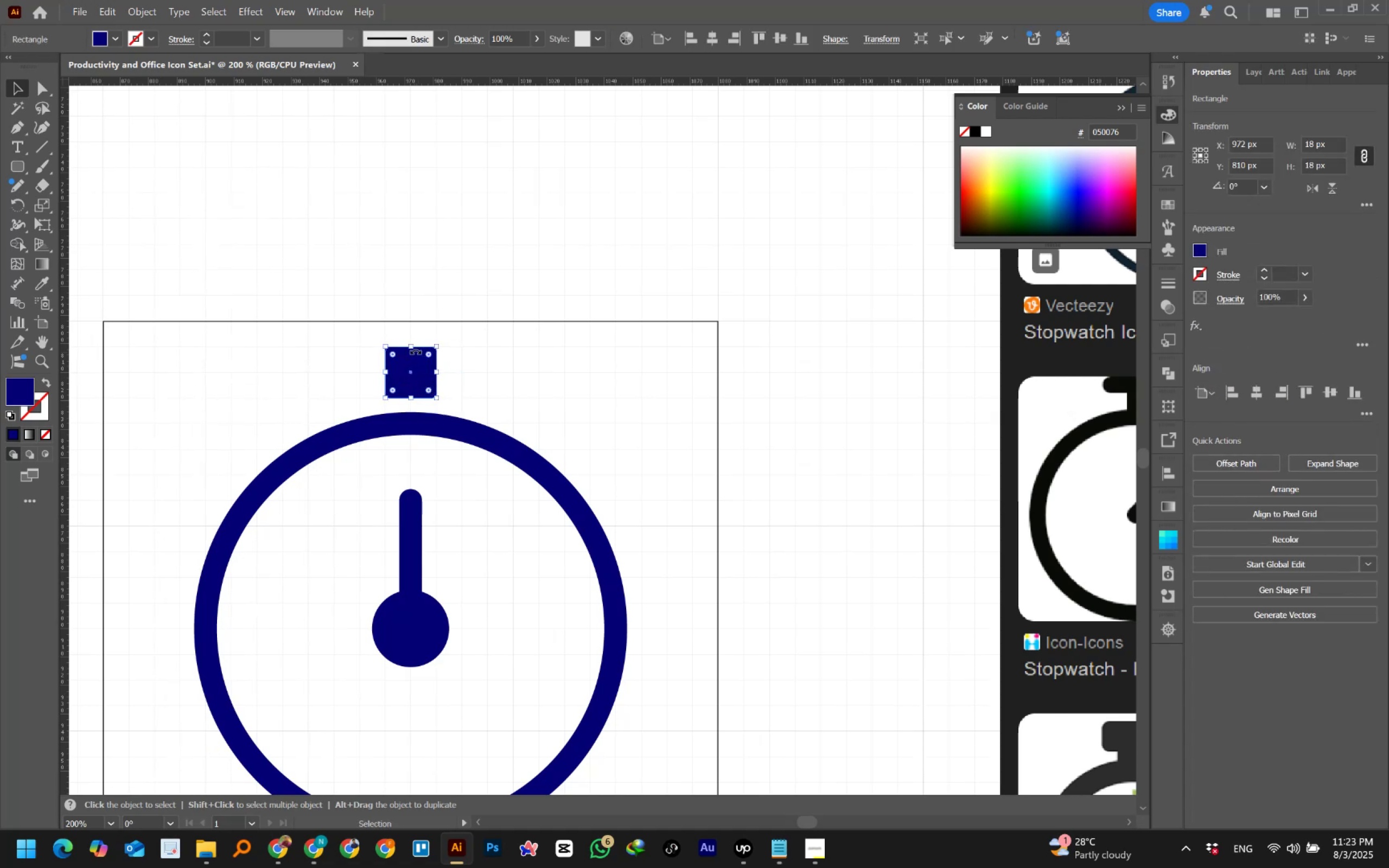 
hold_key(key=ShiftLeft, duration=1.5)
 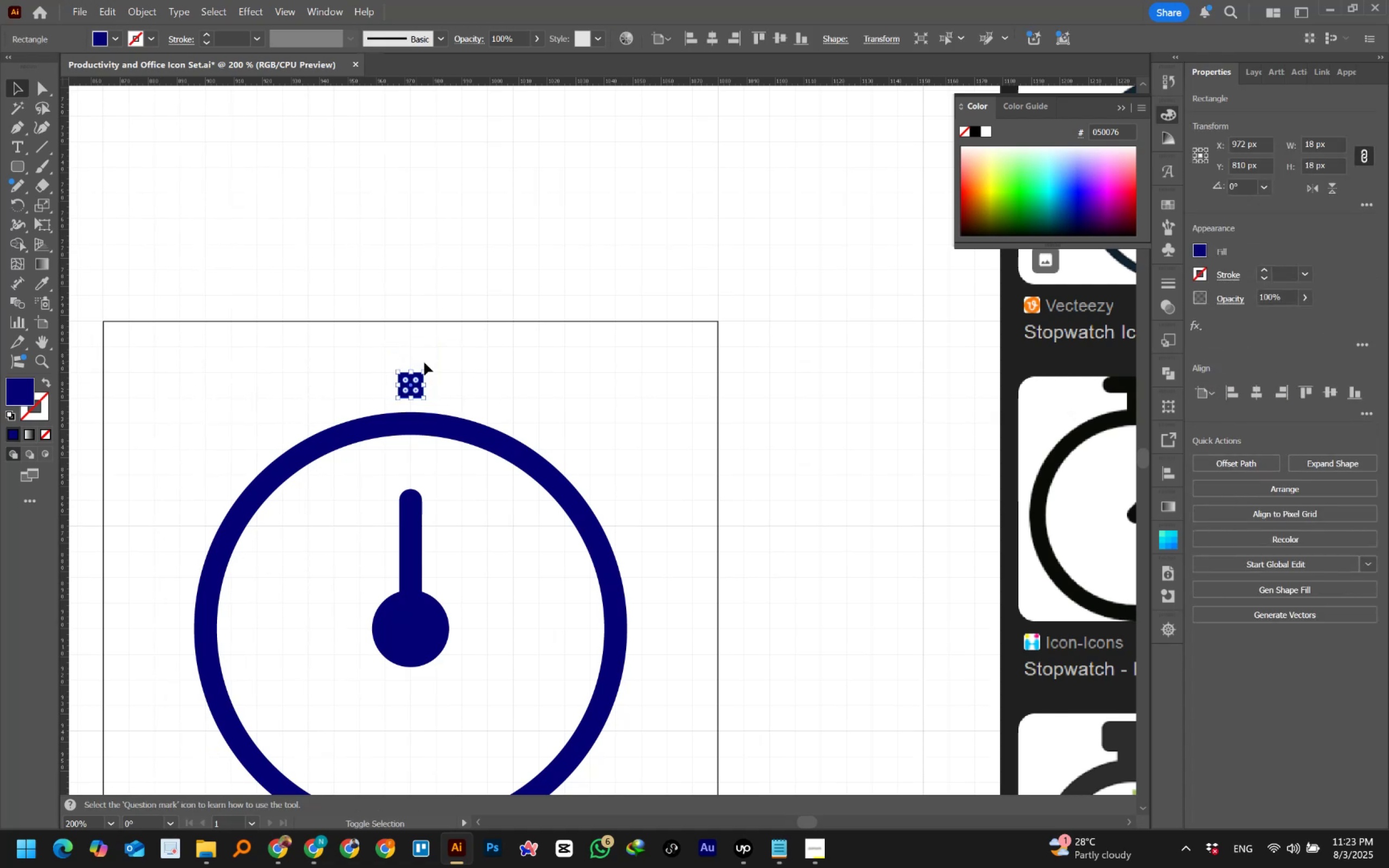 
key(Shift+ShiftLeft)
 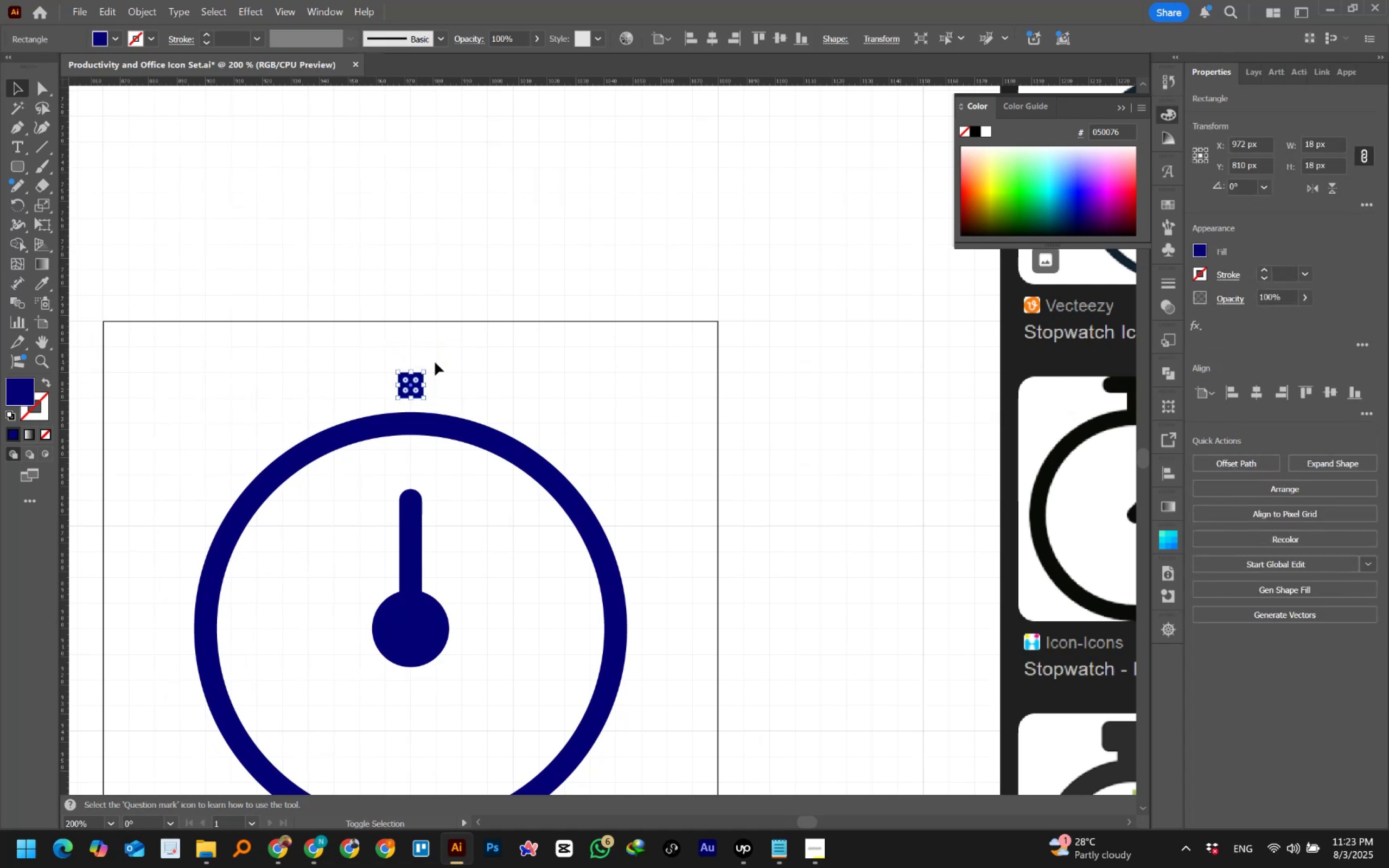 
key(Shift+ShiftLeft)
 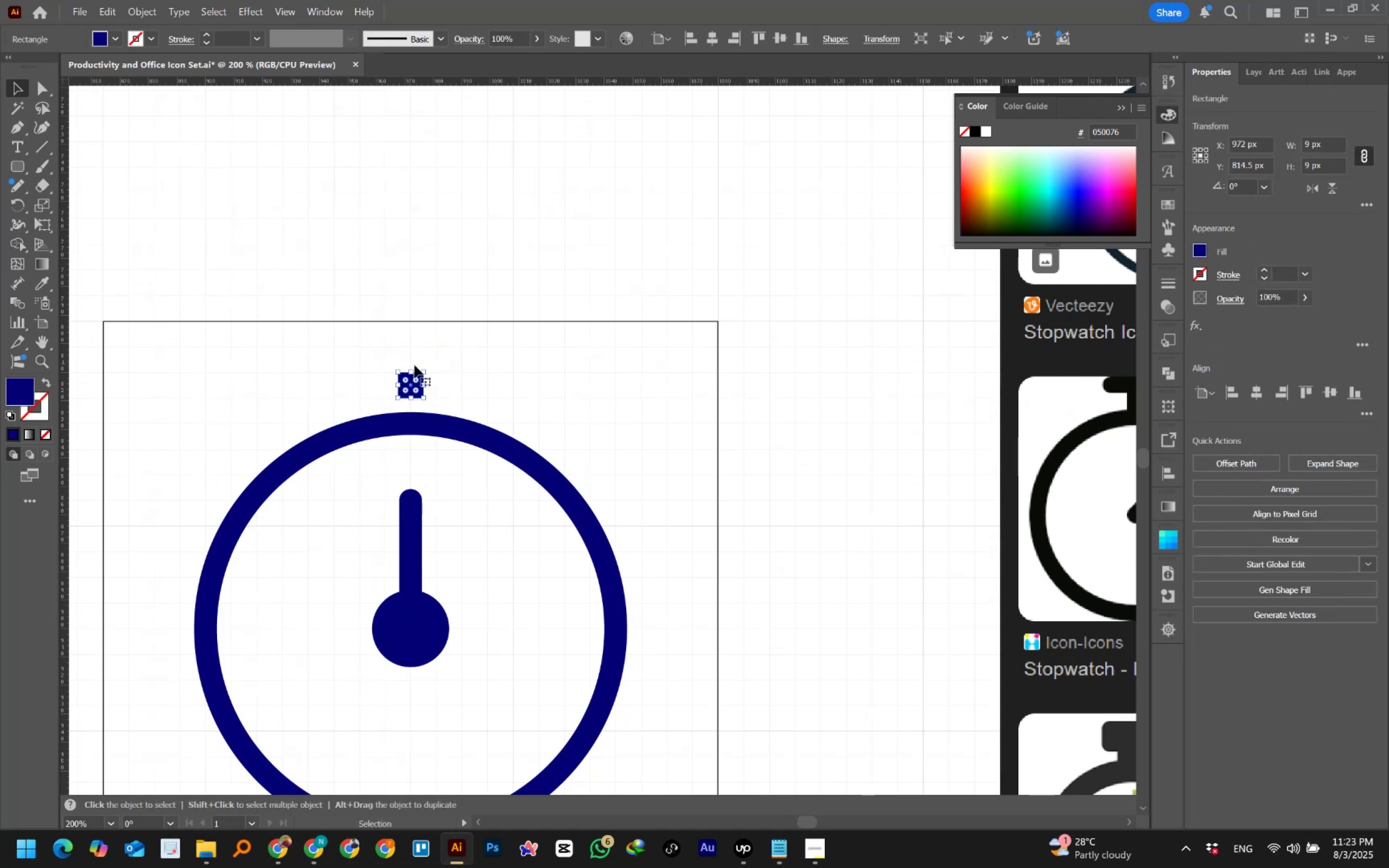 
hold_key(key=AltLeft, duration=0.44)
scroll: coordinate [412, 366], scroll_direction: up, amount: 2.0
 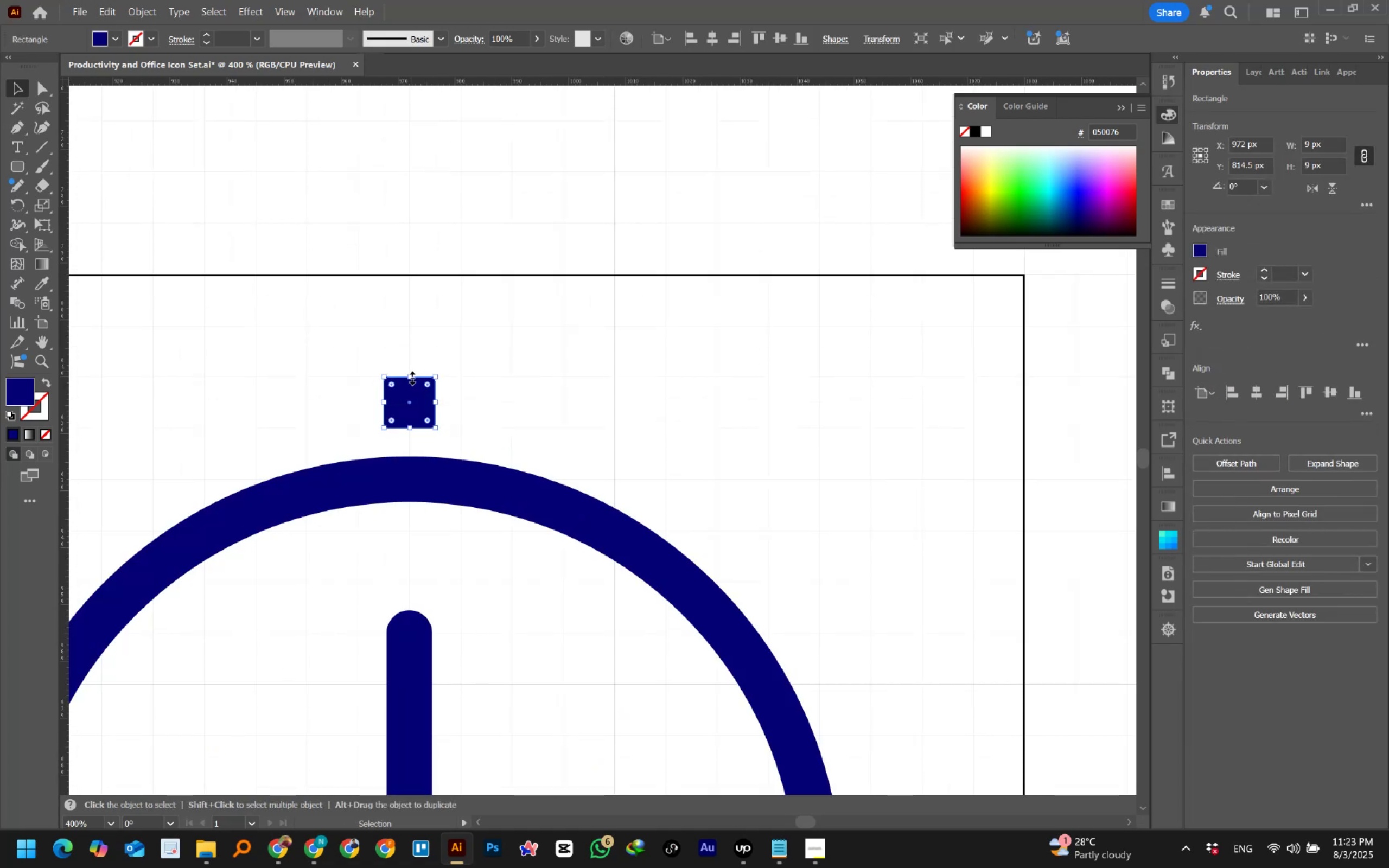 
hold_key(key=ShiftLeft, duration=0.91)
 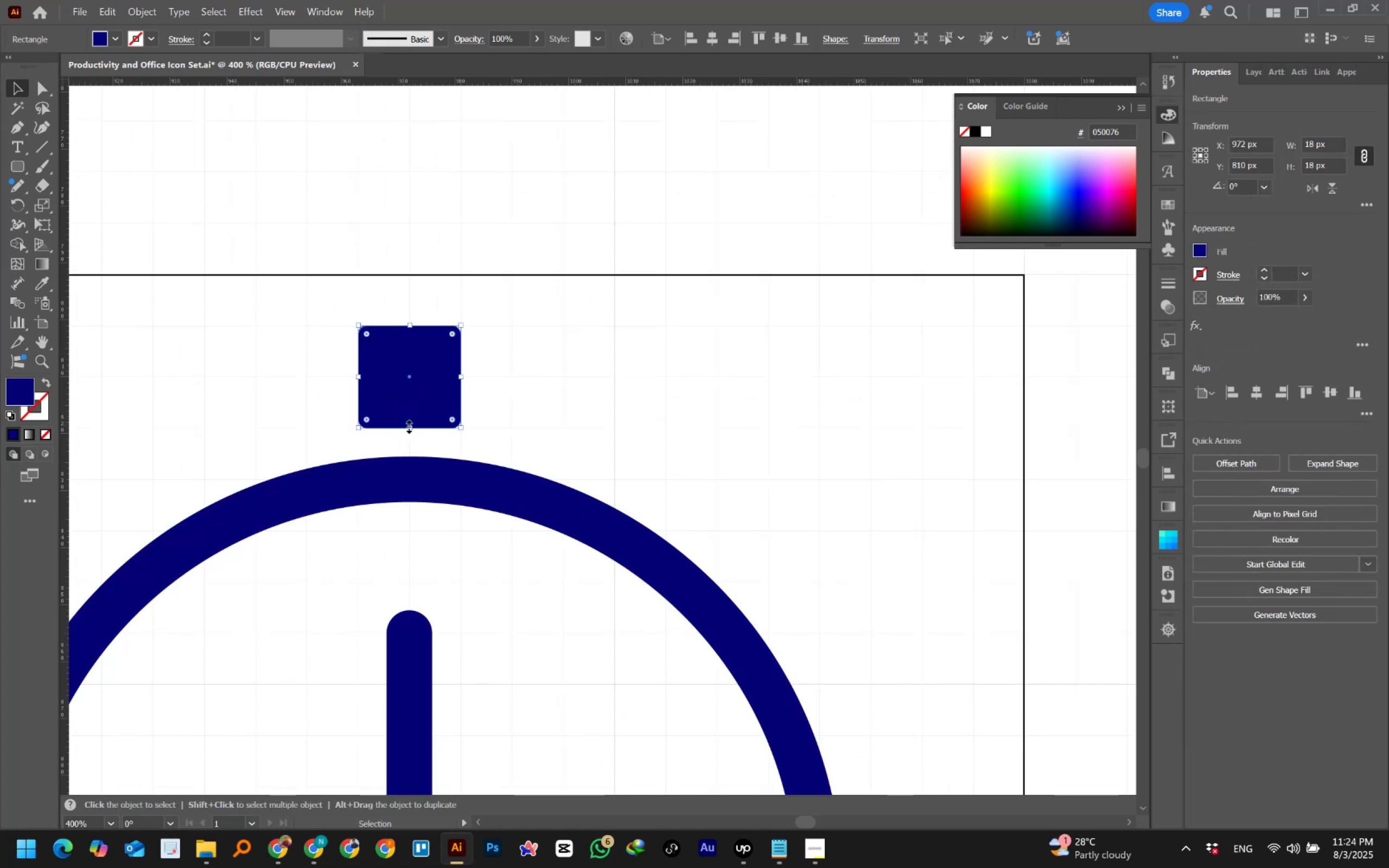 
left_click([544, 414])
 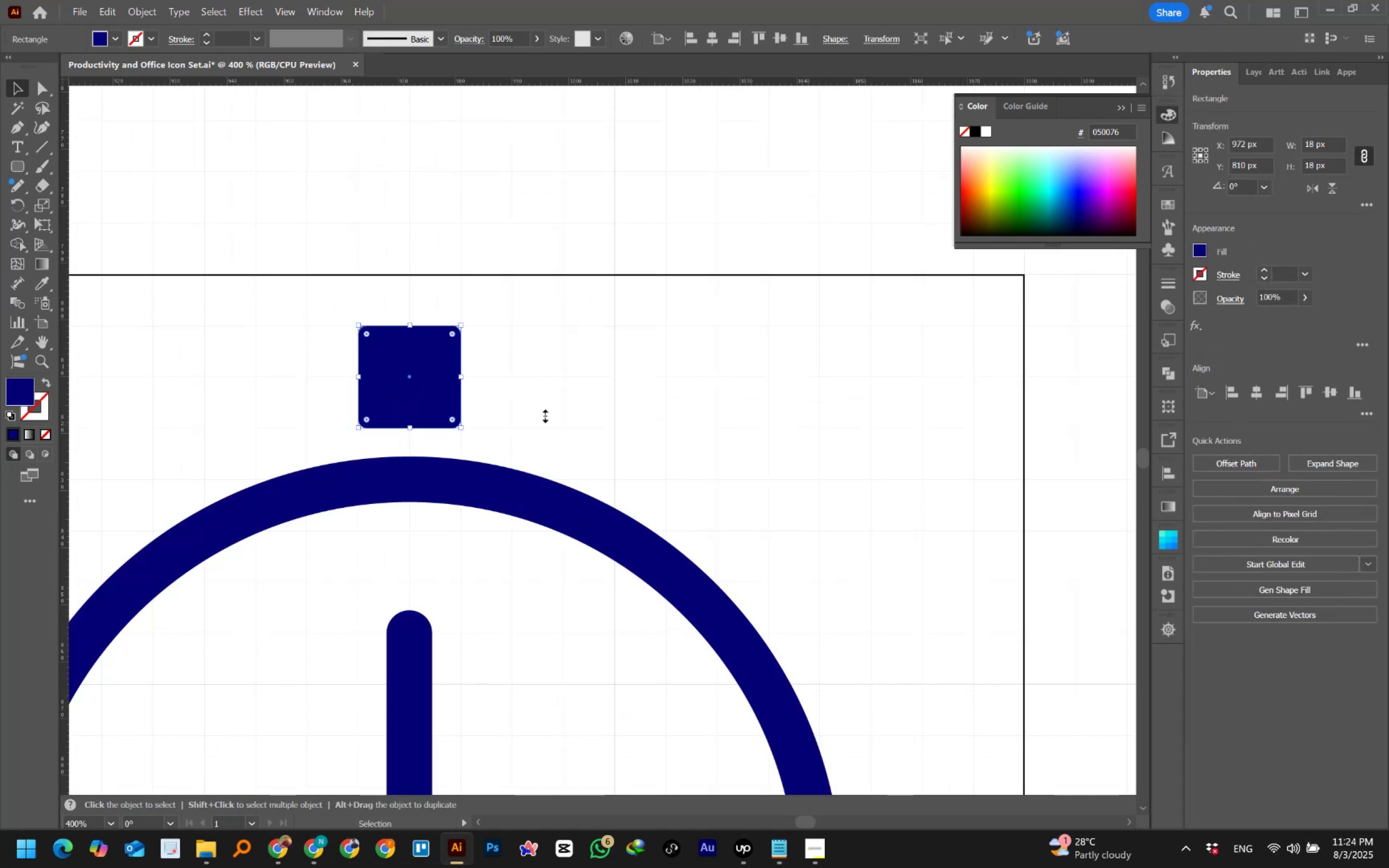 
hold_key(key=AltLeft, duration=0.68)
scroll: coordinate [544, 414], scroll_direction: down, amount: 2.0
 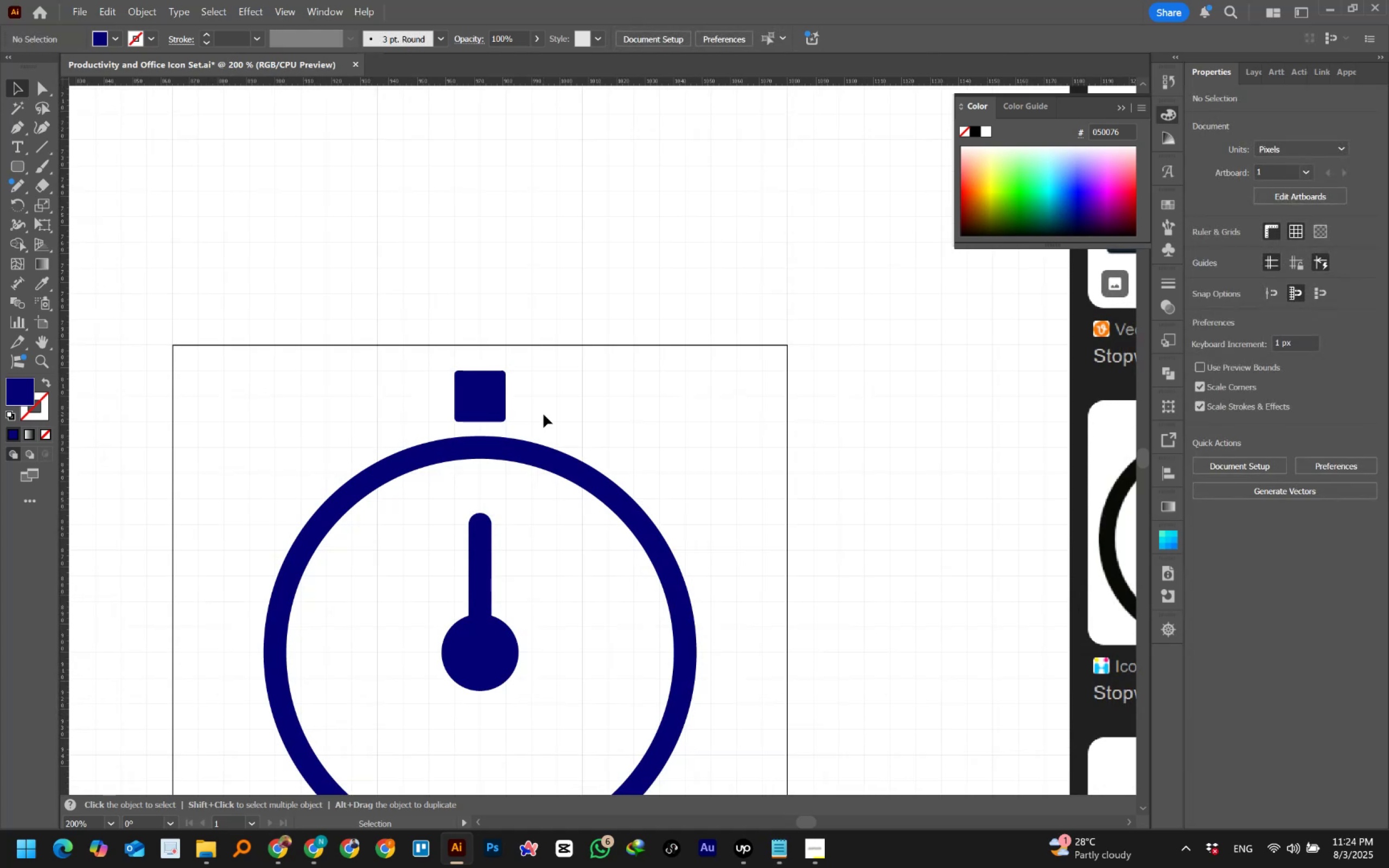 
hold_key(key=AltLeft, duration=1.5)
scroll: coordinate [544, 414], scroll_direction: down, amount: 2.0
 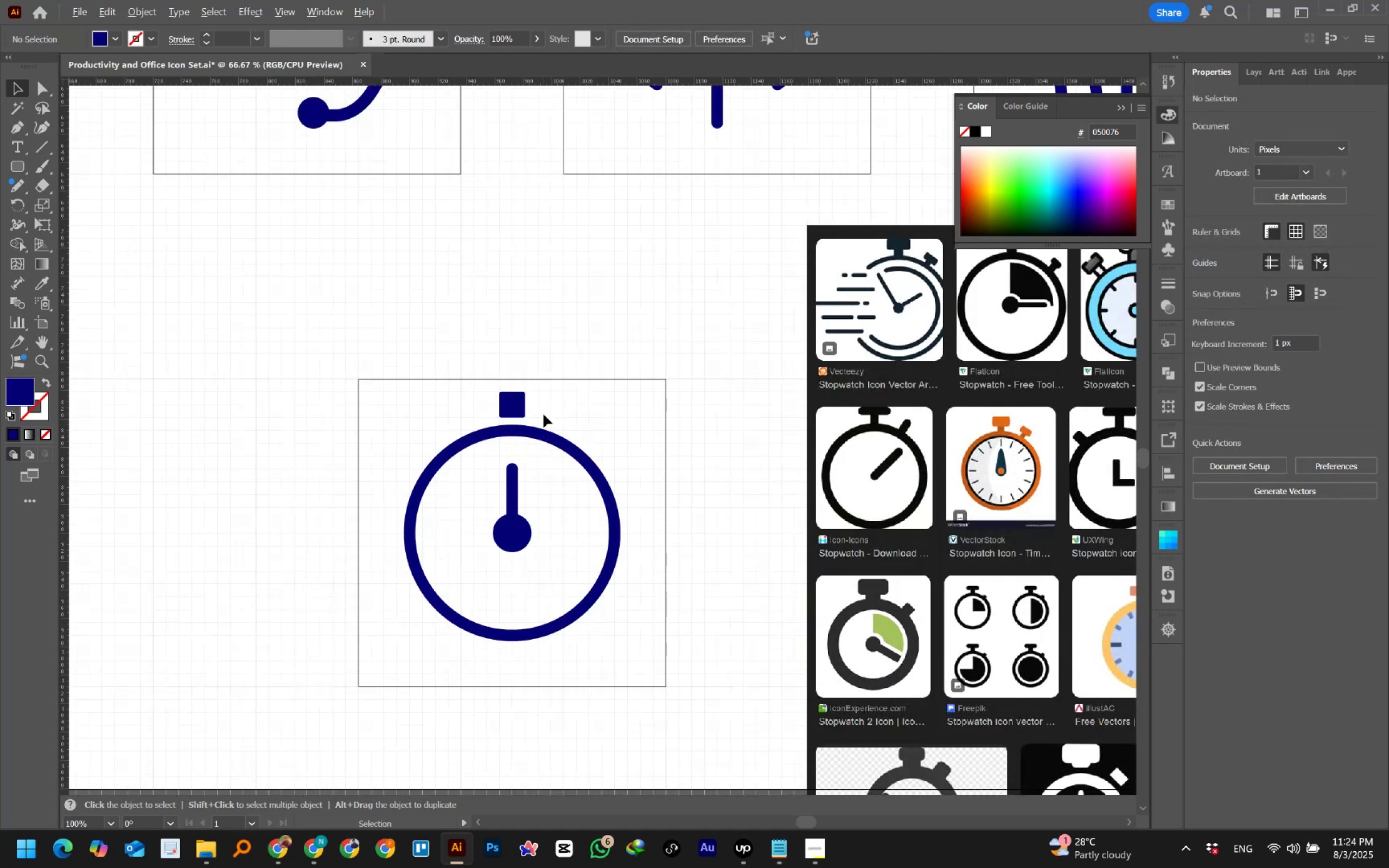 
key(Alt+AltLeft)
 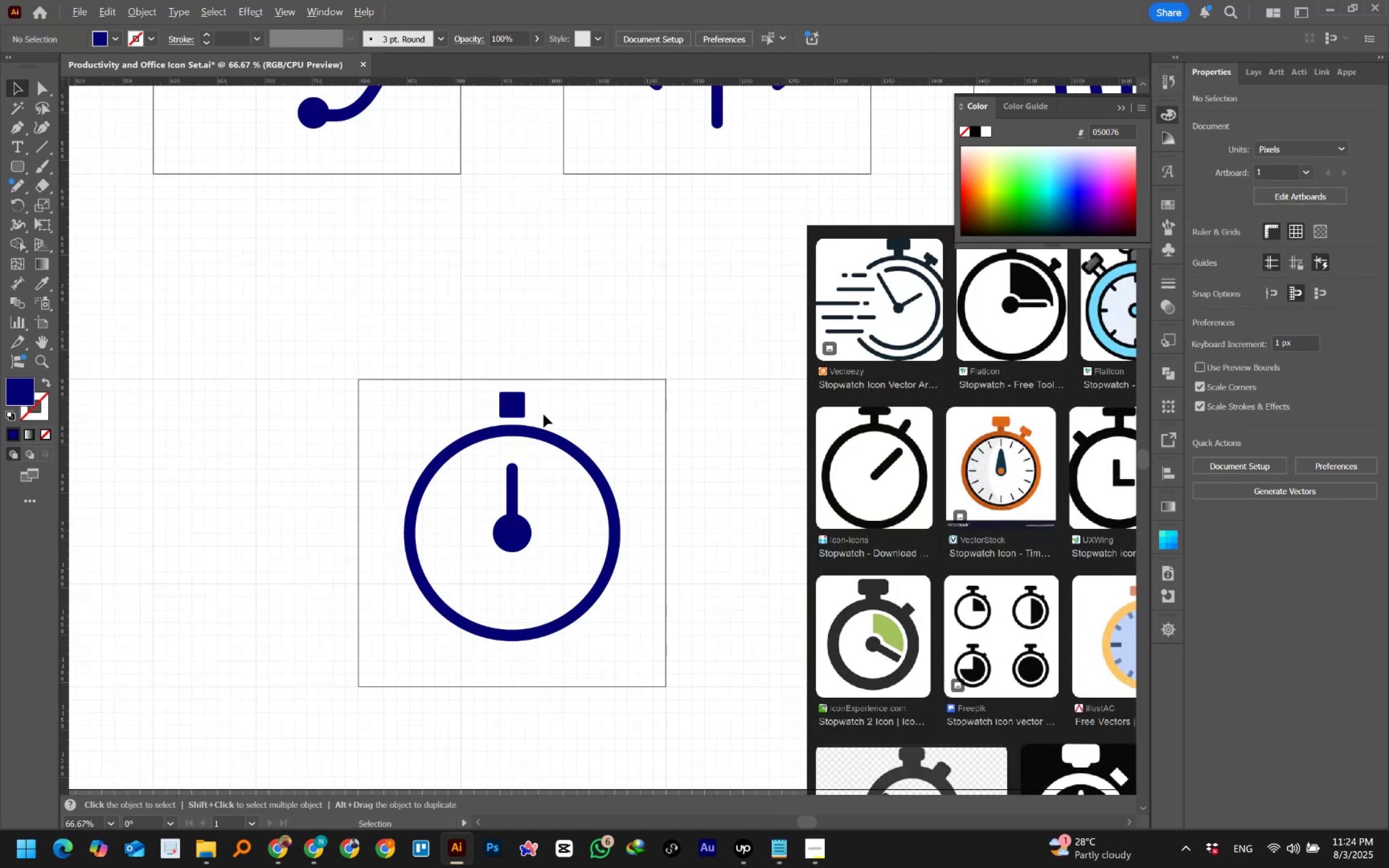 
key(Alt+AltLeft)
 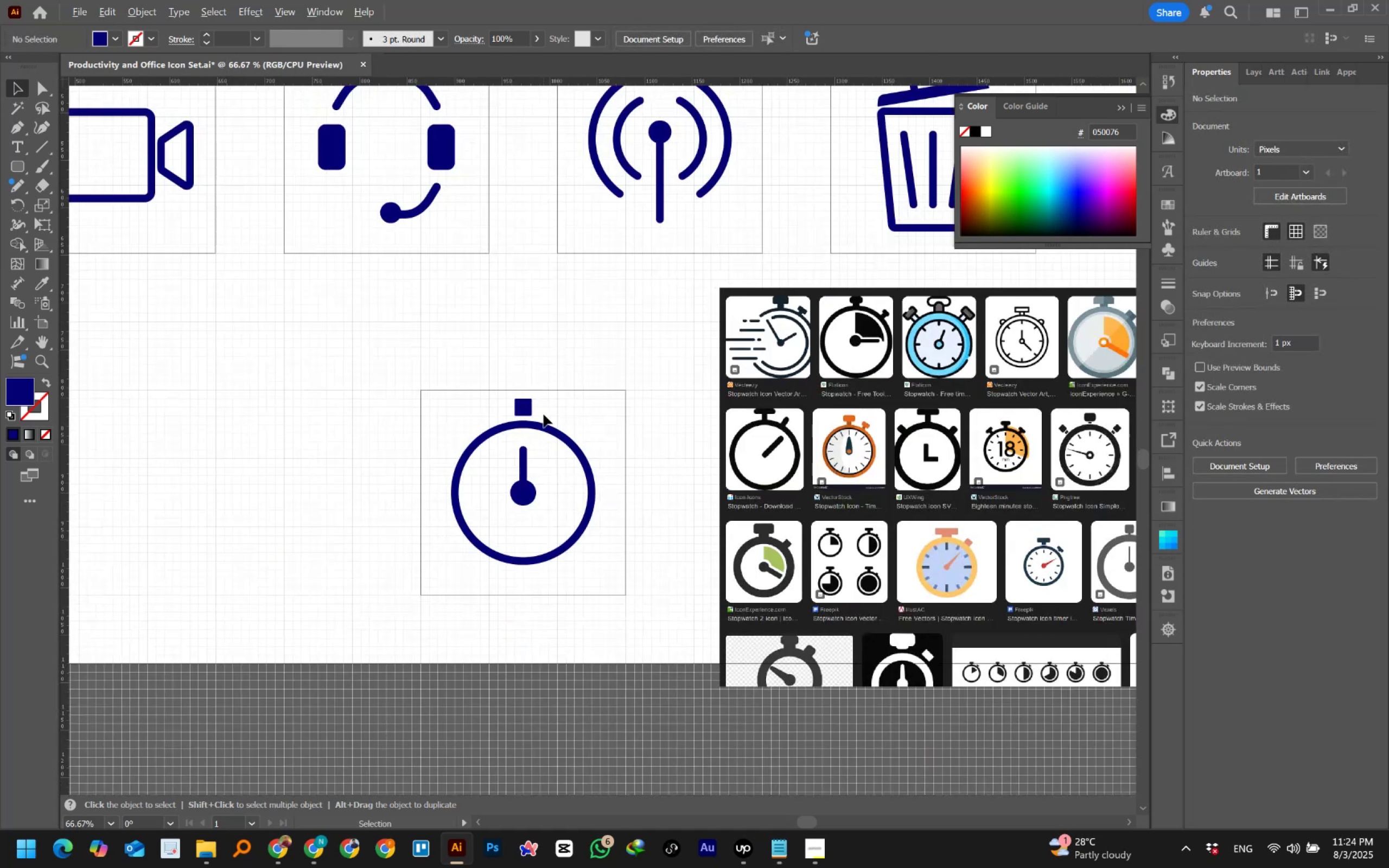 
key(Alt+AltLeft)
 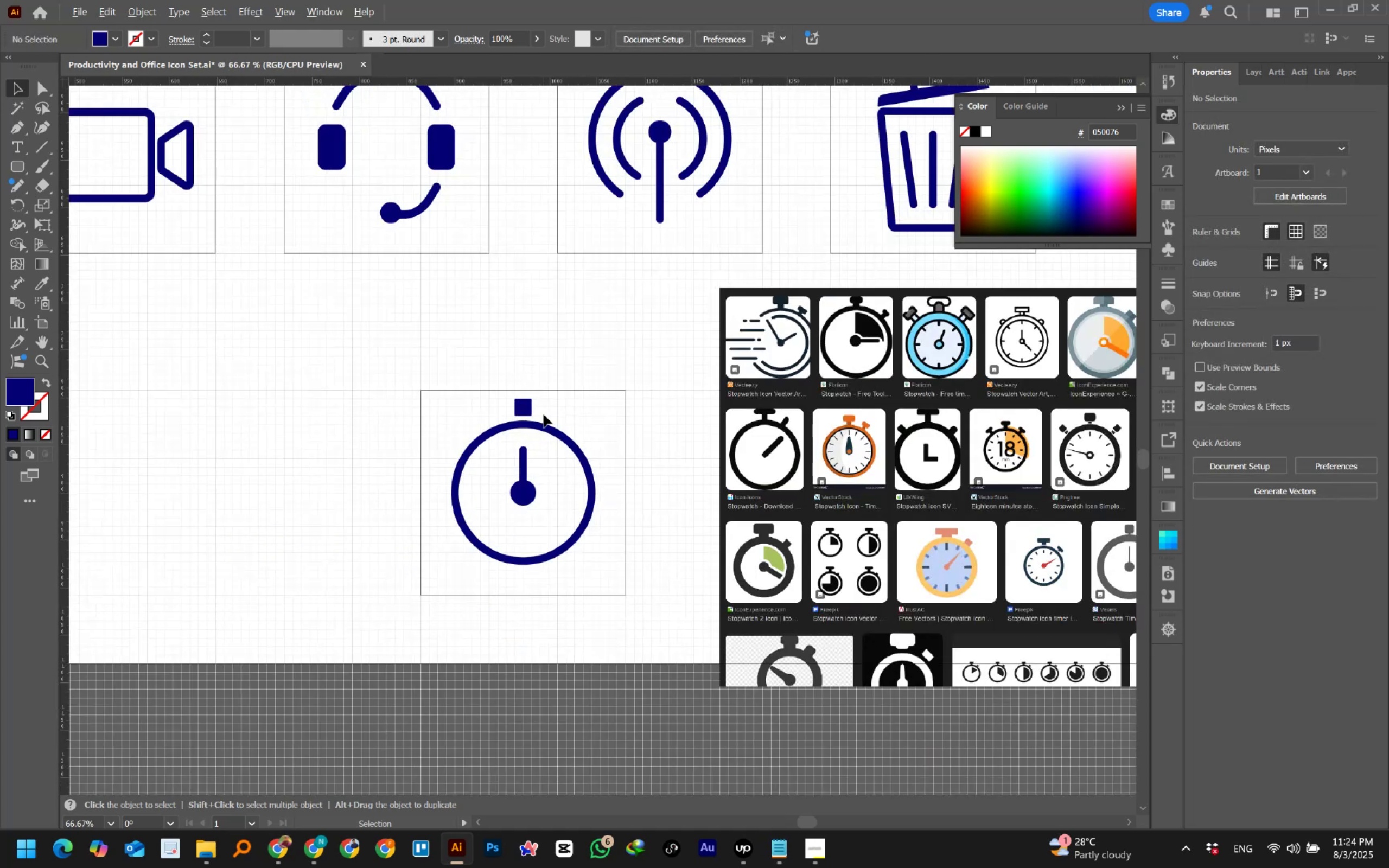 
key(Alt+AltLeft)
 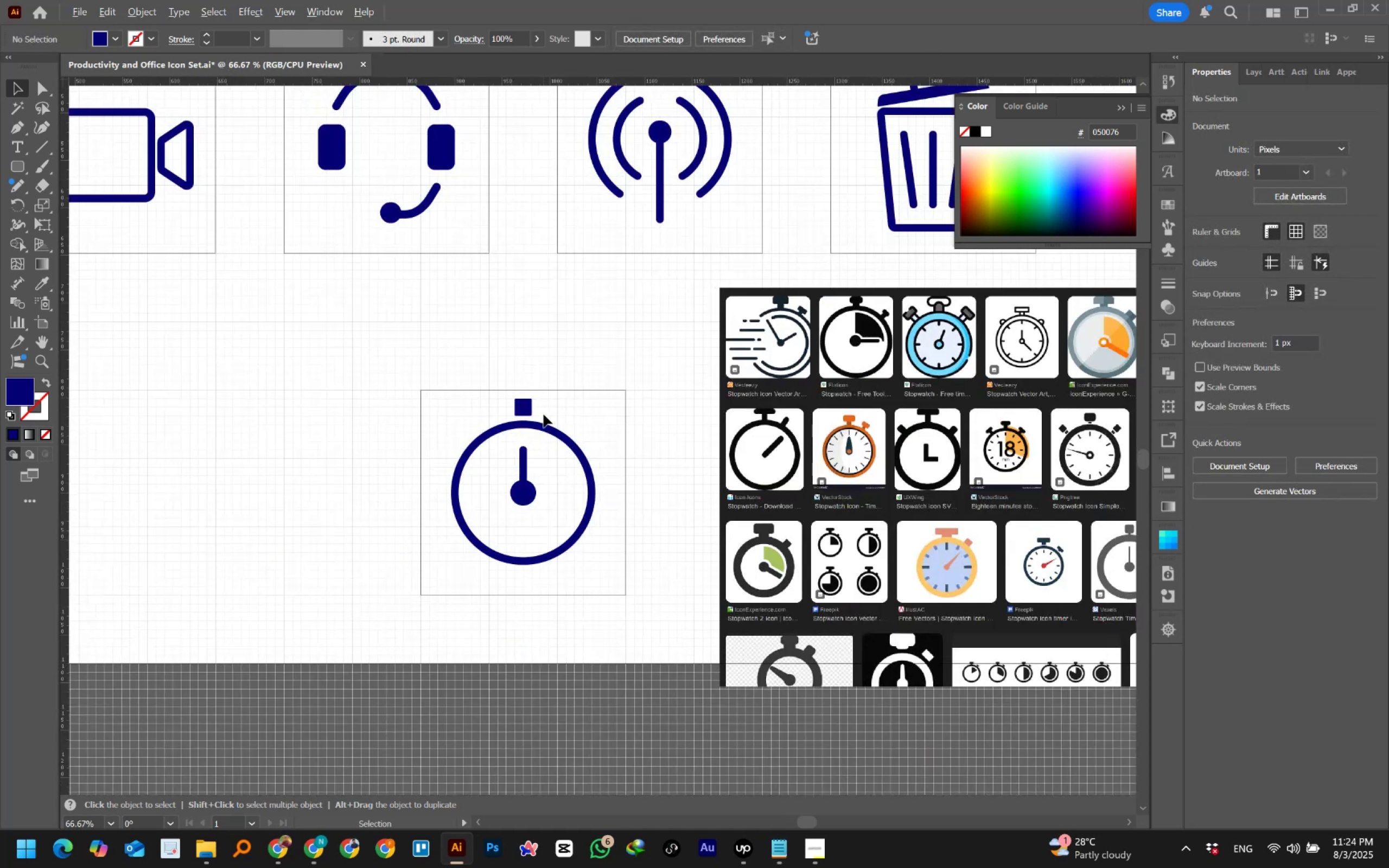 
key(Alt+AltLeft)
 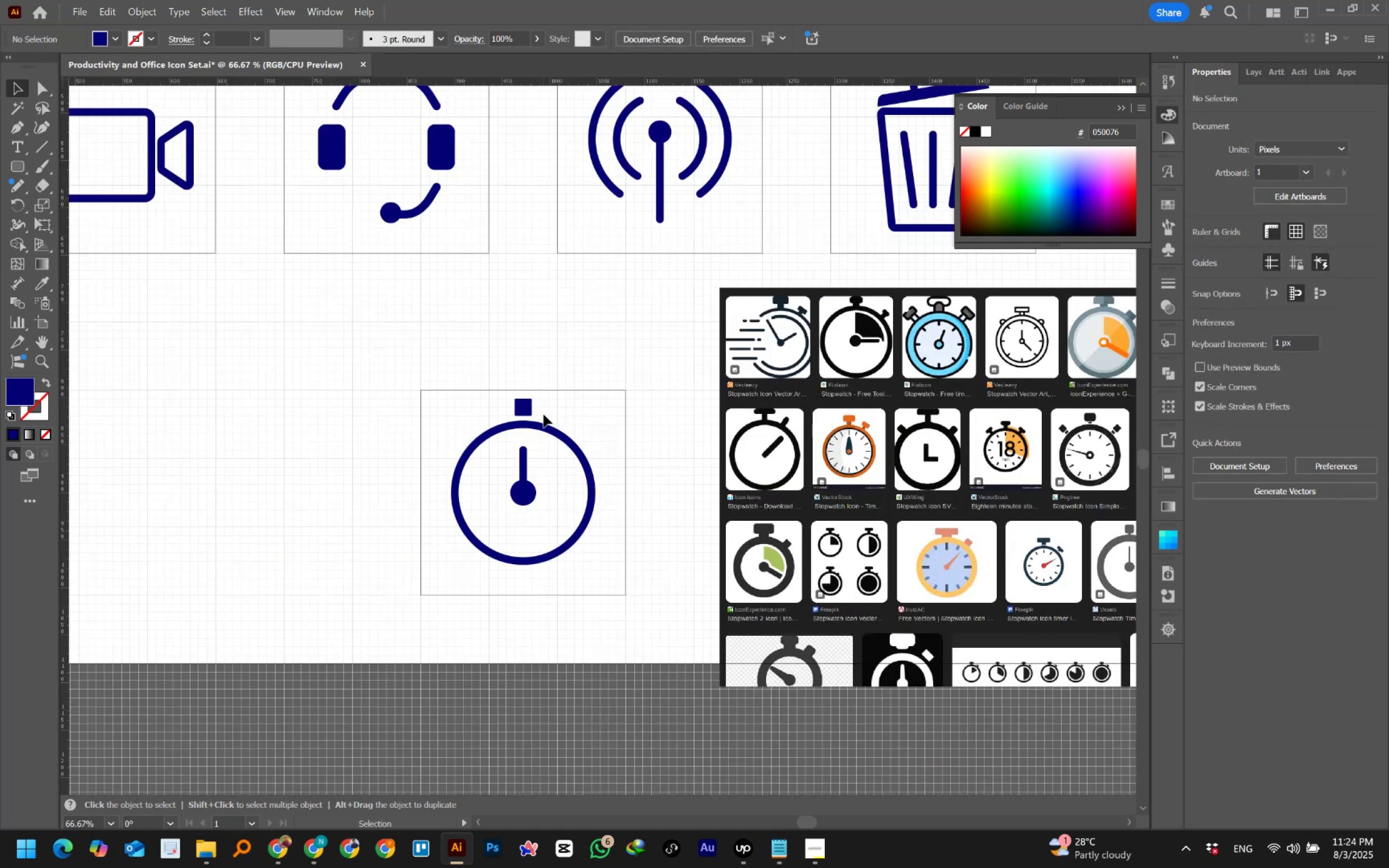 
wait(5.59)
 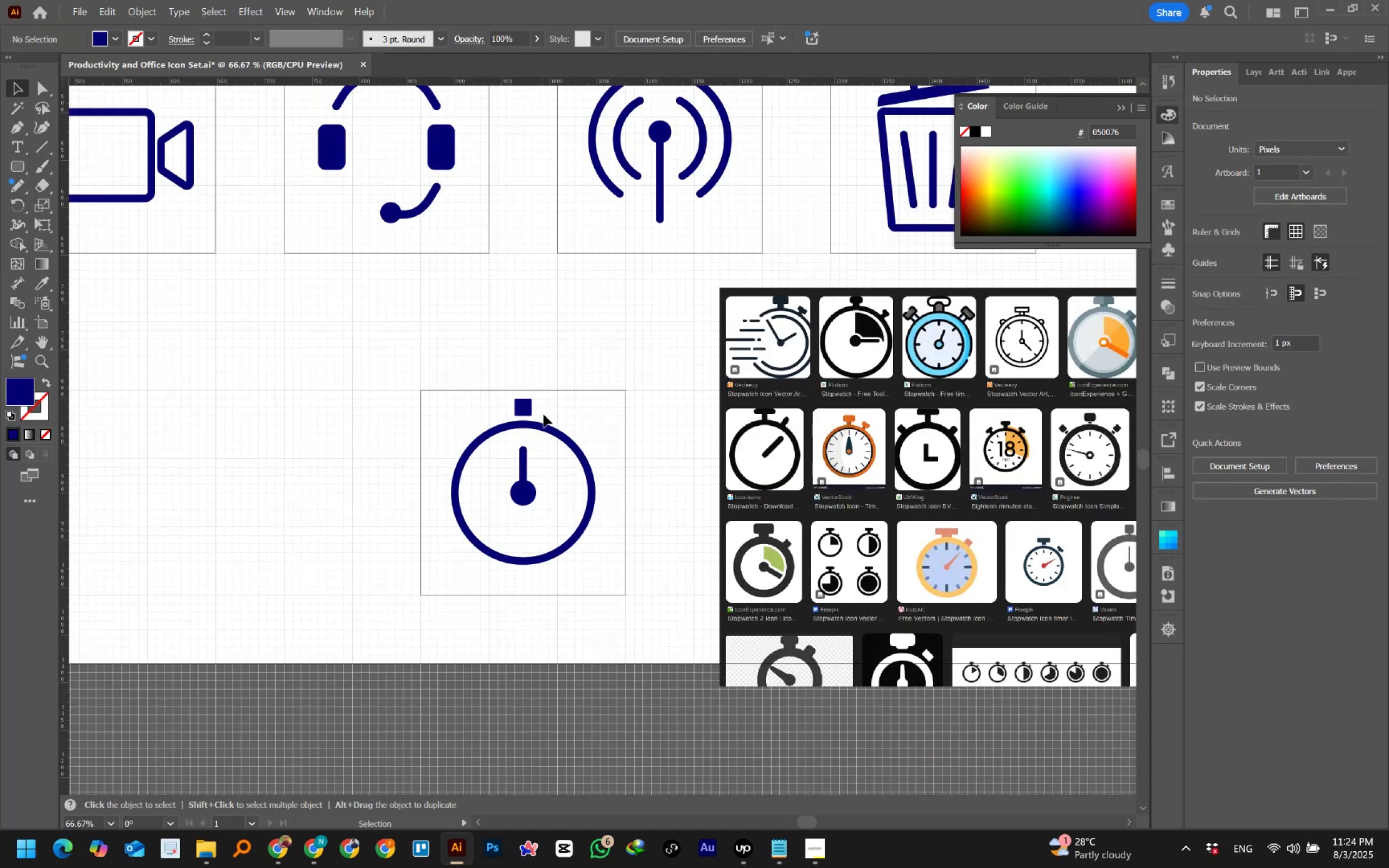 
hold_key(key=AltLeft, duration=0.44)
scroll: coordinate [544, 414], scroll_direction: up, amount: 2.0
 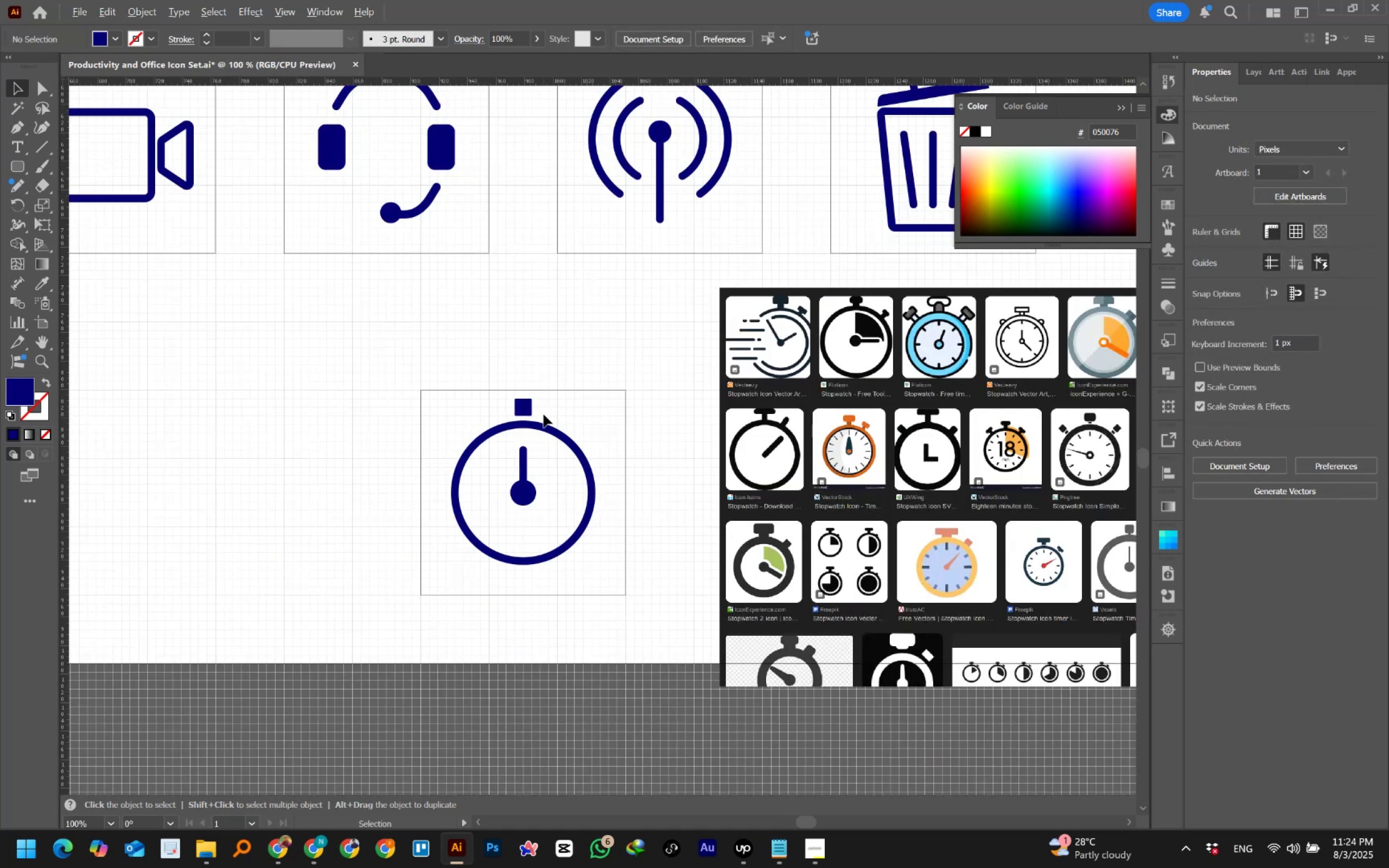 
scroll: coordinate [525, 405], scroll_direction: down, amount: 7.0
 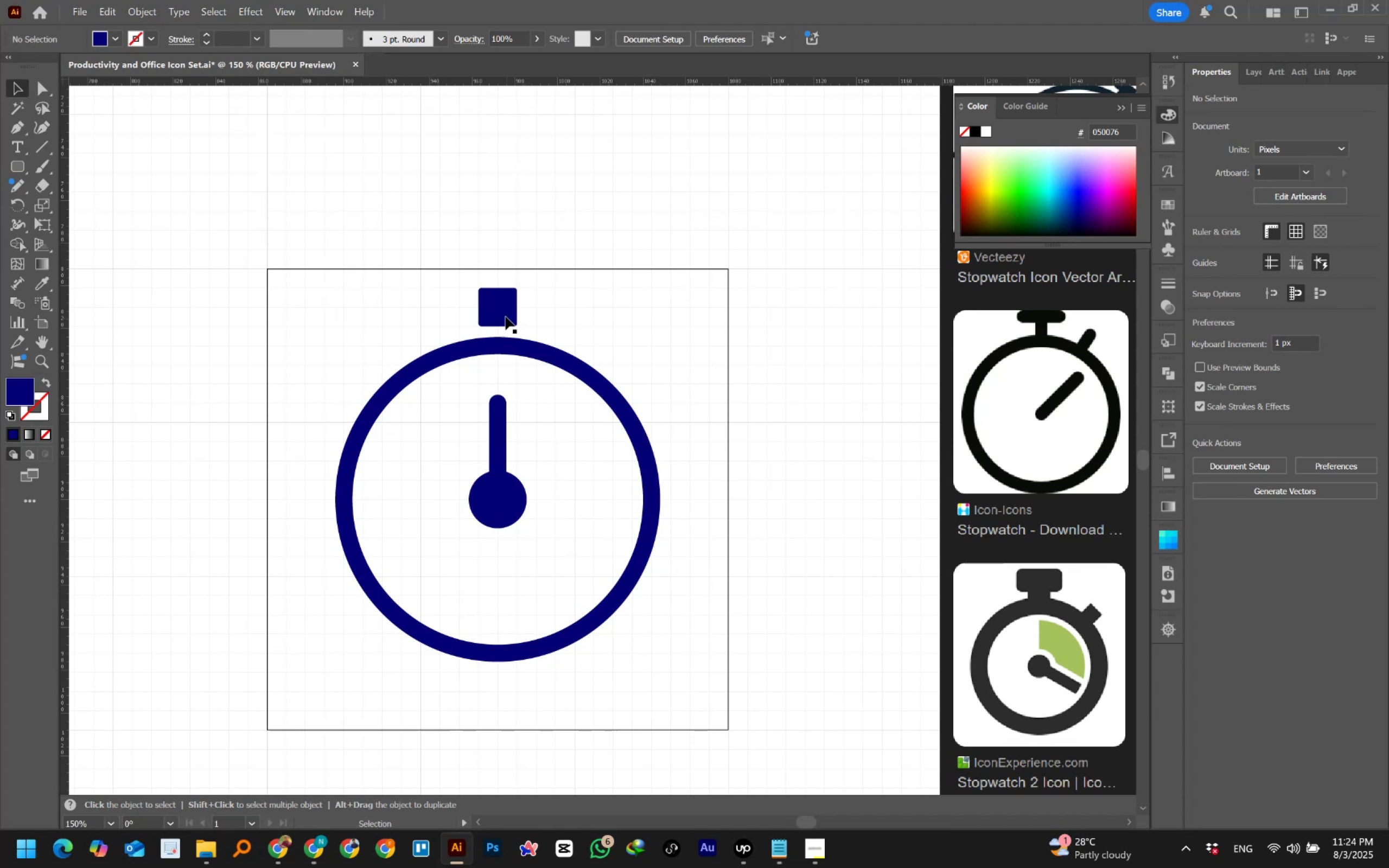 
left_click([501, 315])
 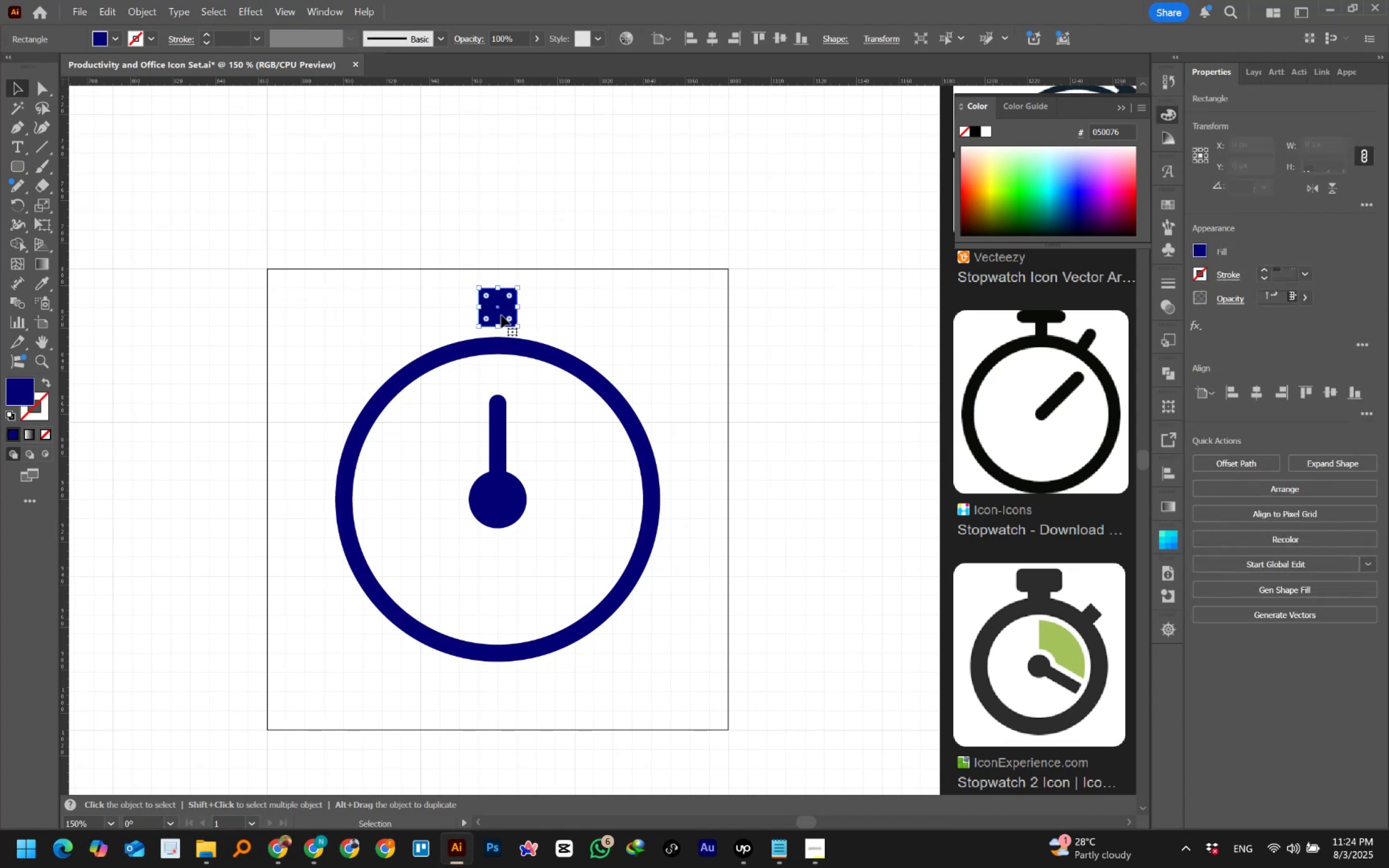 
hold_key(key=AltLeft, duration=0.39)
scroll: coordinate [509, 276], scroll_direction: up, amount: 2.0
 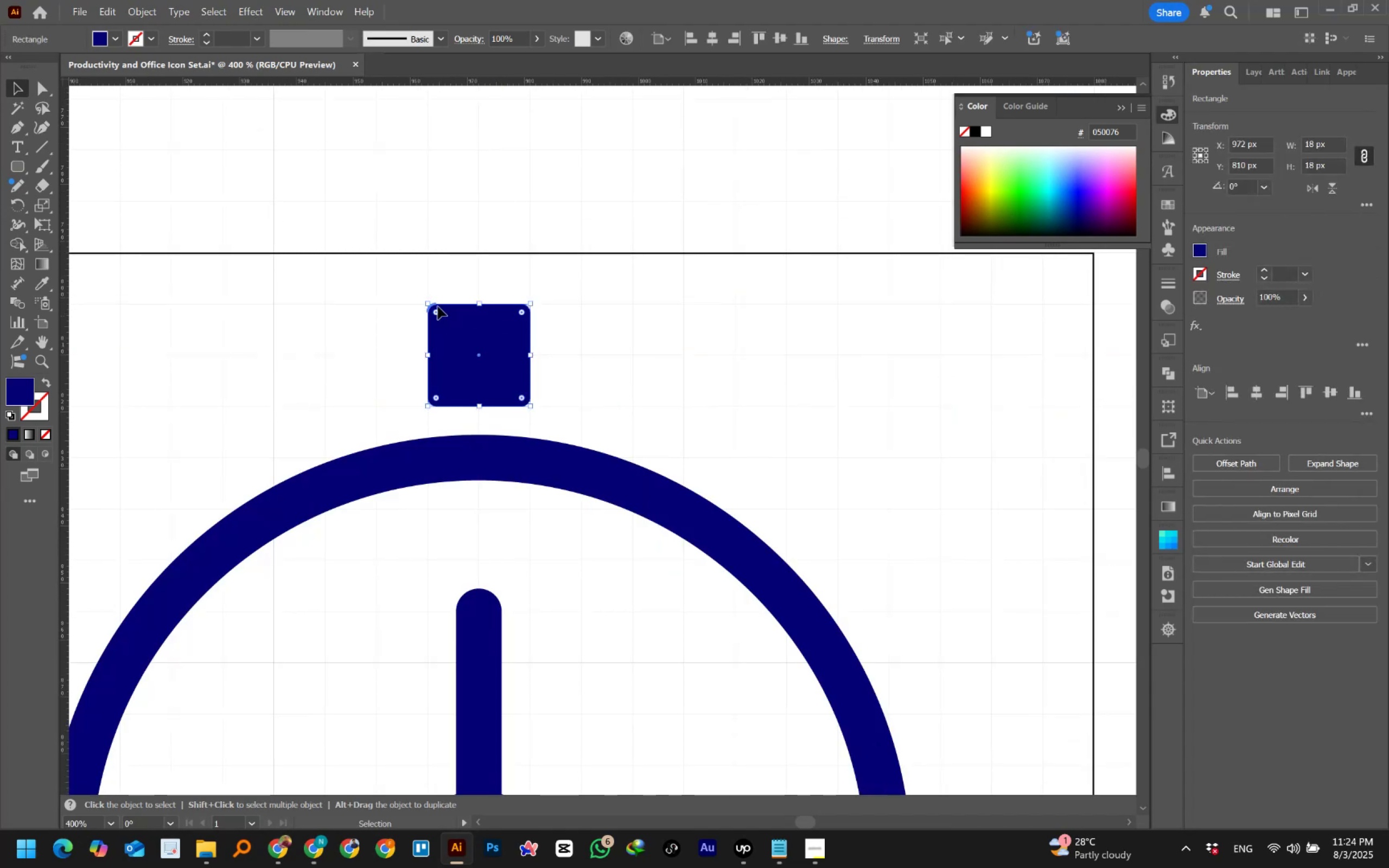 
left_click([438, 307])
 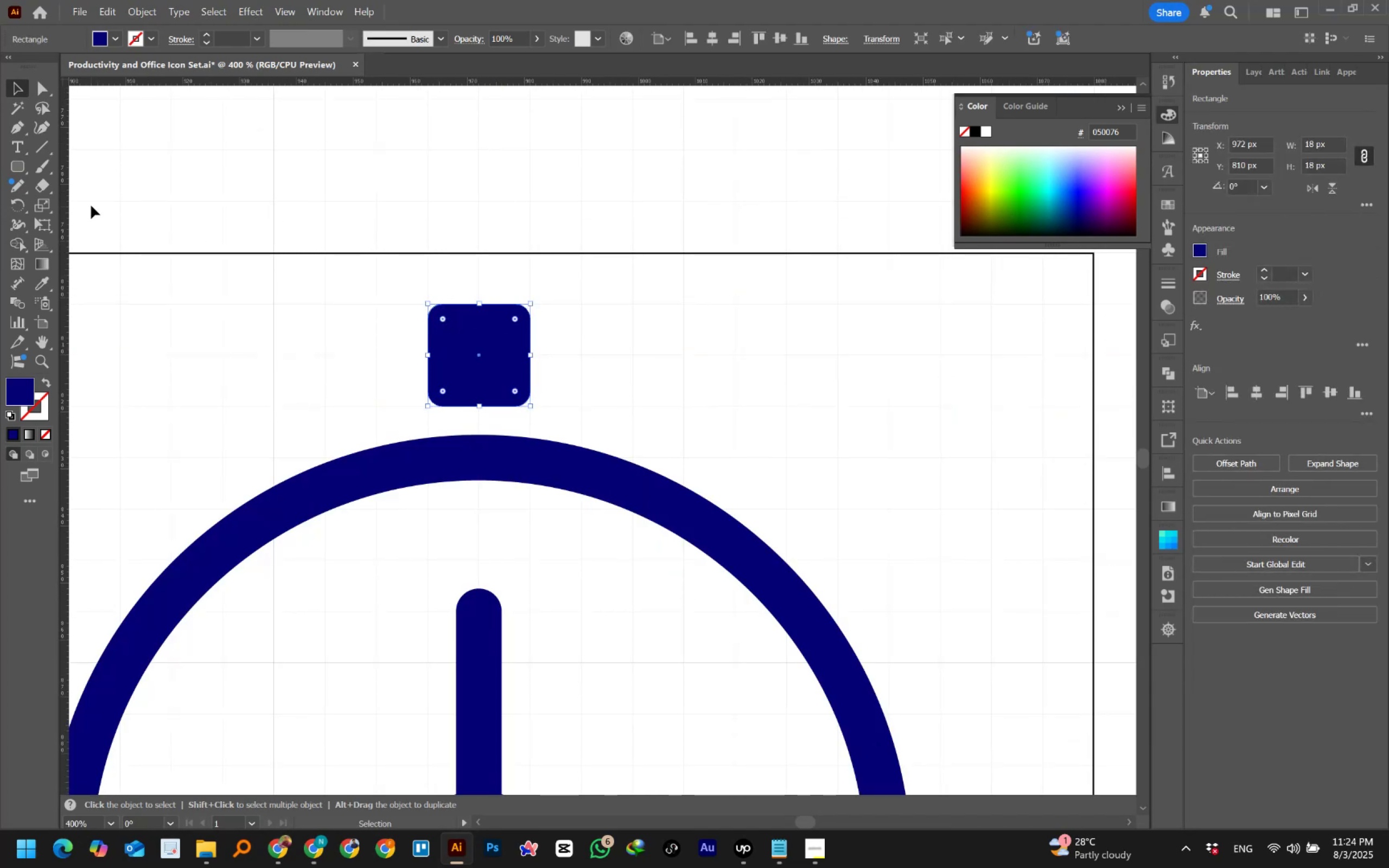 
wait(7.77)
 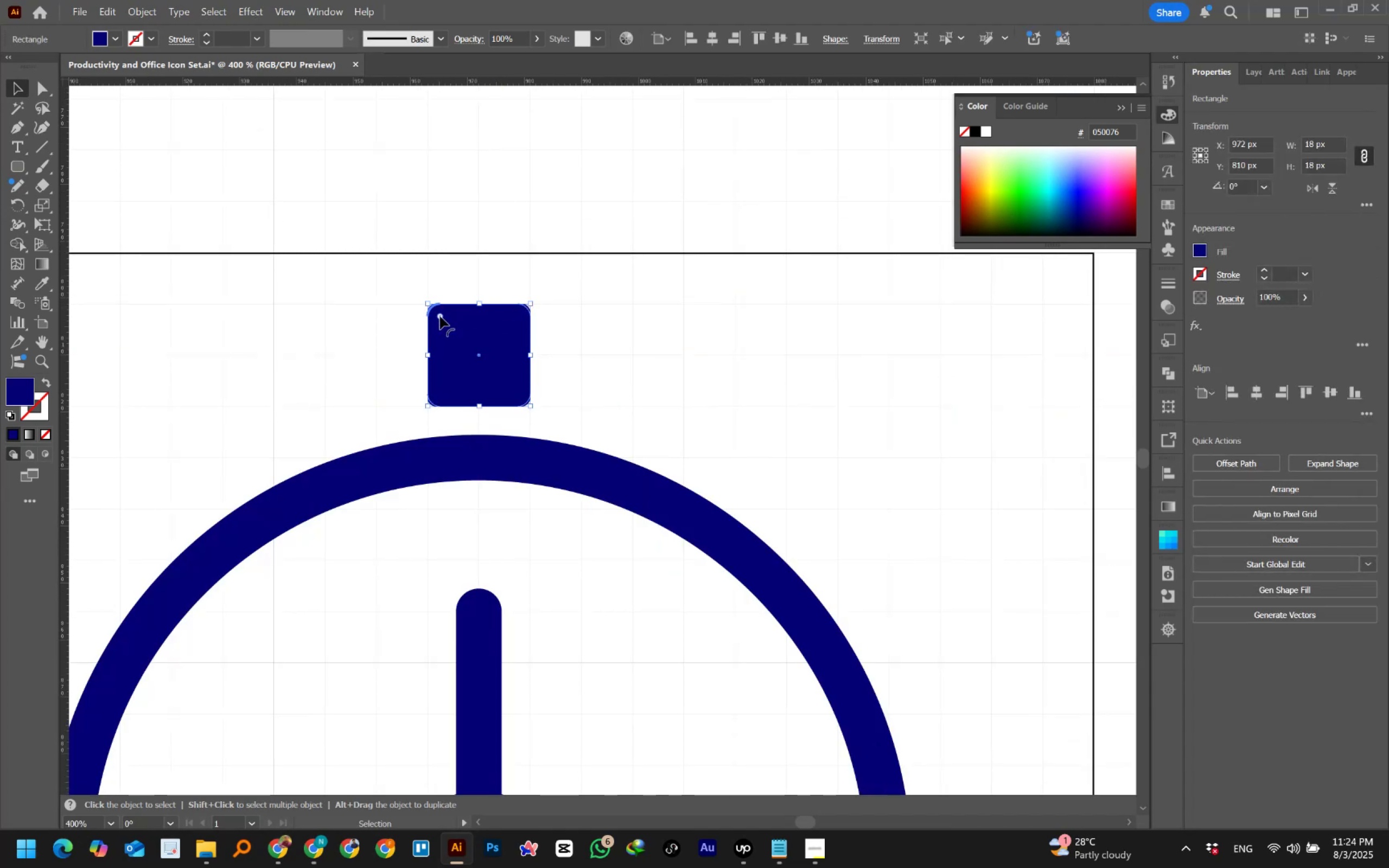 
left_click([38, 148])
 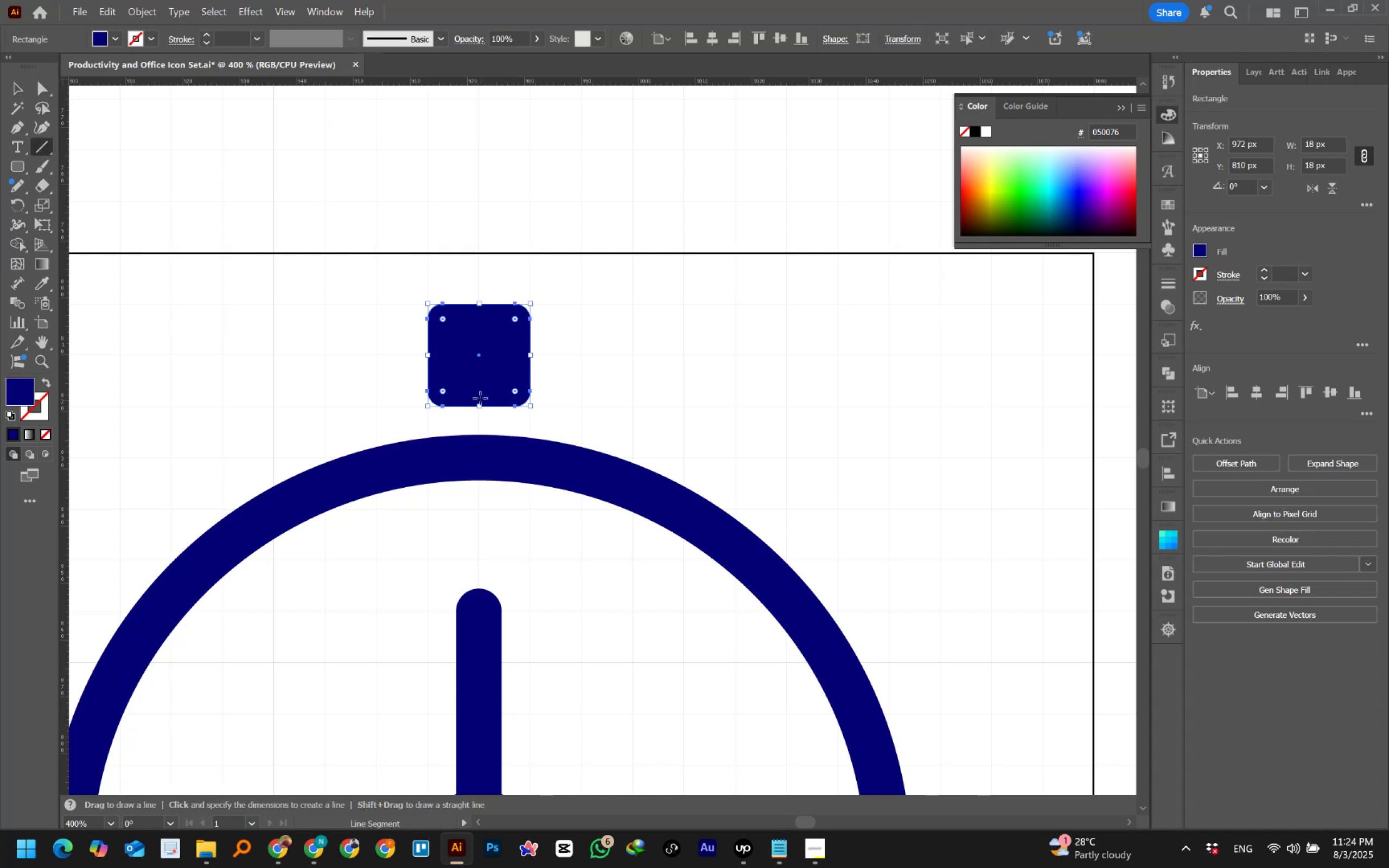 
hold_key(key=ShiftLeft, duration=1.5)
 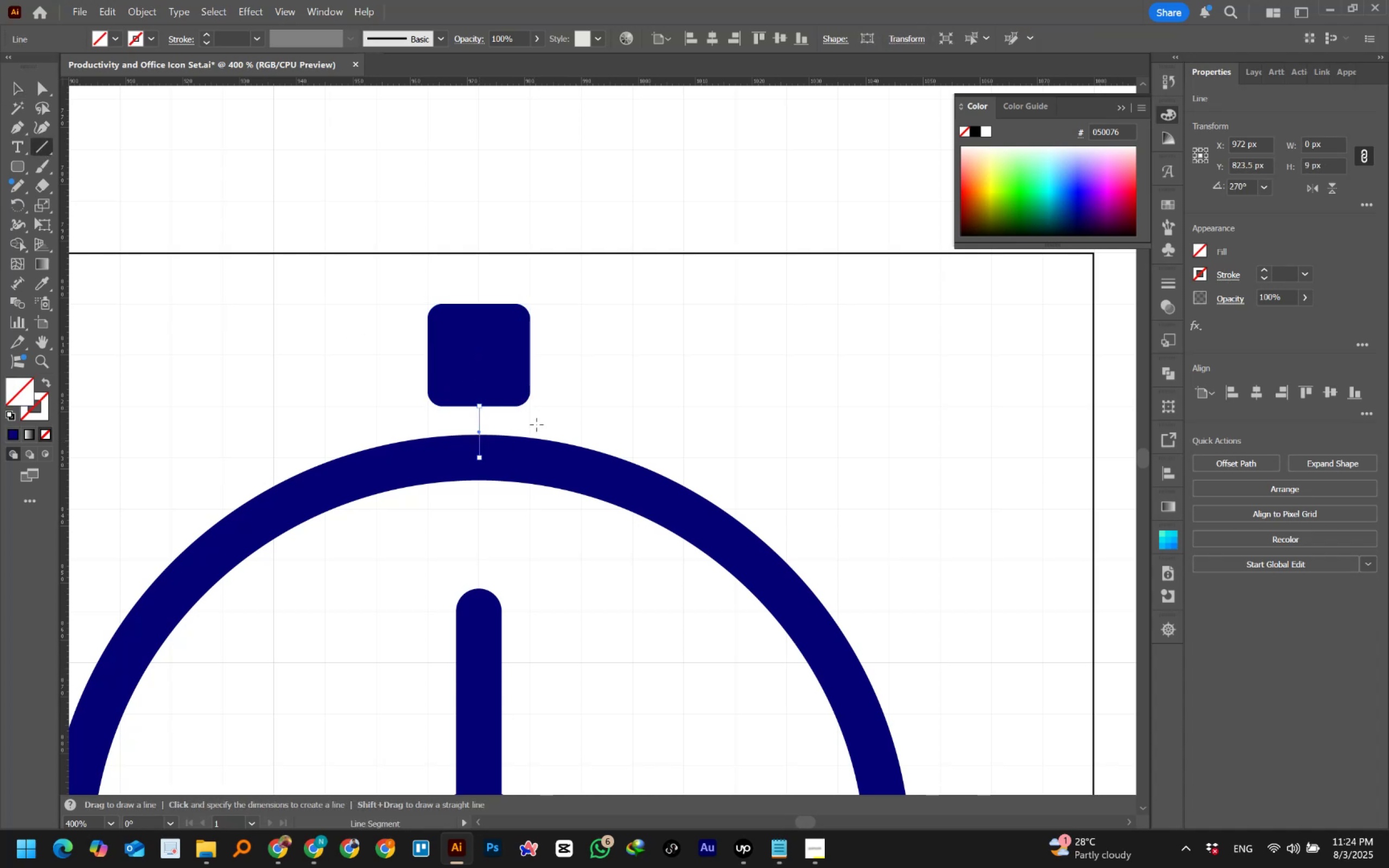 
key(Shift+ShiftLeft)
 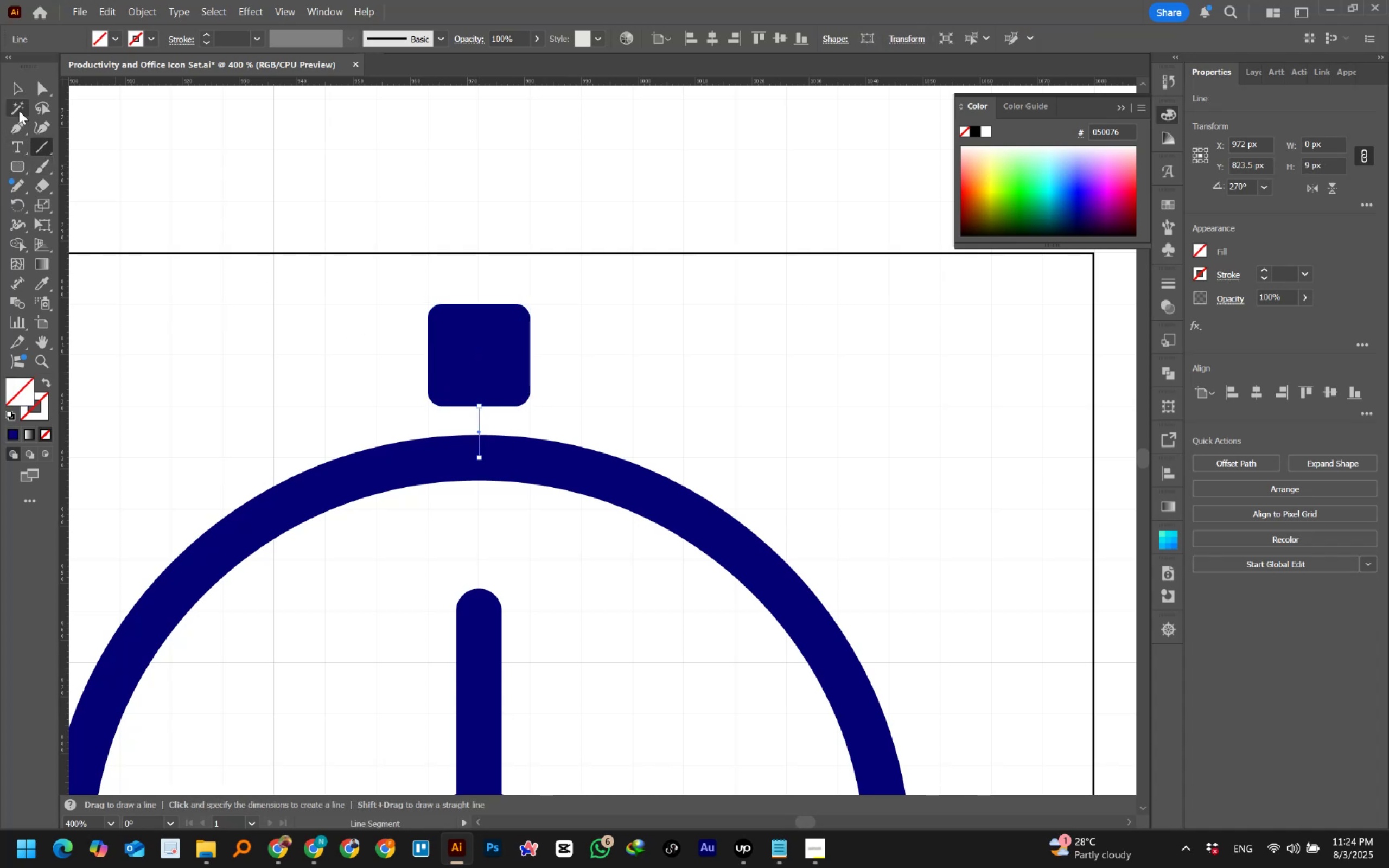 
left_click([16, 91])
 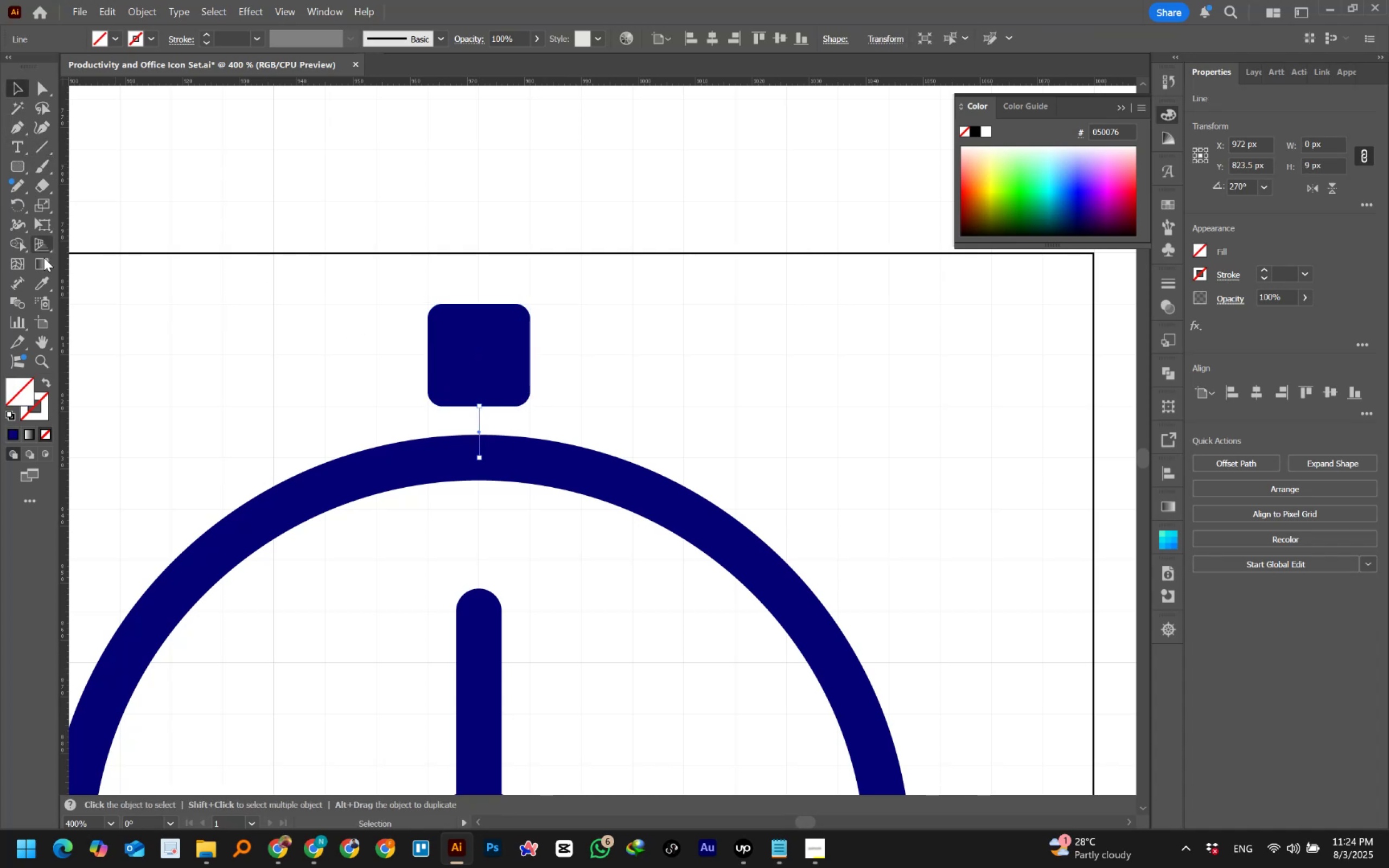 
left_click([42, 283])
 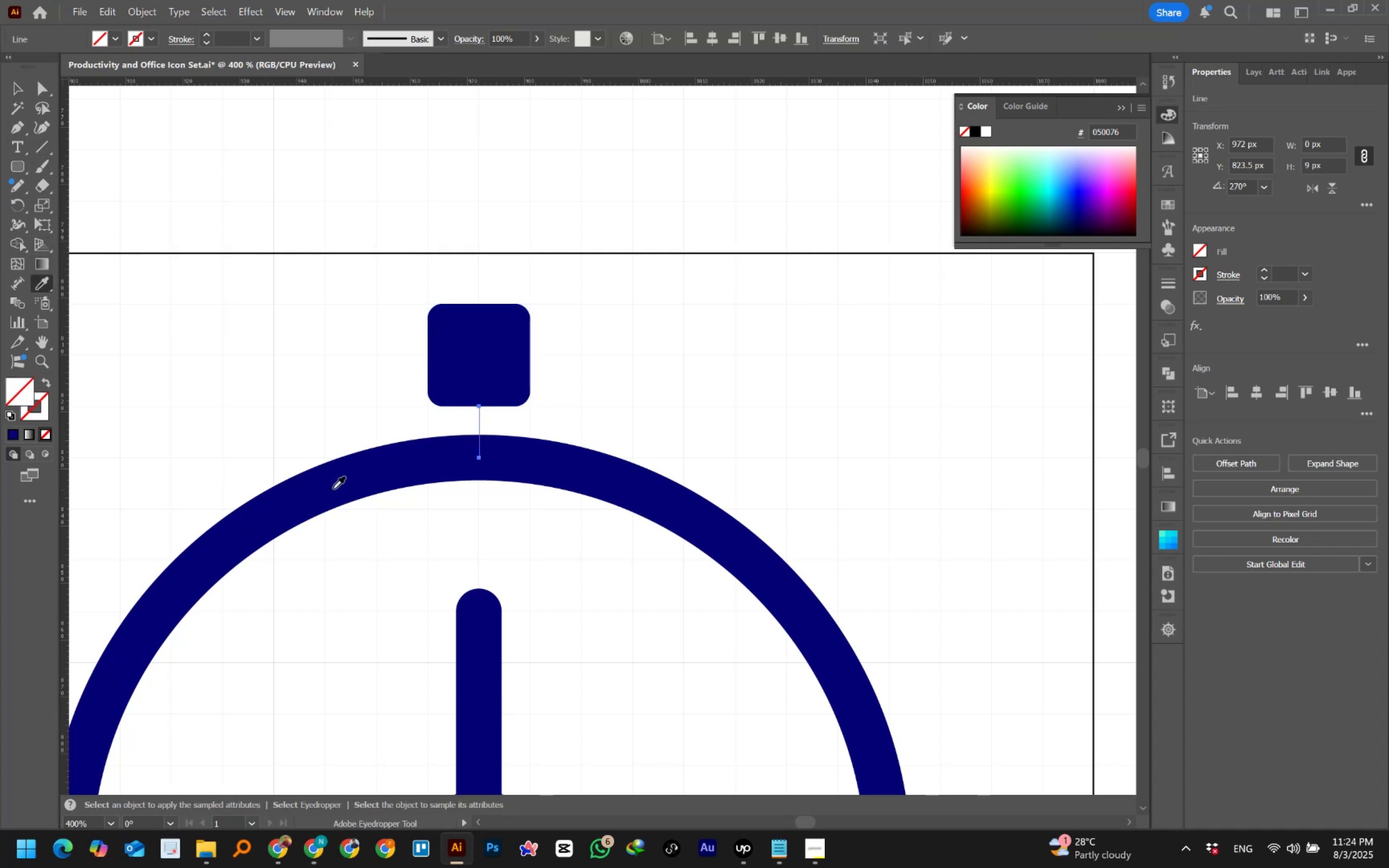 
left_click([328, 484])
 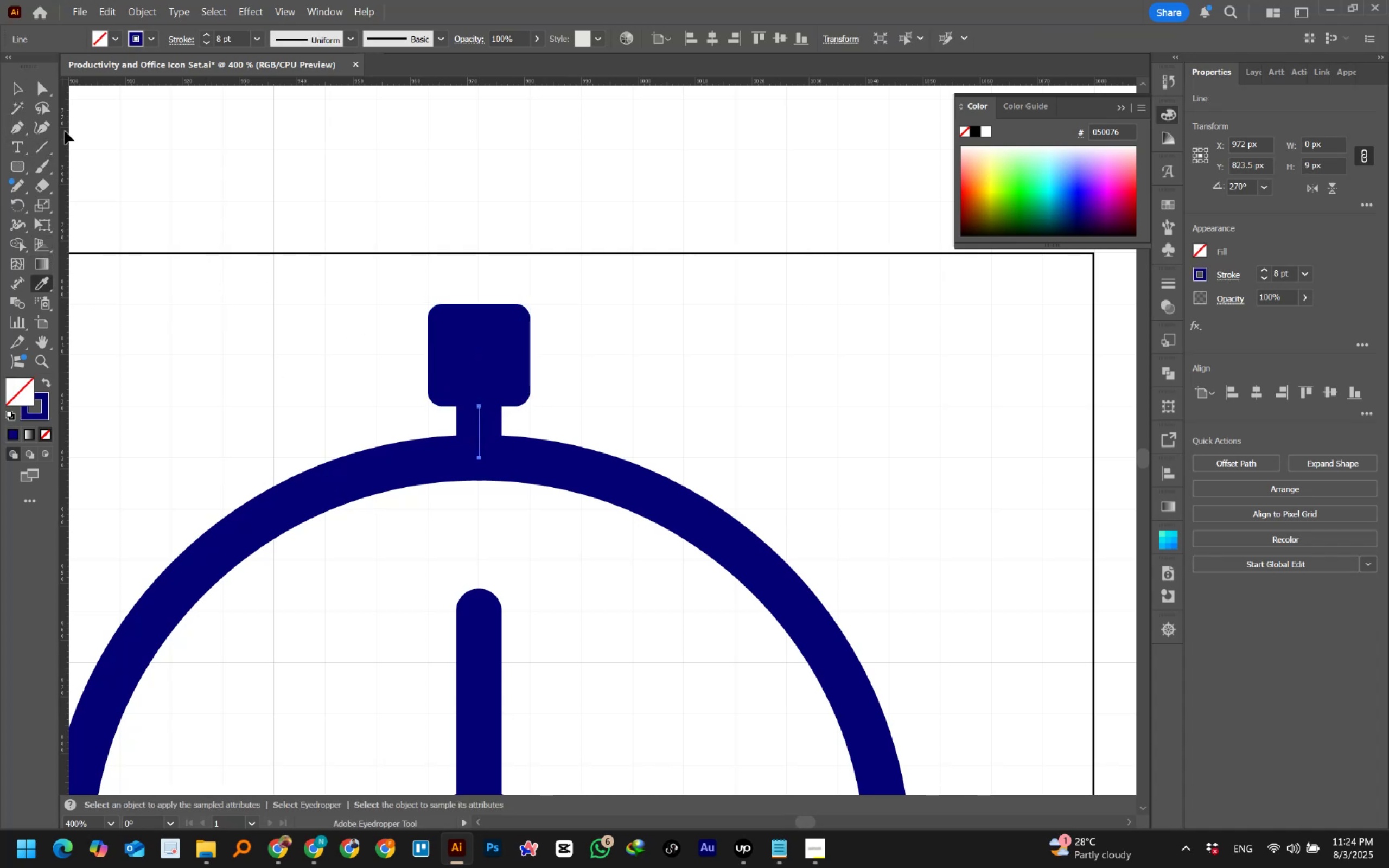 
left_click([10, 88])
 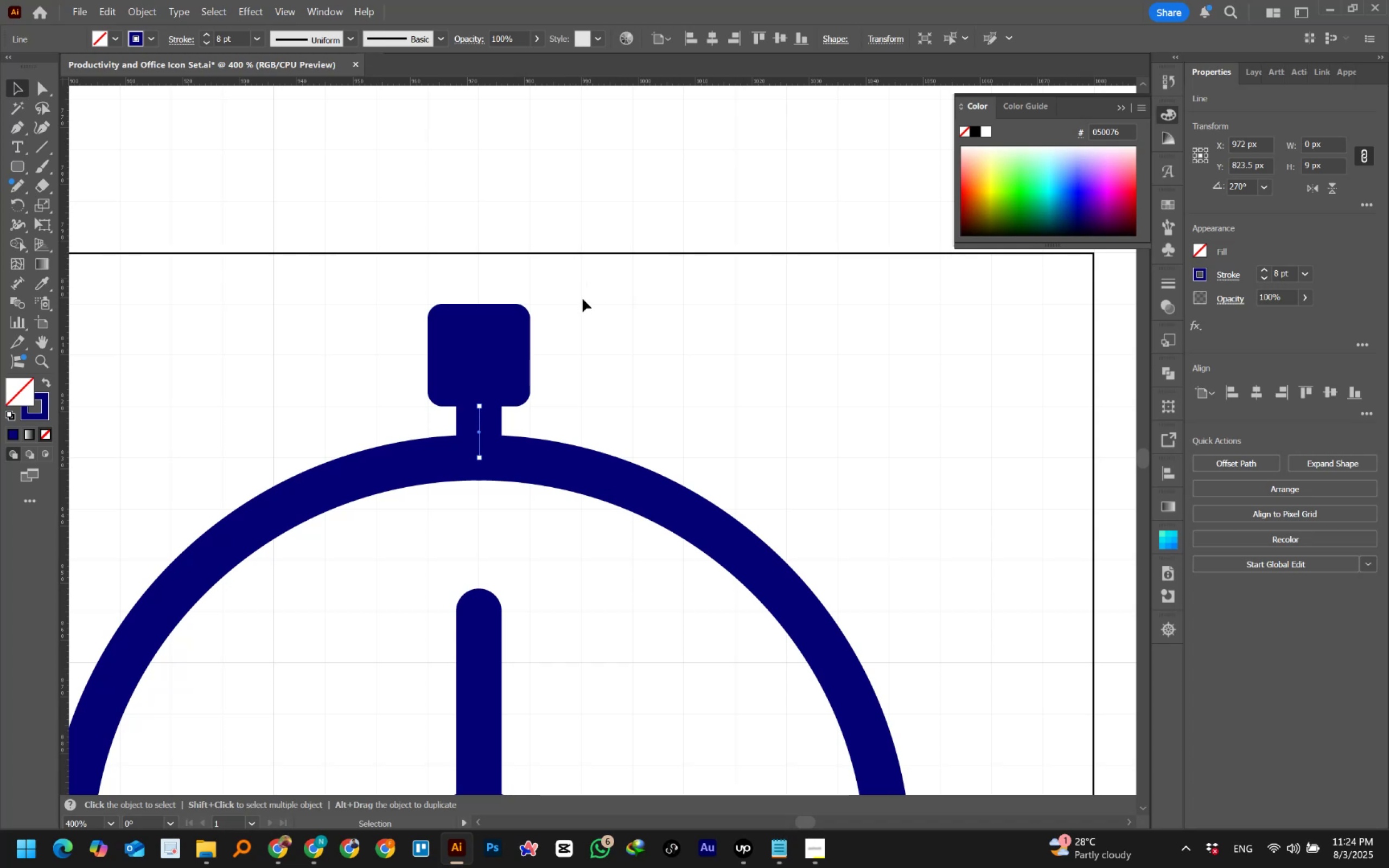 
left_click([584, 335])
 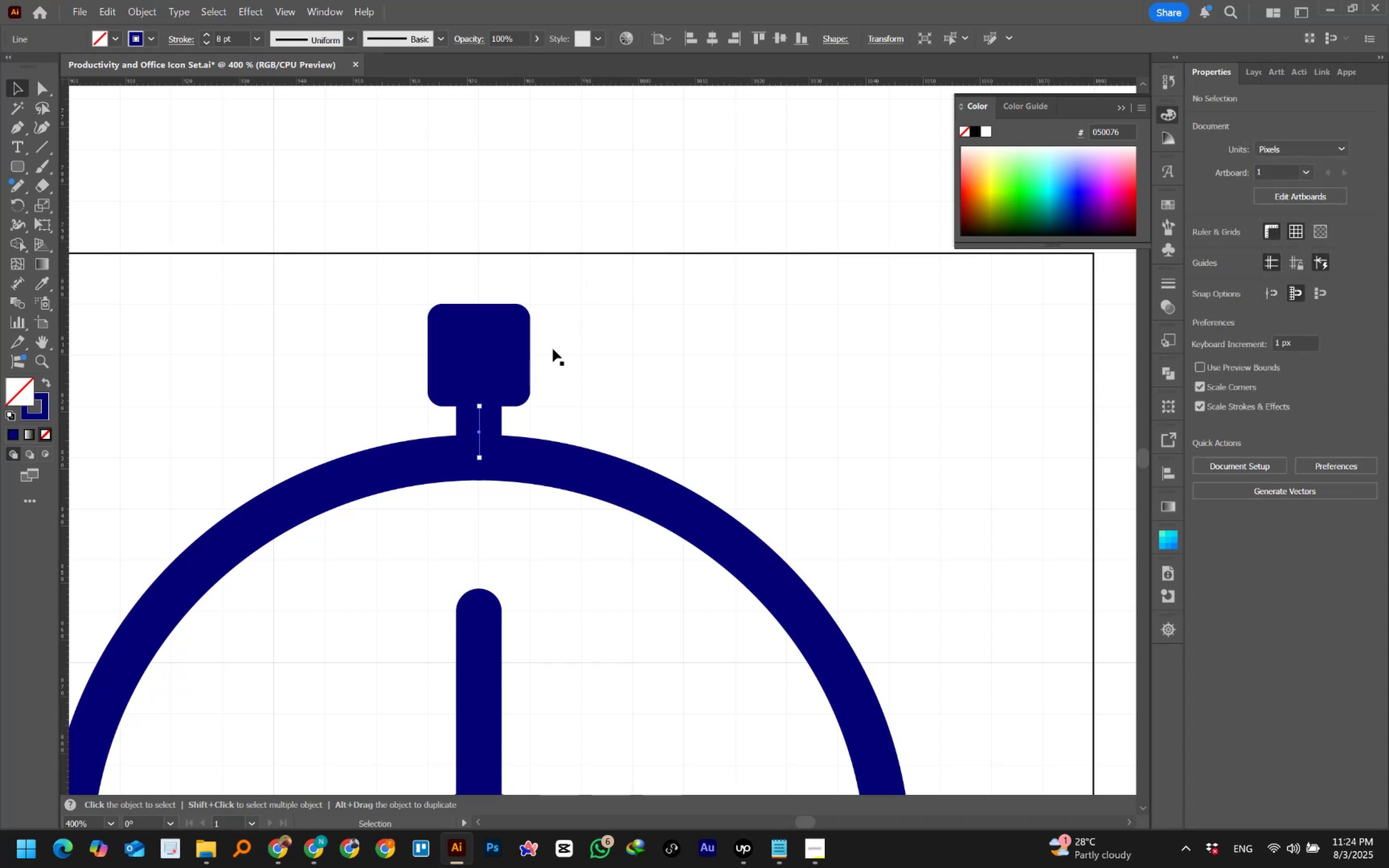 
hold_key(key=AltLeft, duration=1.5)
scroll: coordinate [553, 349], scroll_direction: down, amount: 2.0
 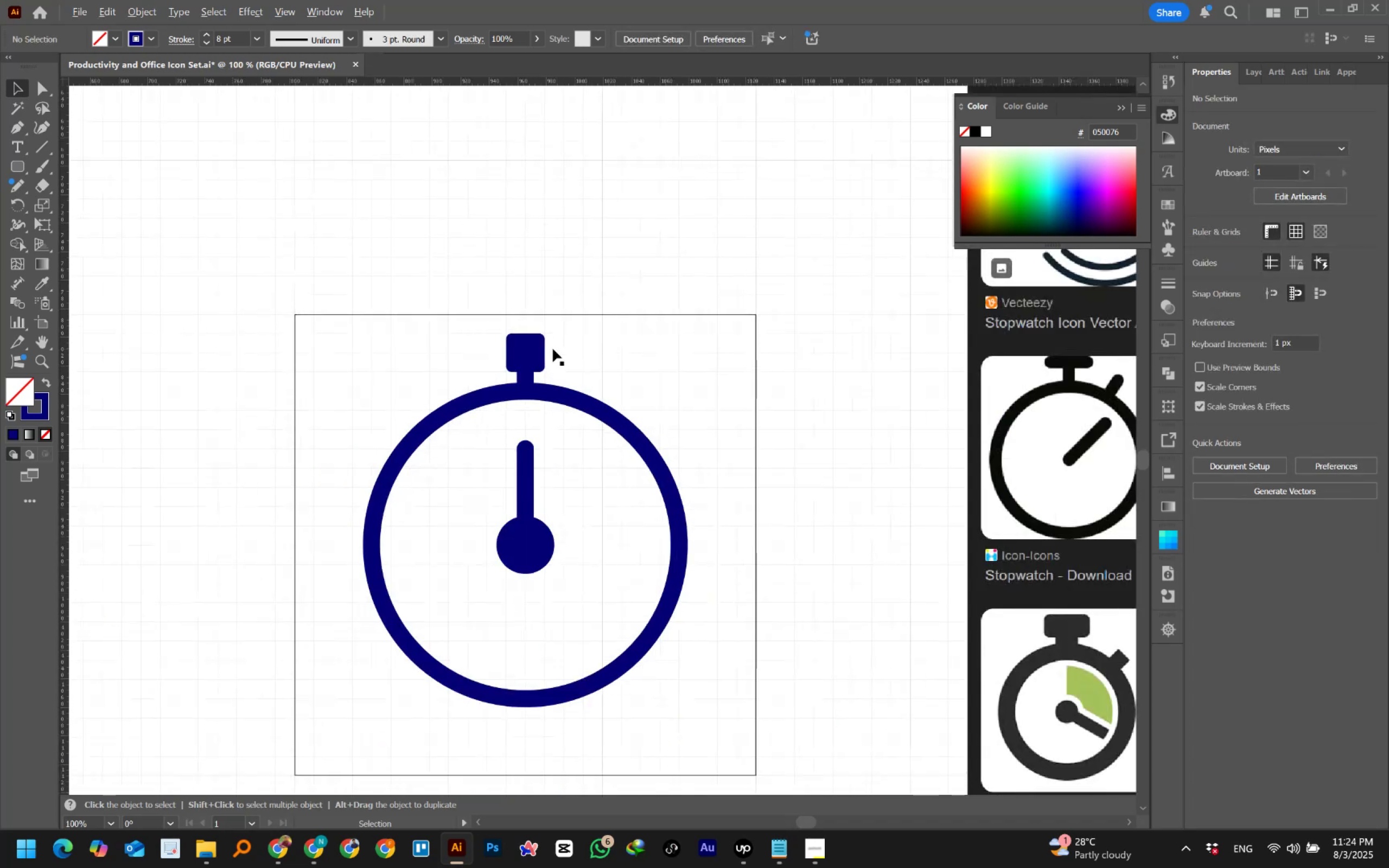 
hold_key(key=AltLeft, duration=0.55)
 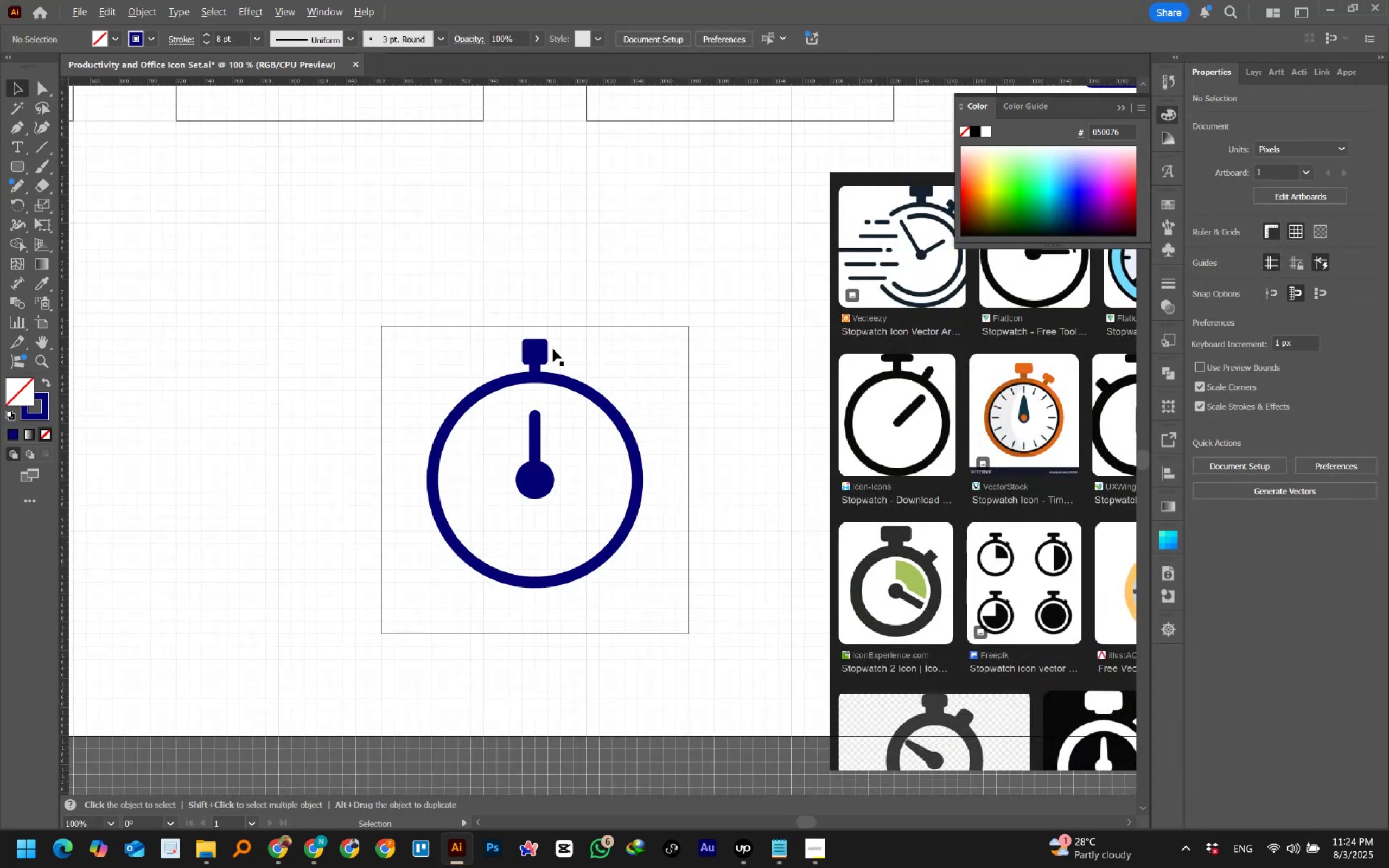 
key(Alt+AltLeft)
 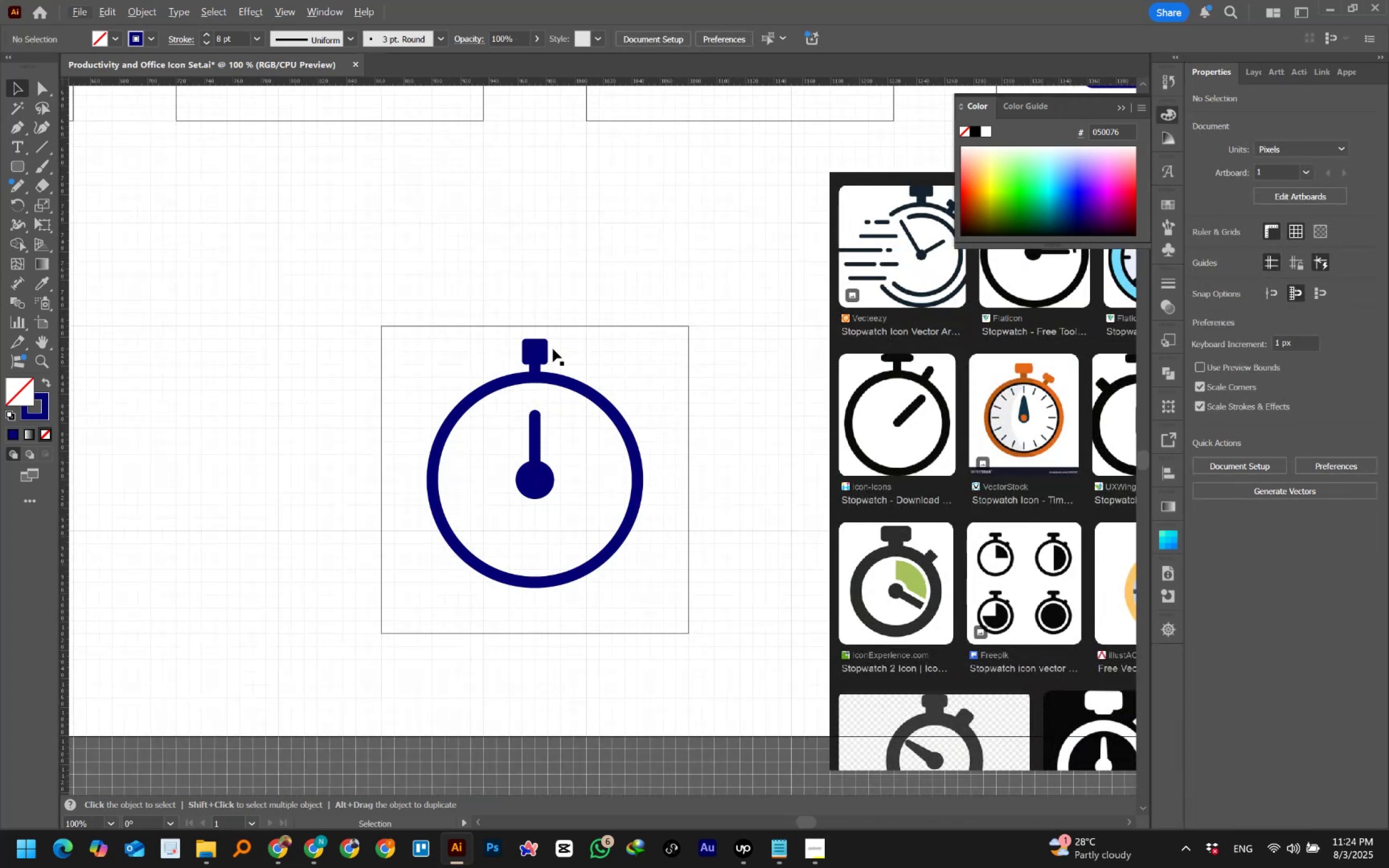 
hold_key(key=AltLeft, duration=0.43)
scroll: coordinate [553, 349], scroll_direction: down, amount: 1.0
 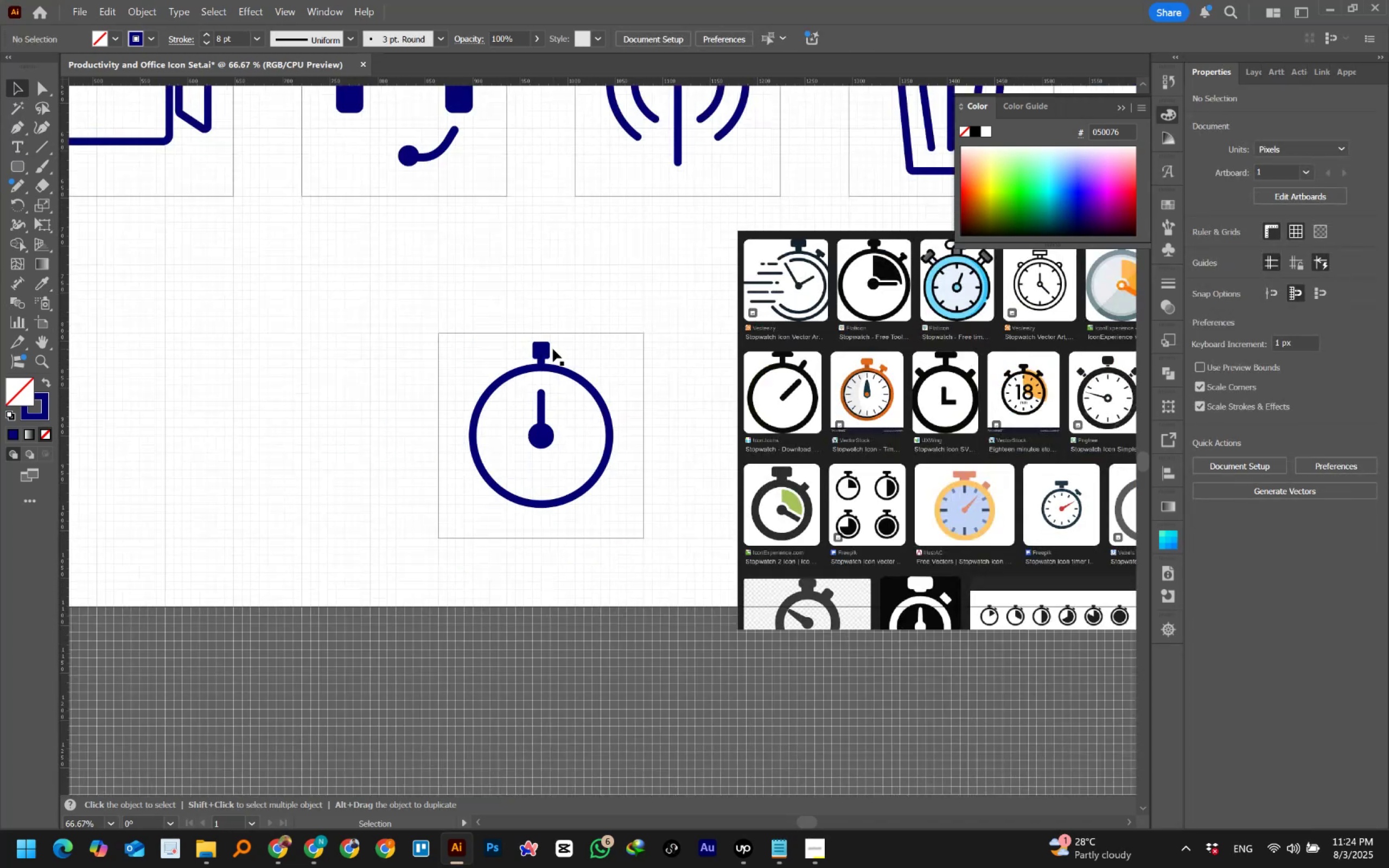 
hold_key(key=AltLeft, duration=1.31)
scroll: coordinate [553, 349], scroll_direction: up, amount: 3.0
 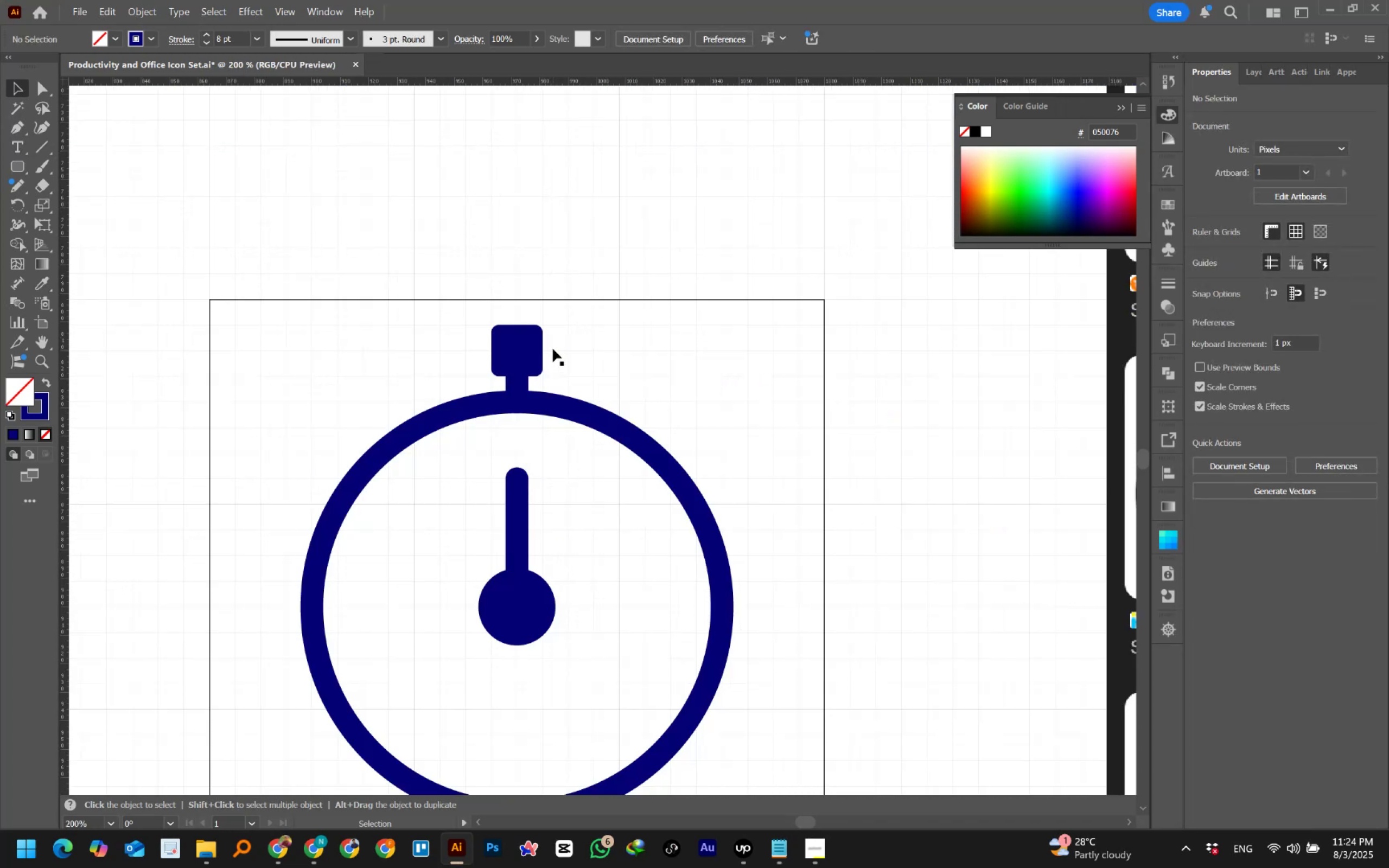 
left_click([504, 334])
 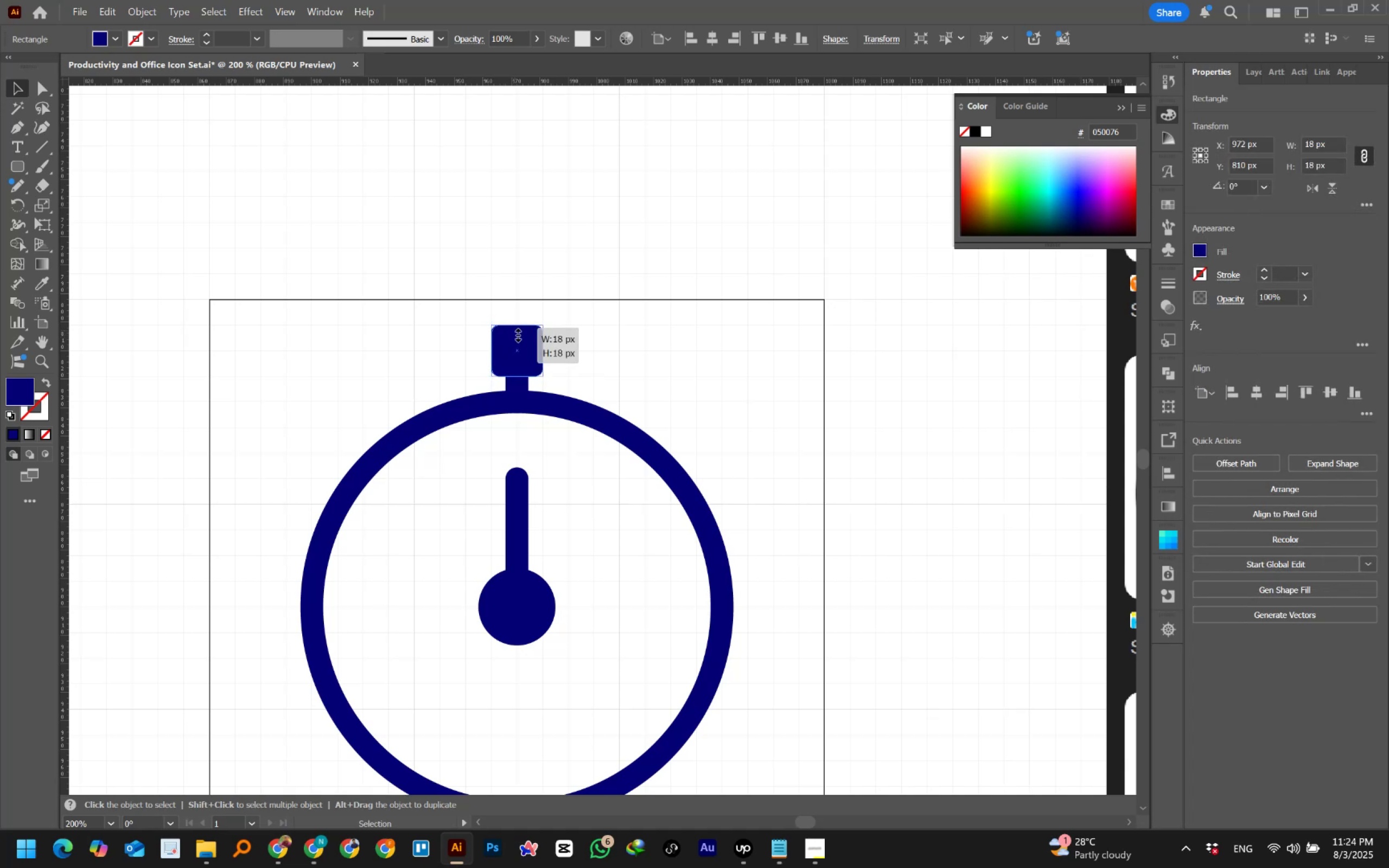 
left_click([591, 344])
 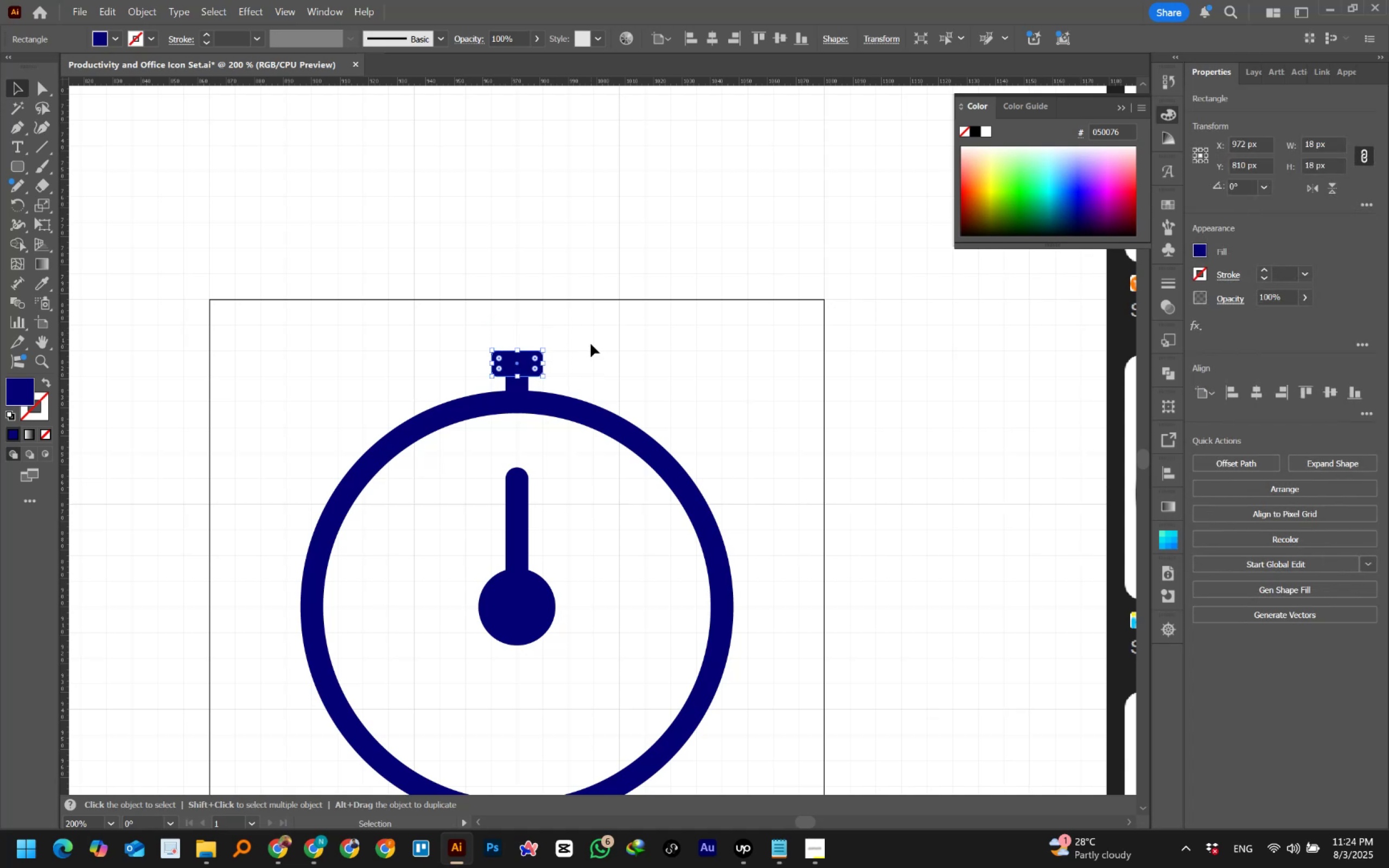 
hold_key(key=AltLeft, duration=1.51)
scroll: coordinate [591, 344], scroll_direction: down, amount: 3.0
 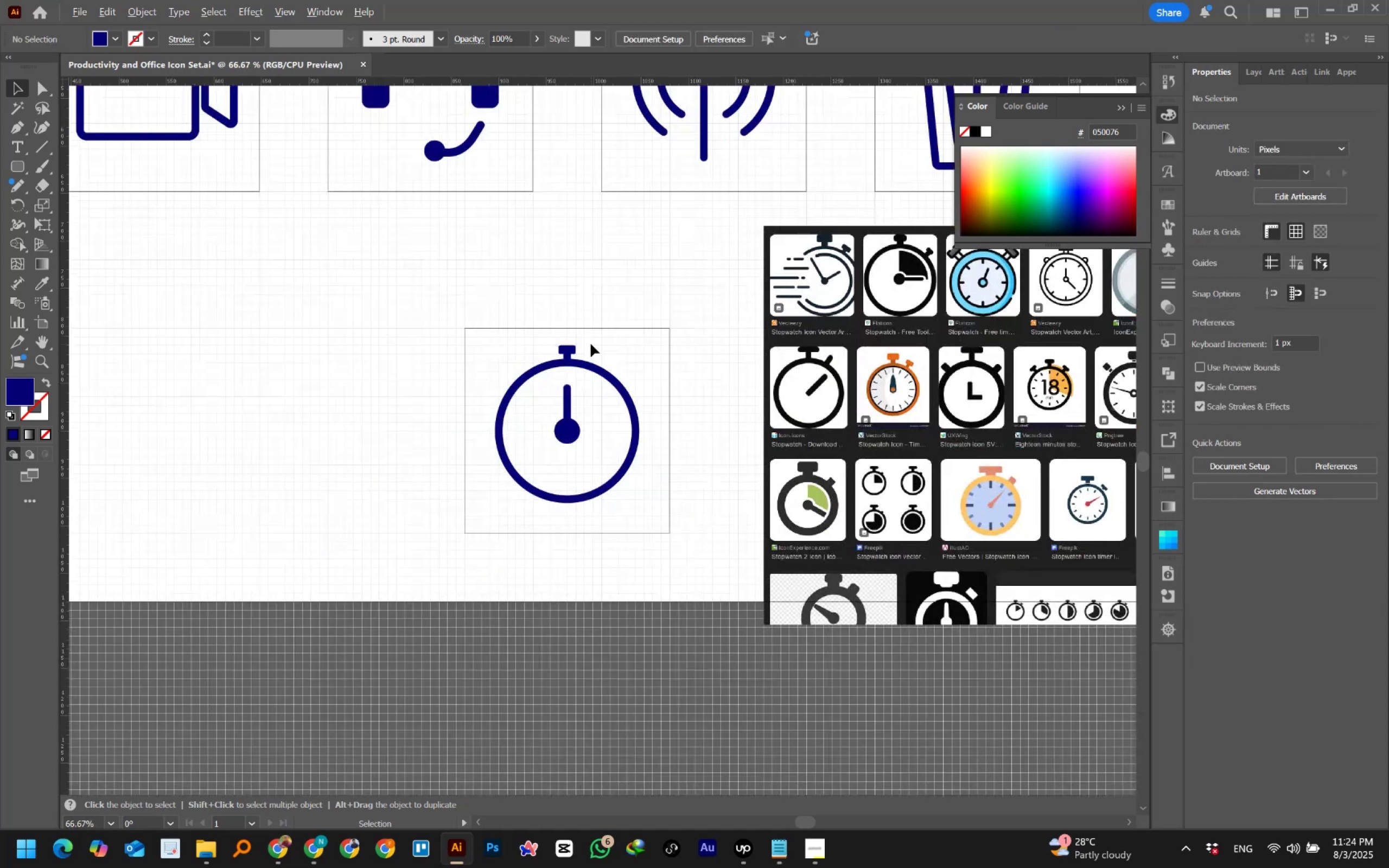 
hold_key(key=AltLeft, duration=0.32)
 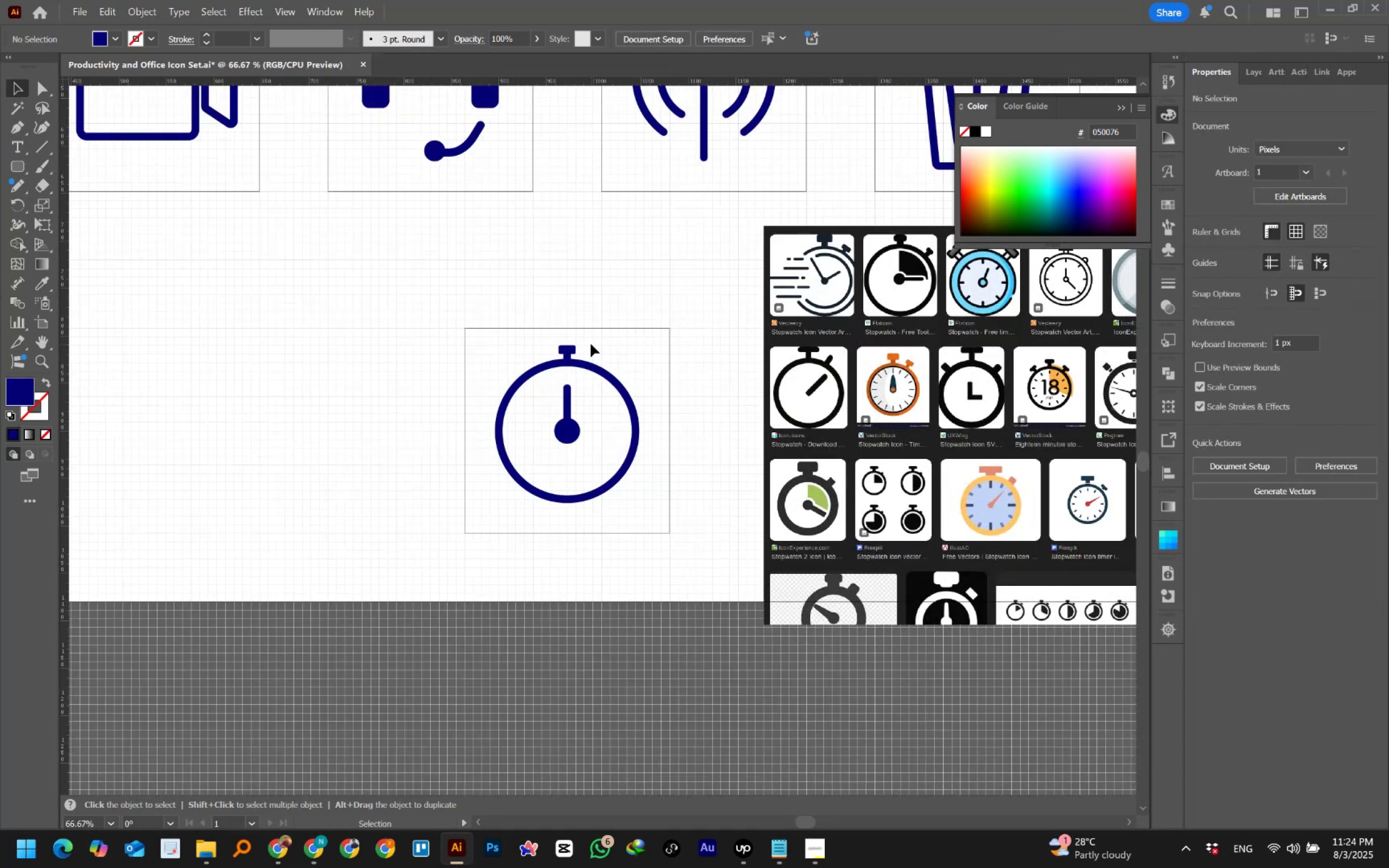 
hold_key(key=AltLeft, duration=1.29)
scroll: coordinate [591, 344], scroll_direction: up, amount: 4.0
 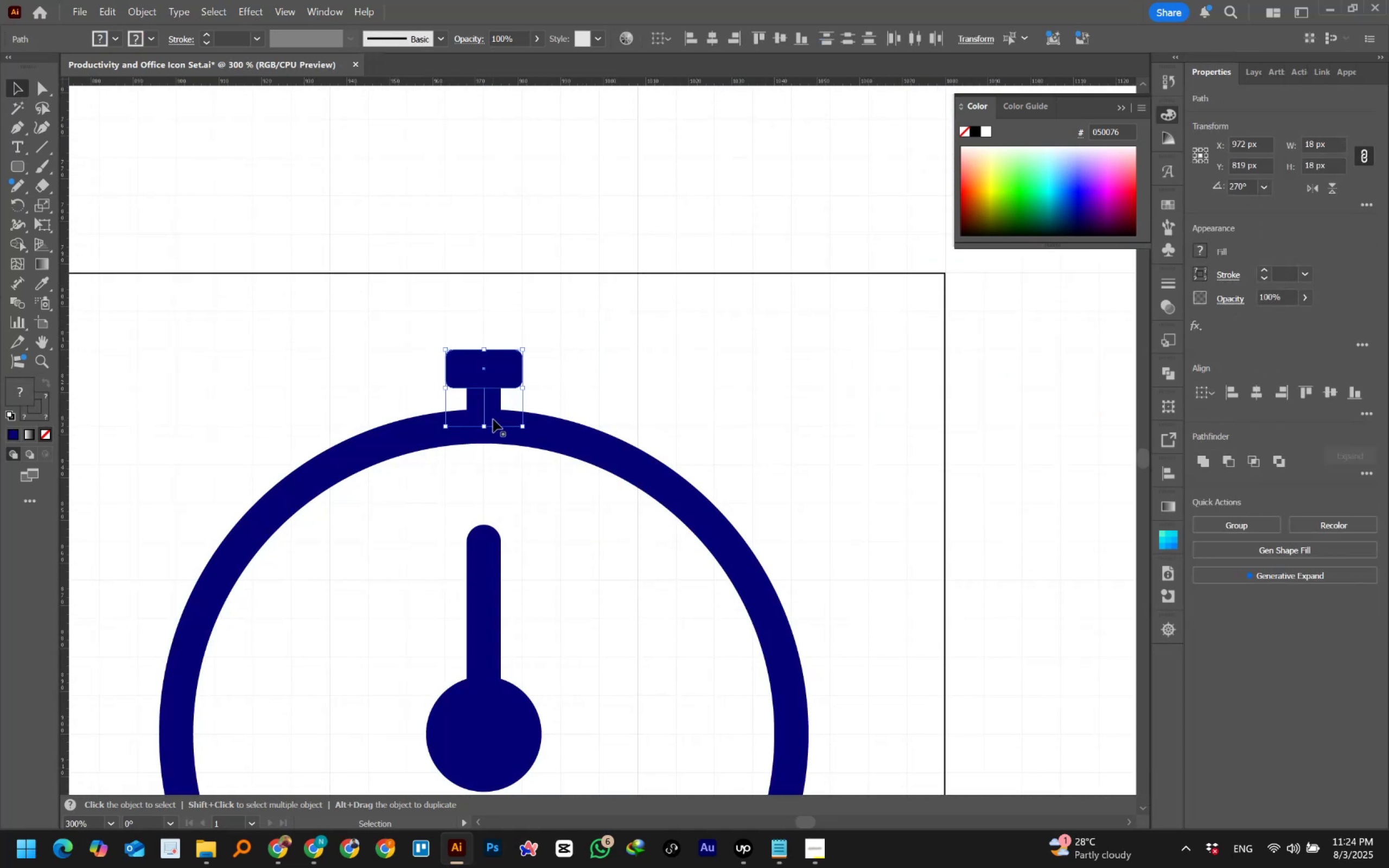 
key(ArrowDown)
 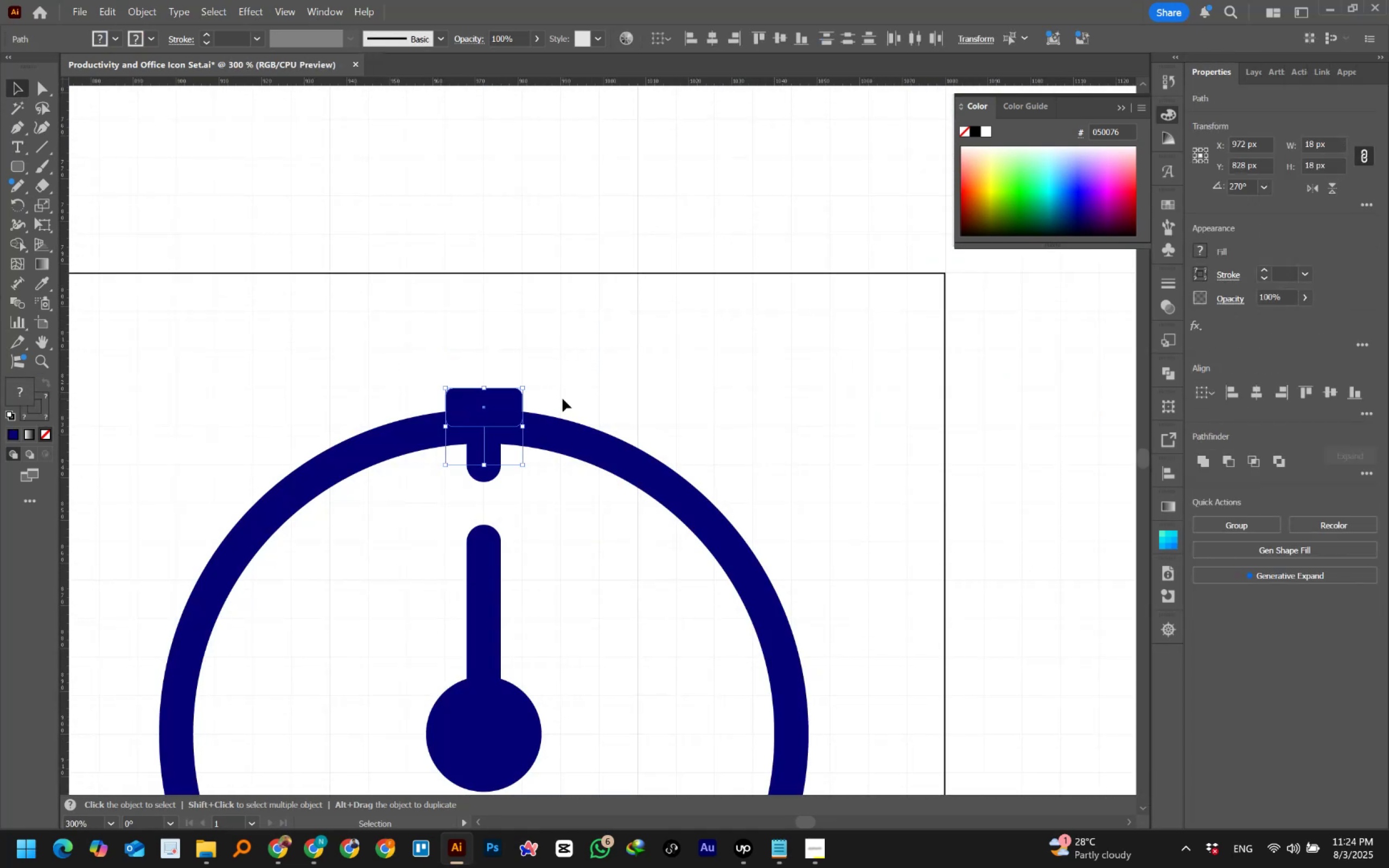 
key(Control+Z)
 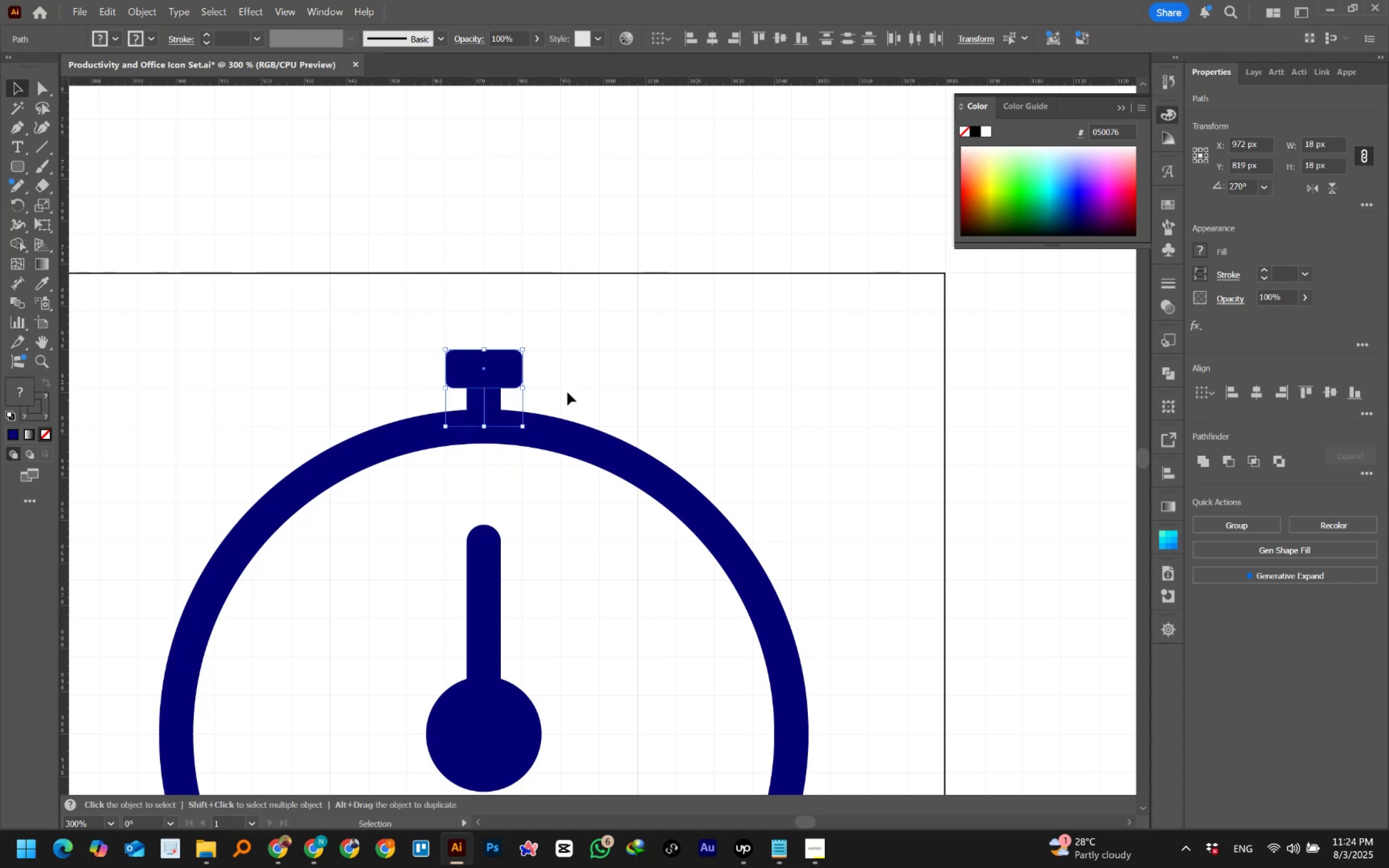 
left_click([589, 374])
 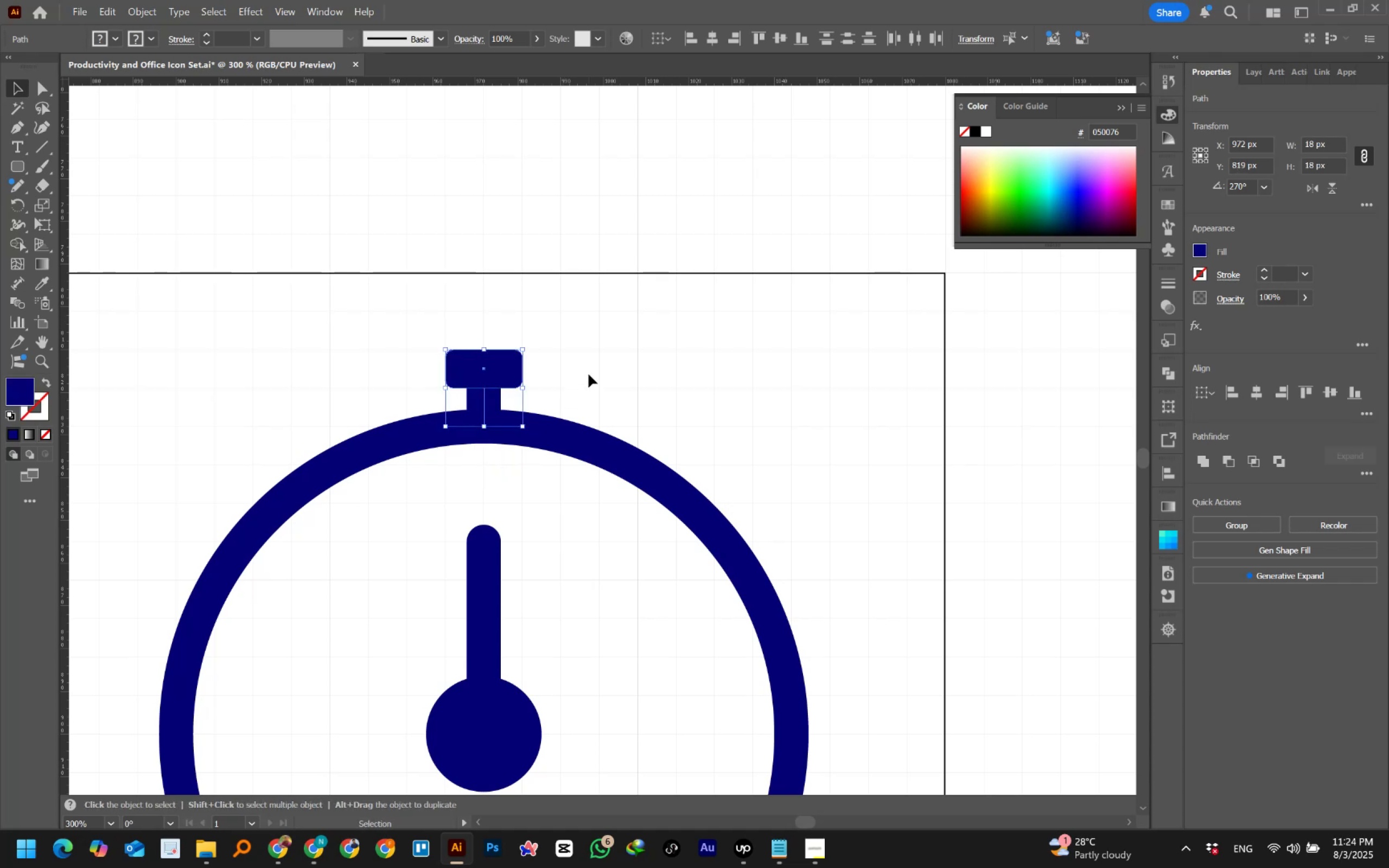 
hold_key(key=AltLeft, duration=1.06)
scroll: coordinate [589, 374], scroll_direction: down, amount: 3.0
 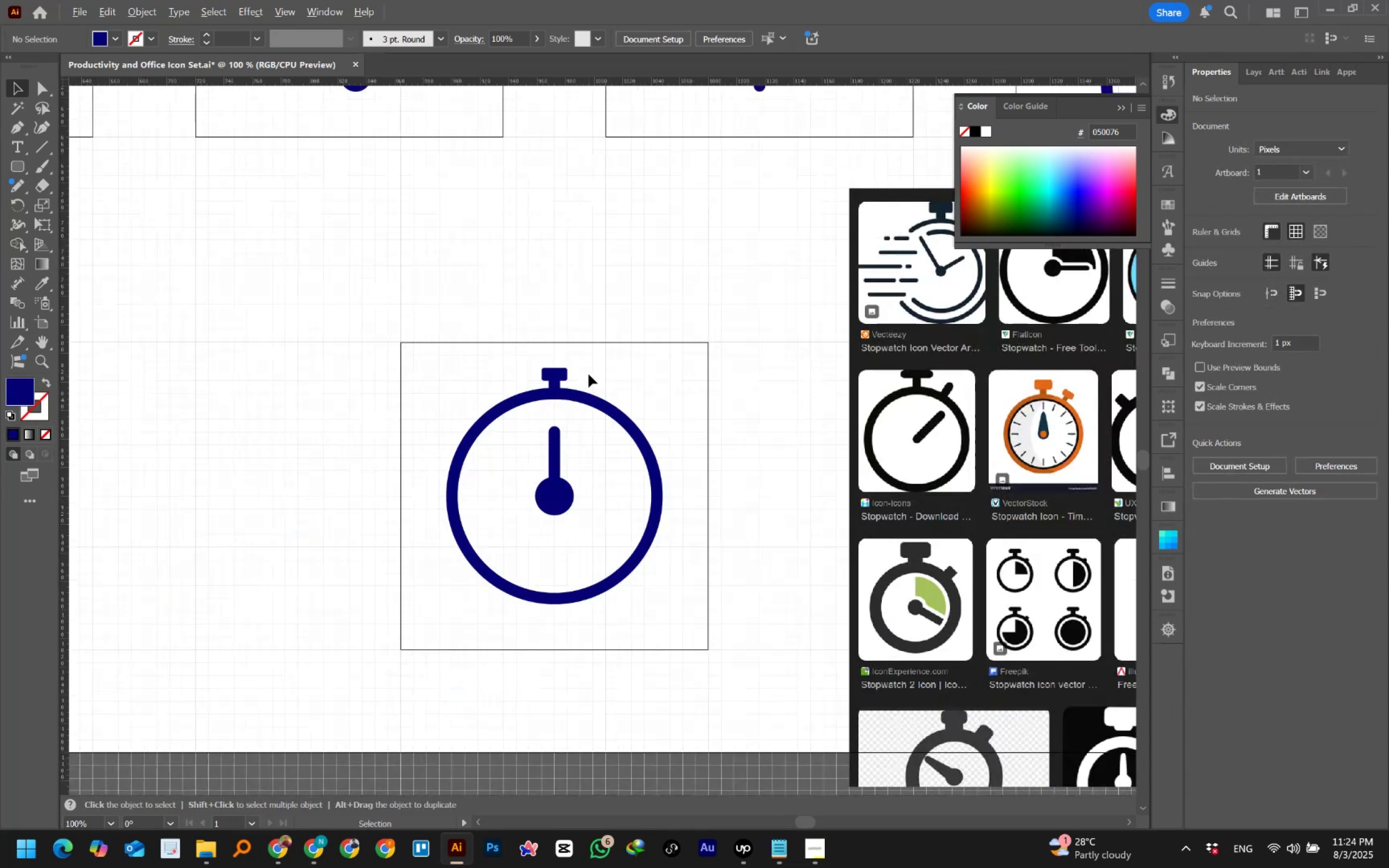 
hold_key(key=AltLeft, duration=0.69)
scroll: coordinate [589, 374], scroll_direction: down, amount: 1.0
 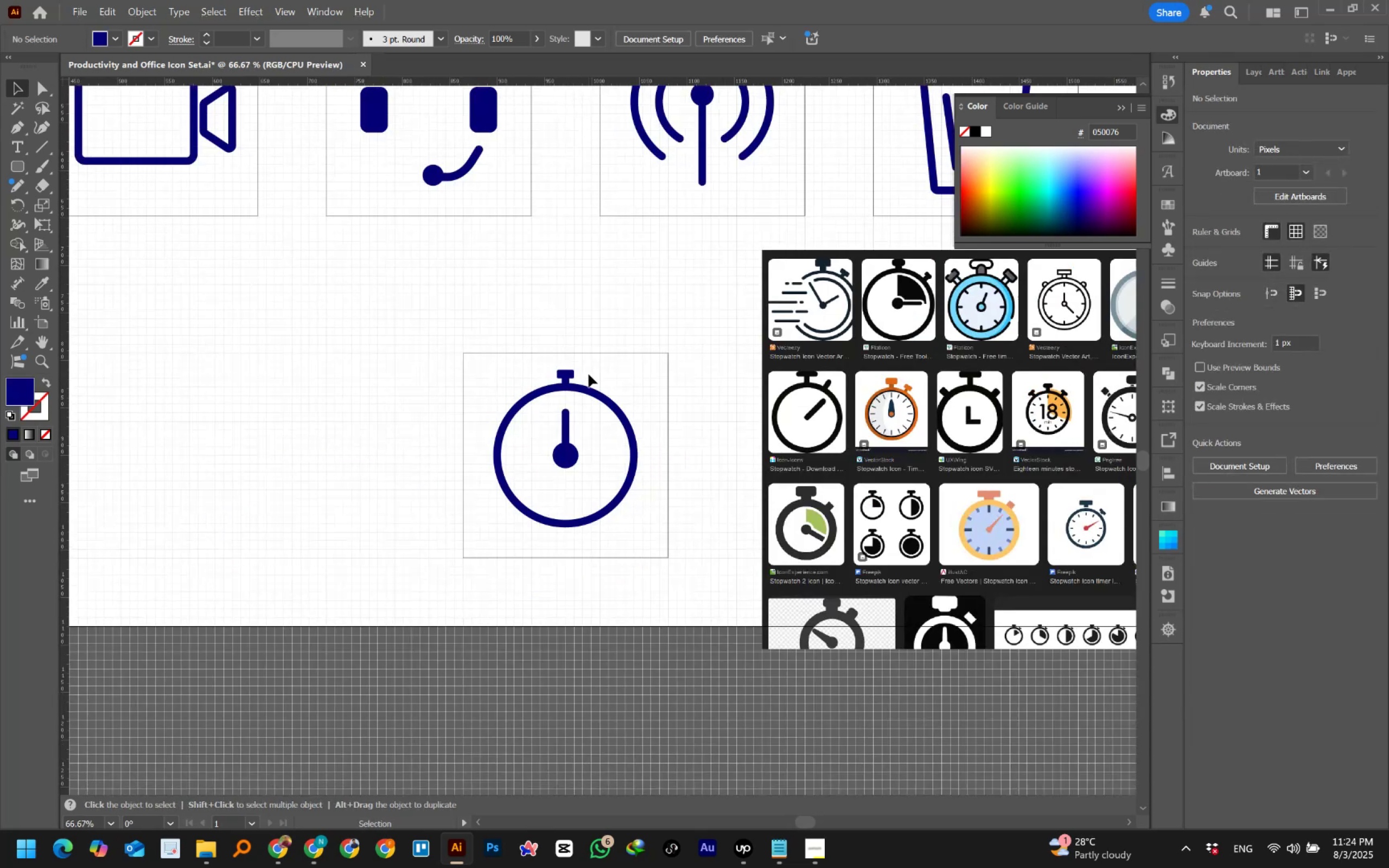 
hold_key(key=Space, duration=1.35)
 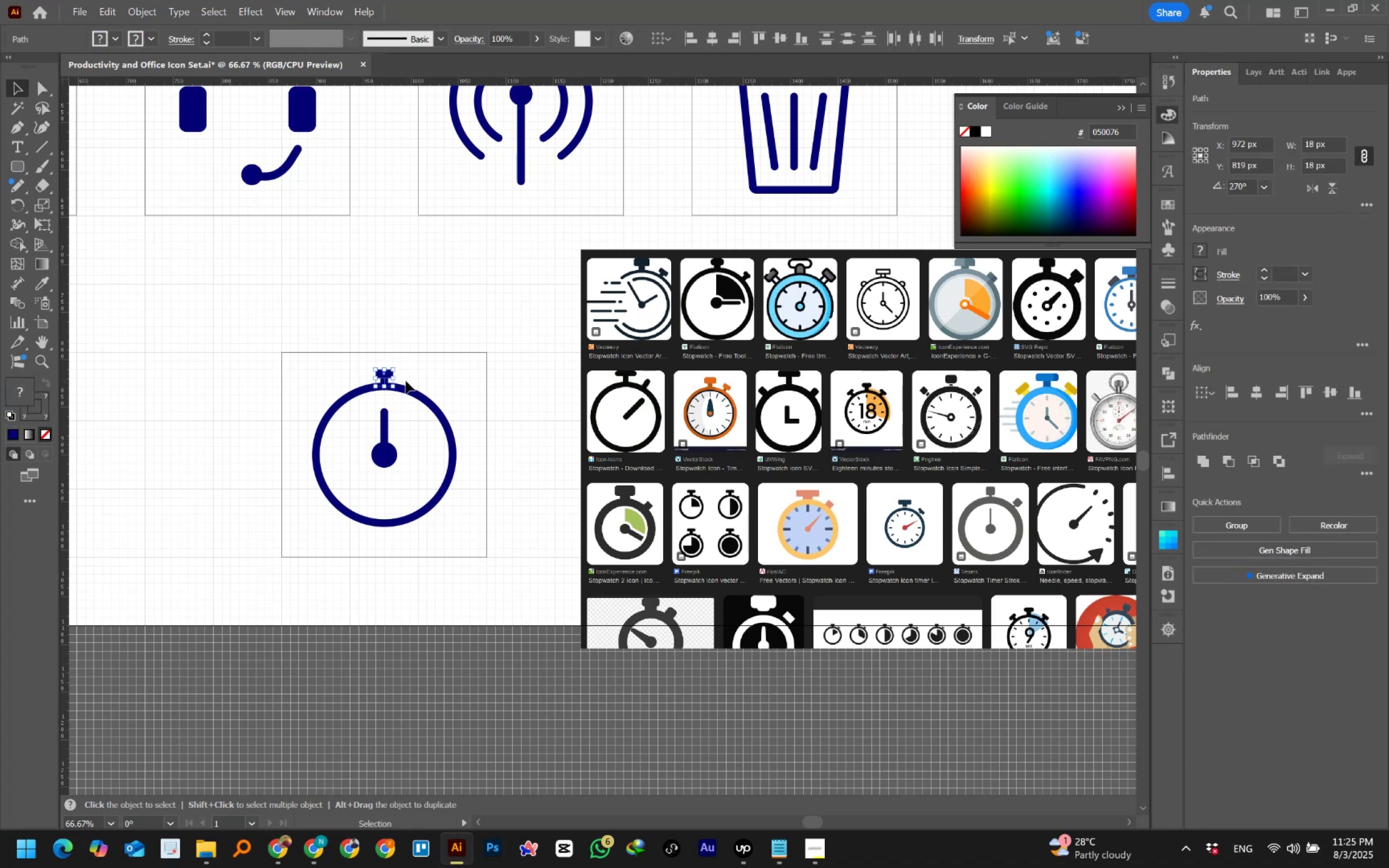 
wait(15.41)
 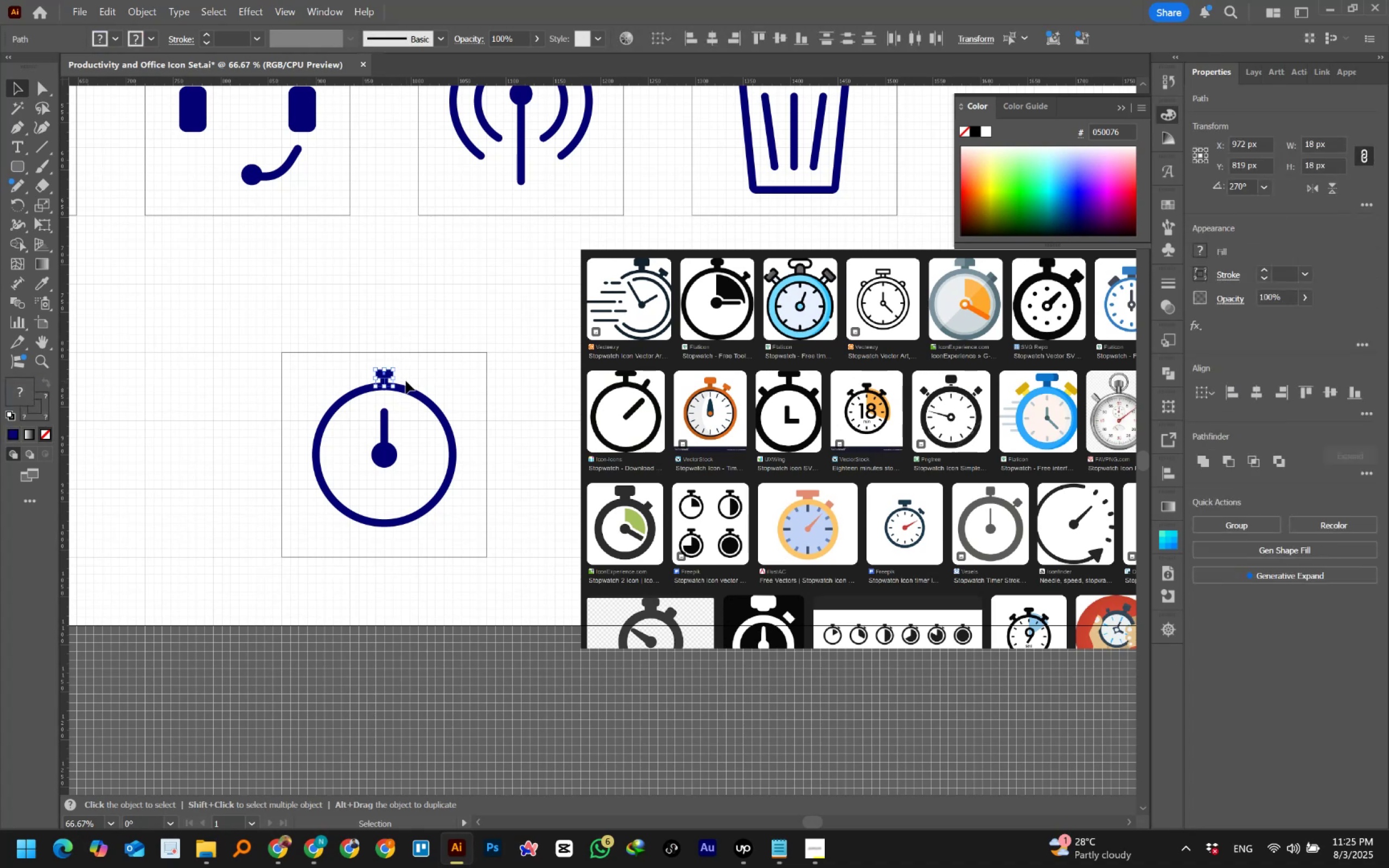 
hold_key(key=AltLeft, duration=1.5)
scroll: coordinate [405, 442], scroll_direction: up, amount: 1.0
 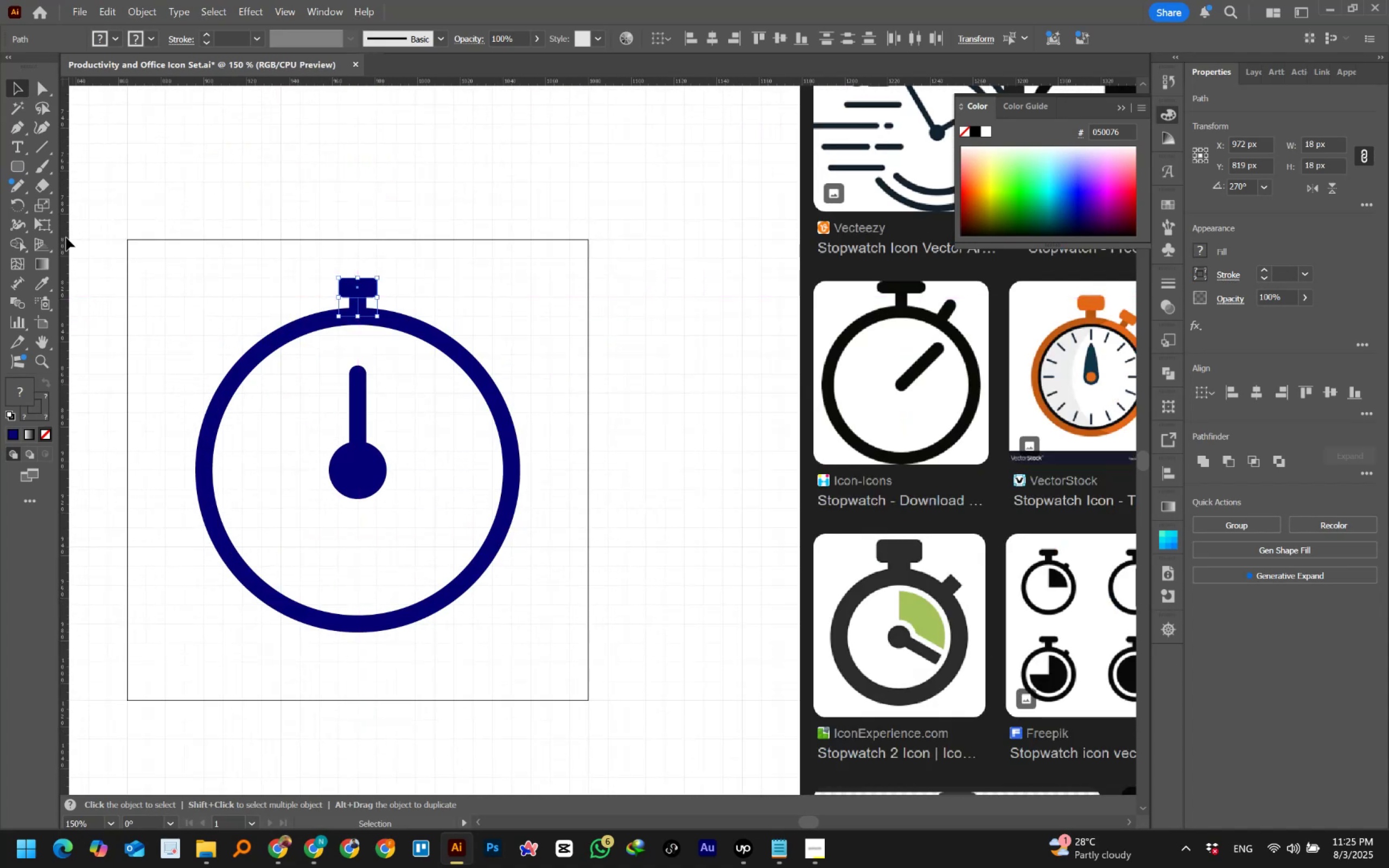 
left_click([23, 205])
 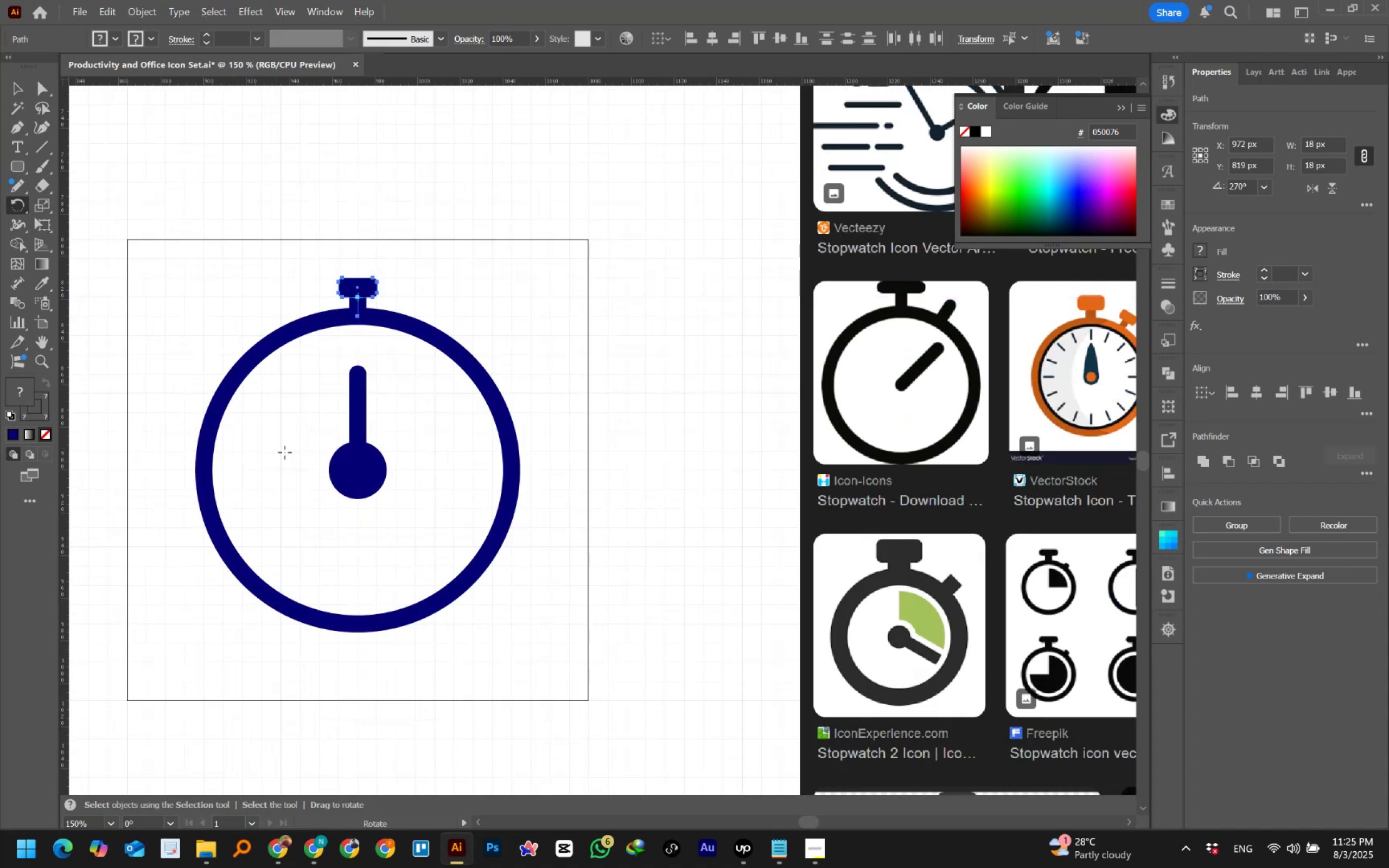 
hold_key(key=AltLeft, duration=1.54)
left_click([357, 469])
 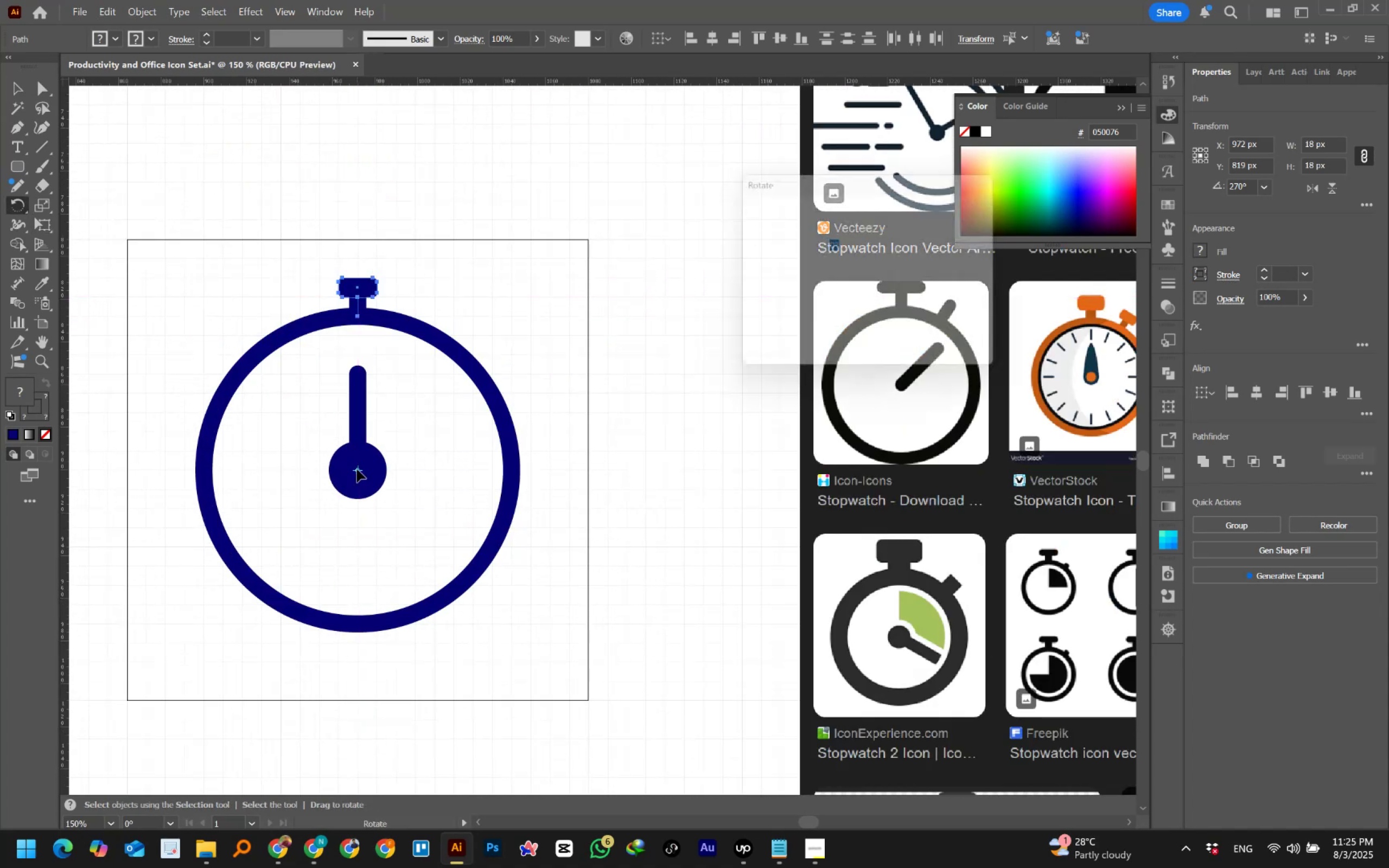 
key(Alt+AltLeft)
 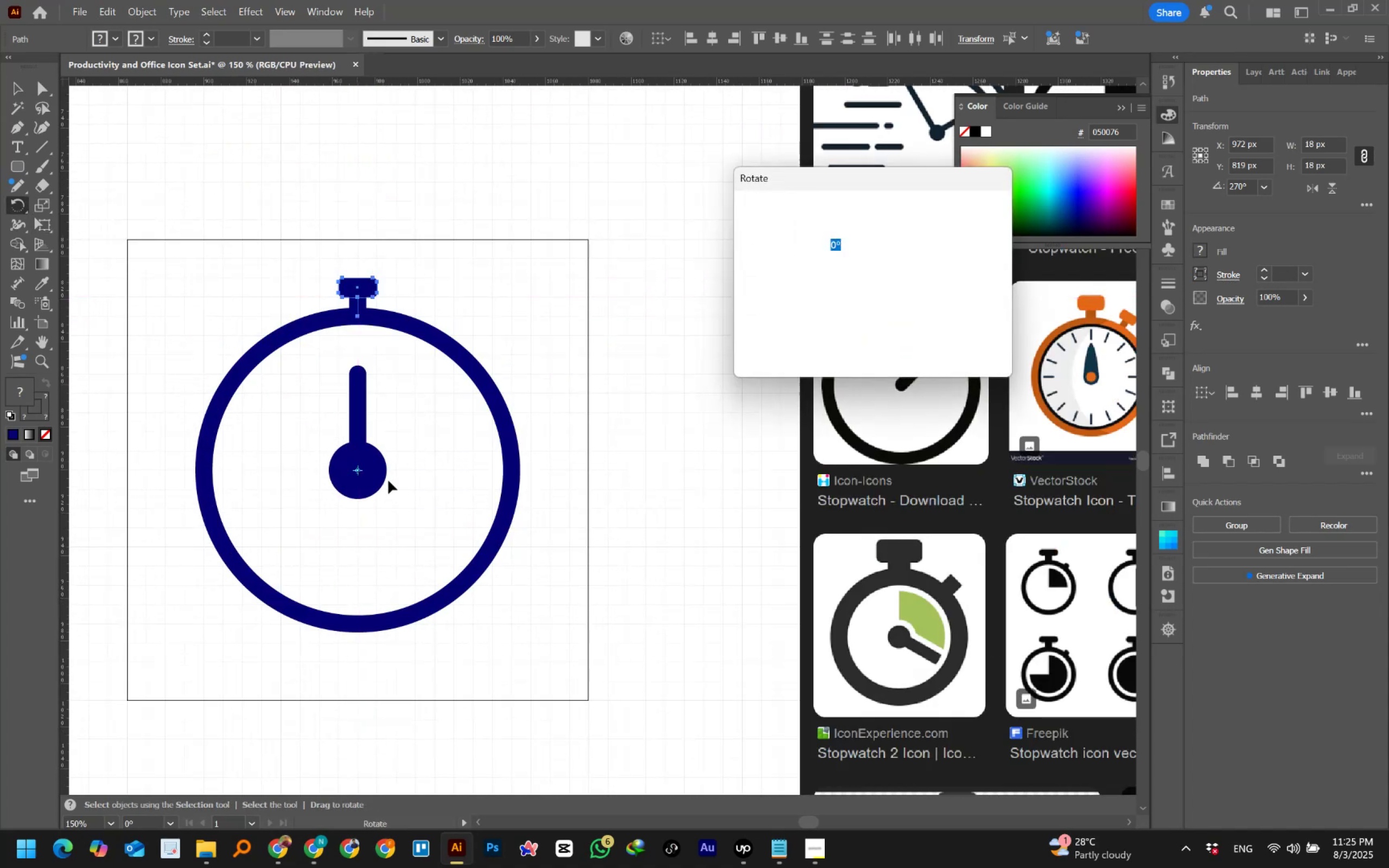 
key(Alt+AltLeft)
 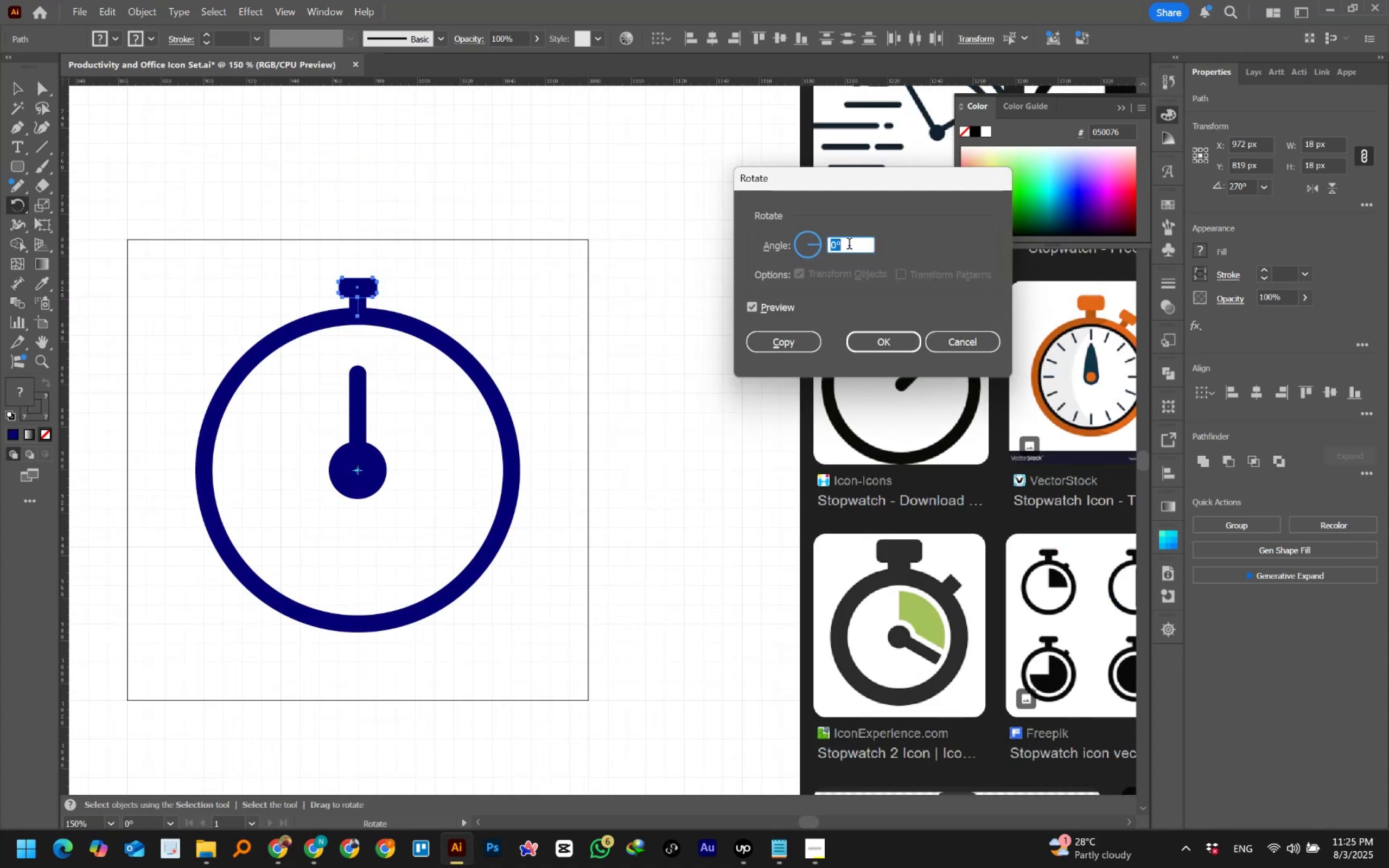 
hold_key(key=ShiftLeft, duration=1.53)
scroll: coordinate [849, 245], scroll_direction: up, amount: 4.0
 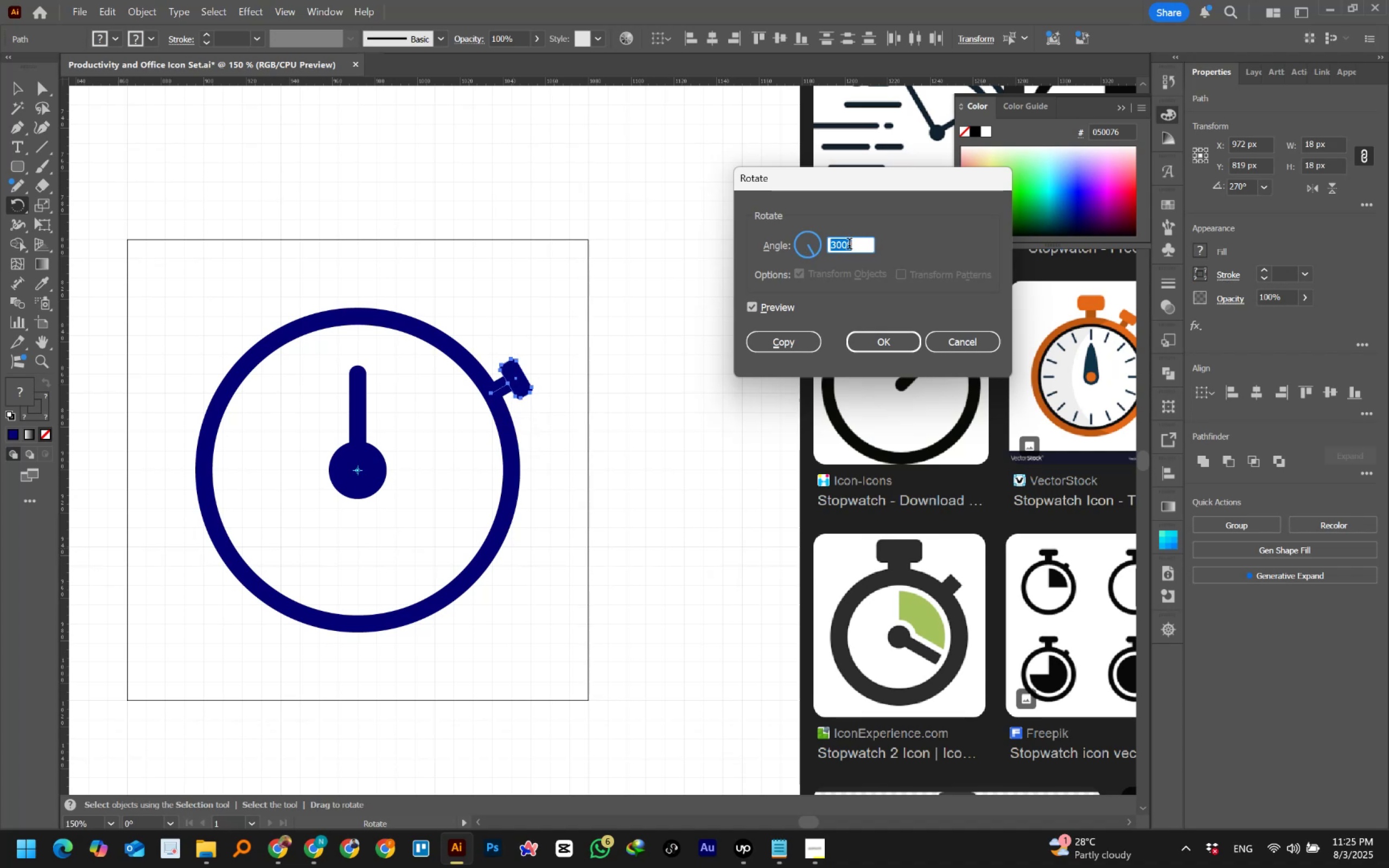 
hold_key(key=ShiftLeft, duration=1.52)
 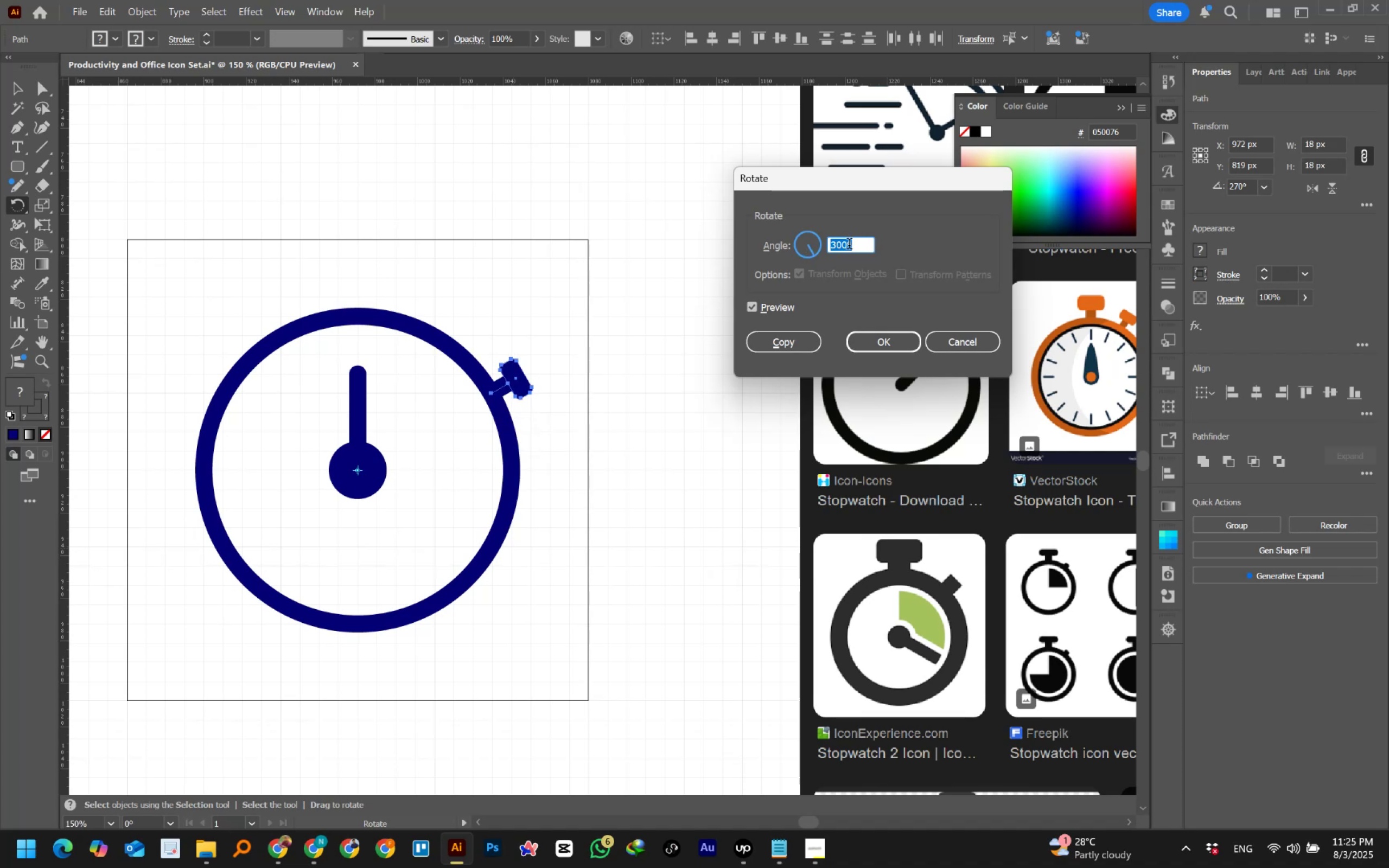 
hold_key(key=ShiftLeft, duration=1.52)
 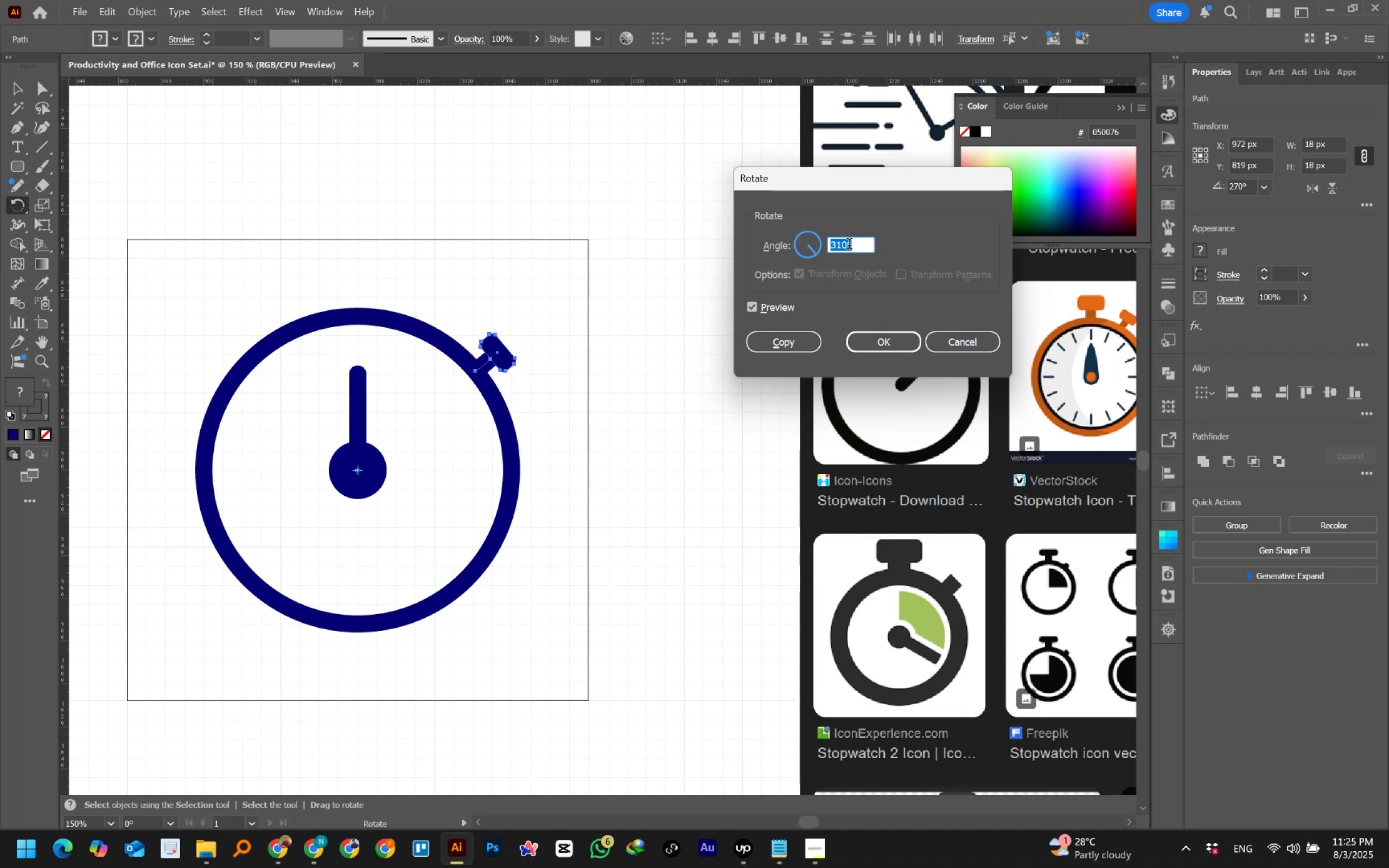 
hold_key(key=ShiftLeft, duration=1.51)
scroll: coordinate [849, 245], scroll_direction: up, amount: 1.0
 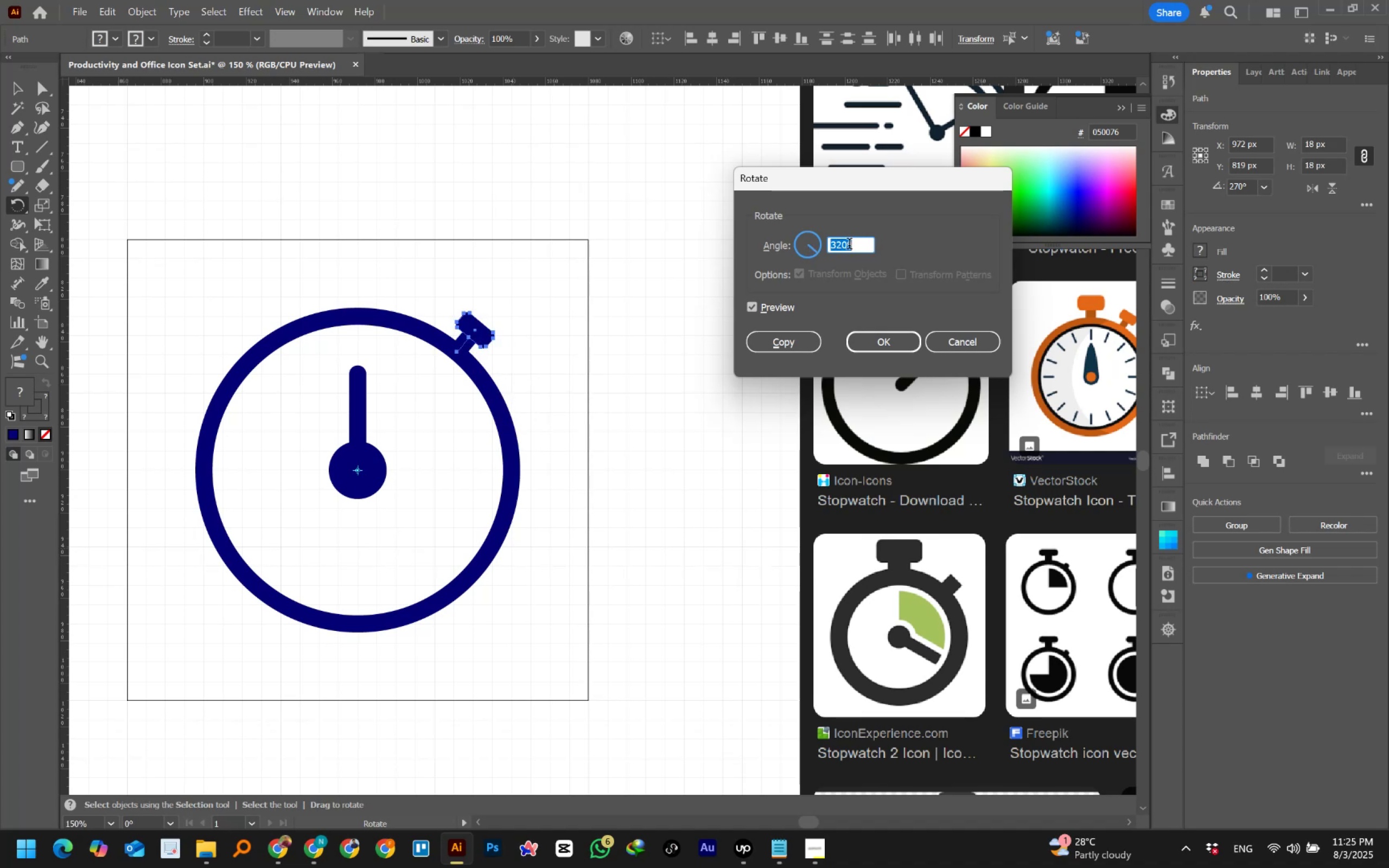 
hold_key(key=ShiftLeft, duration=1.52)
scroll: coordinate [849, 245], scroll_direction: down, amount: 1.0
 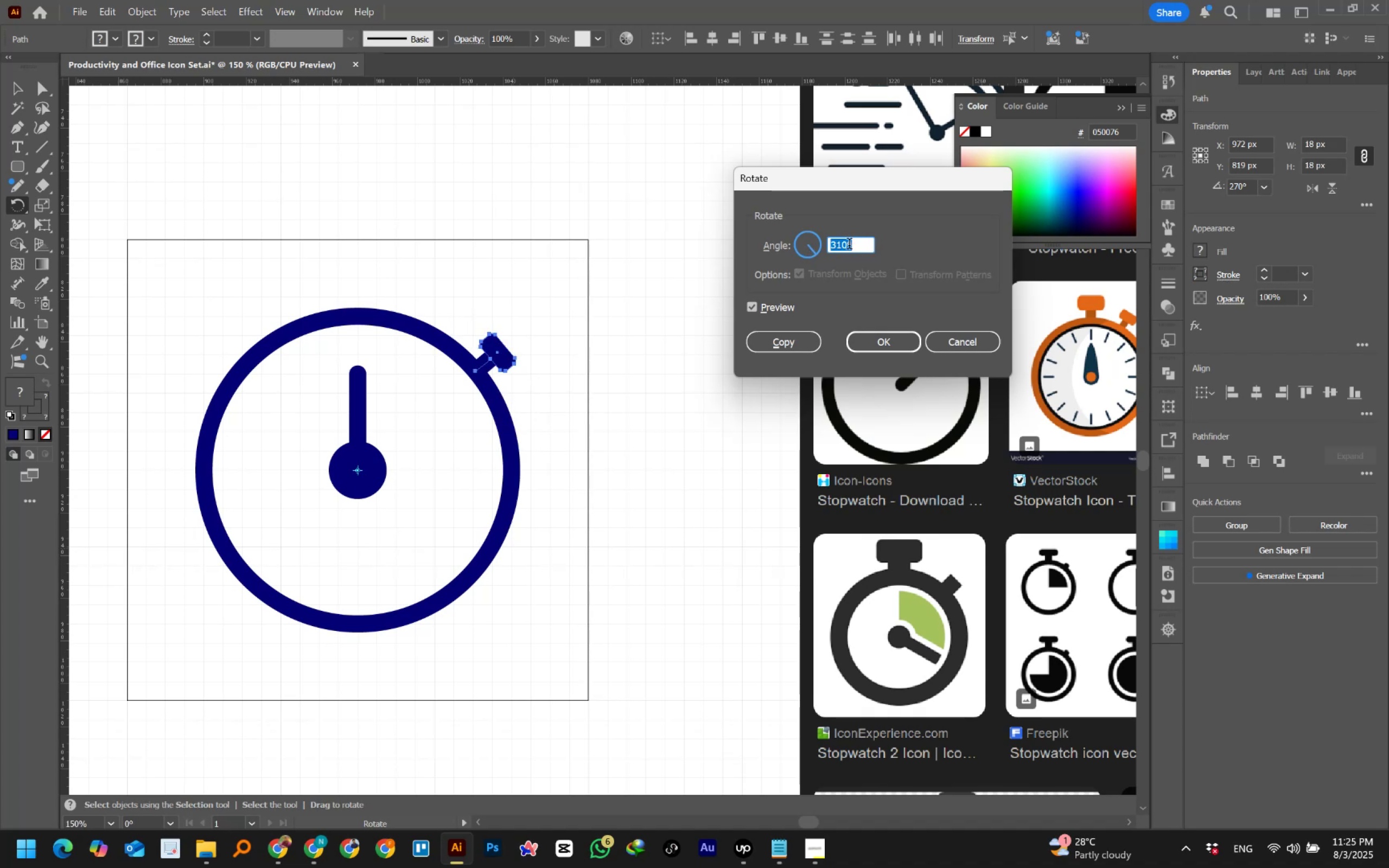 
hold_key(key=ShiftLeft, duration=1.52)
scroll: coordinate [849, 245], scroll_direction: up, amount: 1.0
 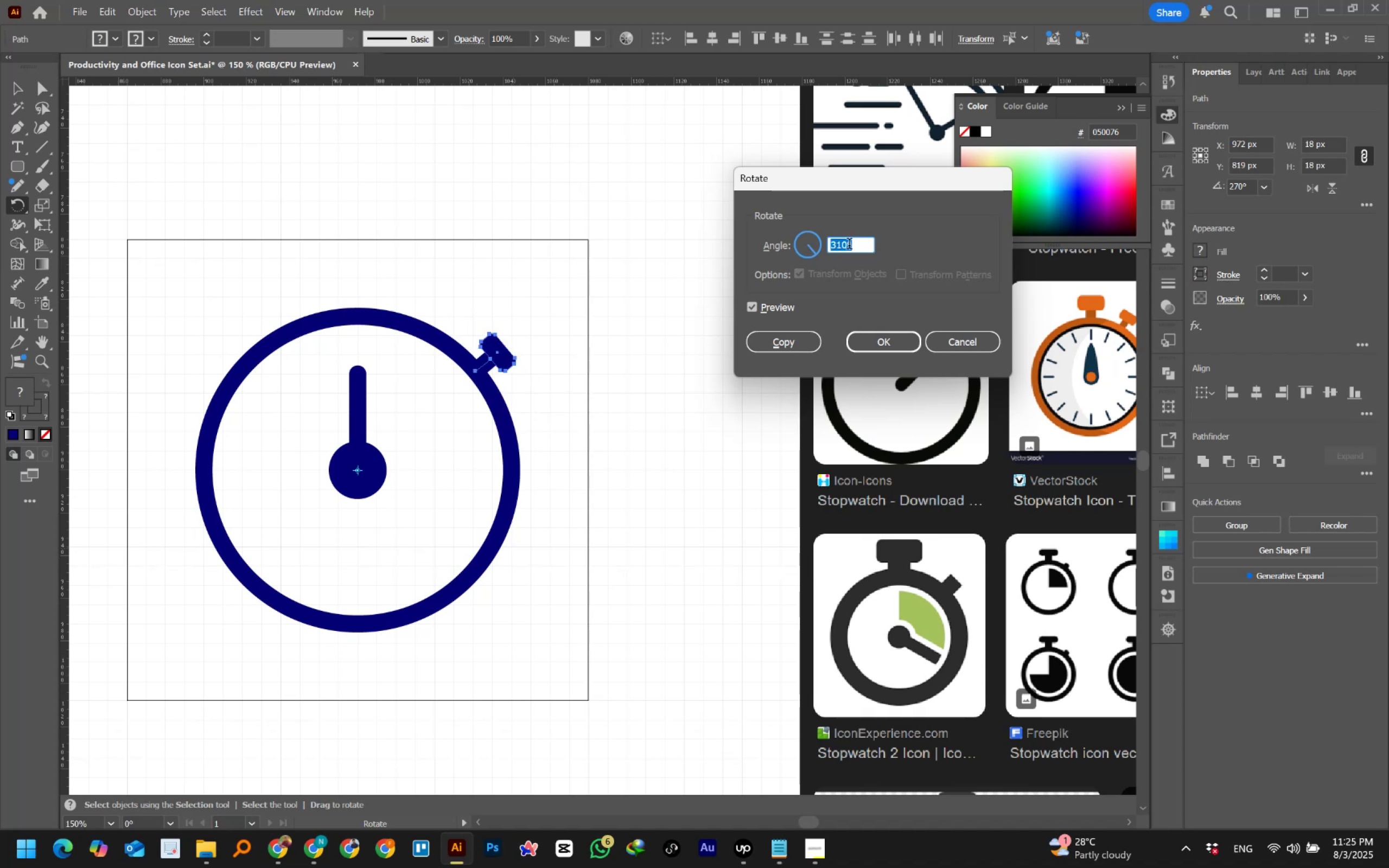 
hold_key(key=ShiftLeft, duration=1.43)
scroll: coordinate [849, 245], scroll_direction: down, amount: 1.0
 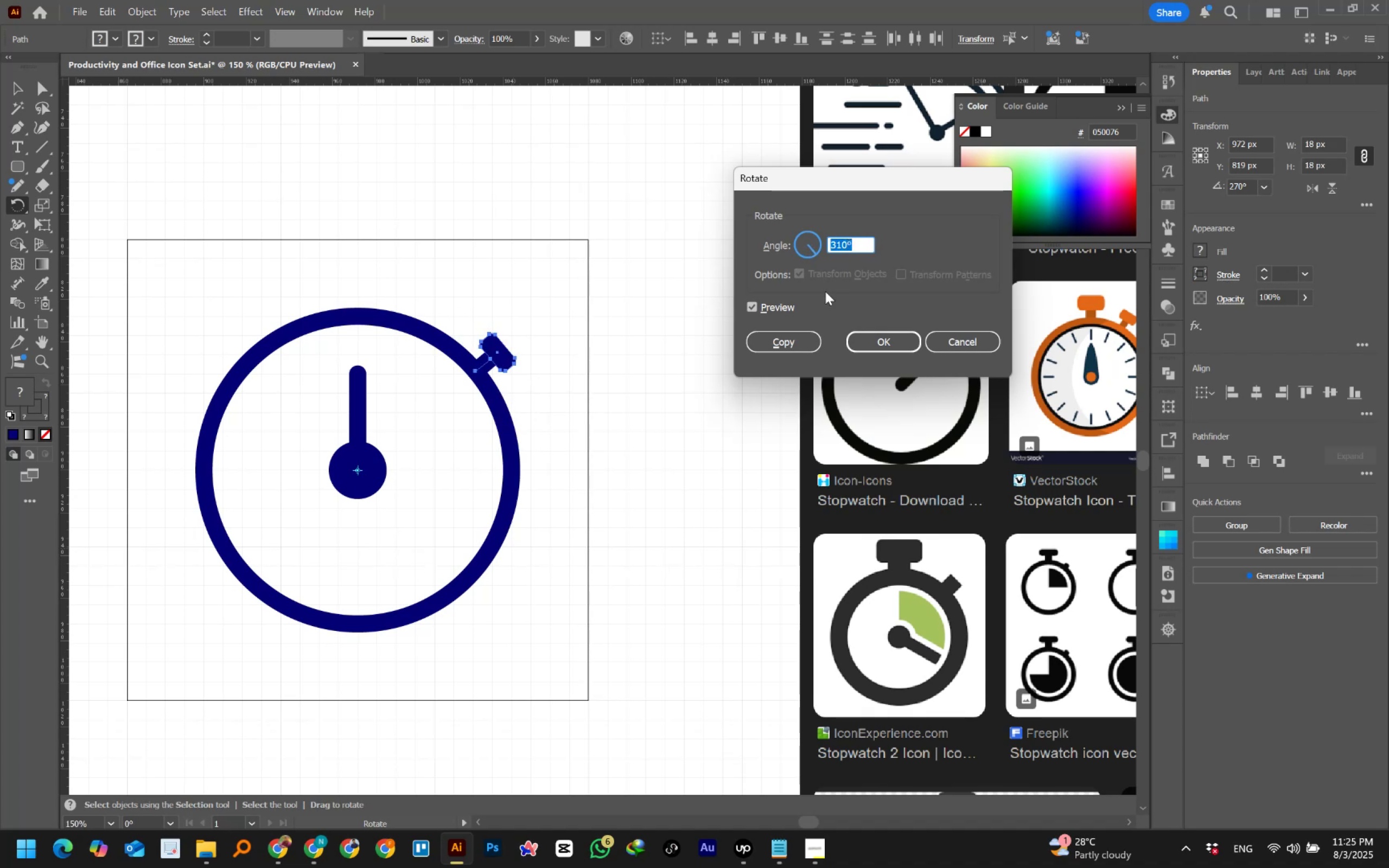 
left_click([798, 336])
 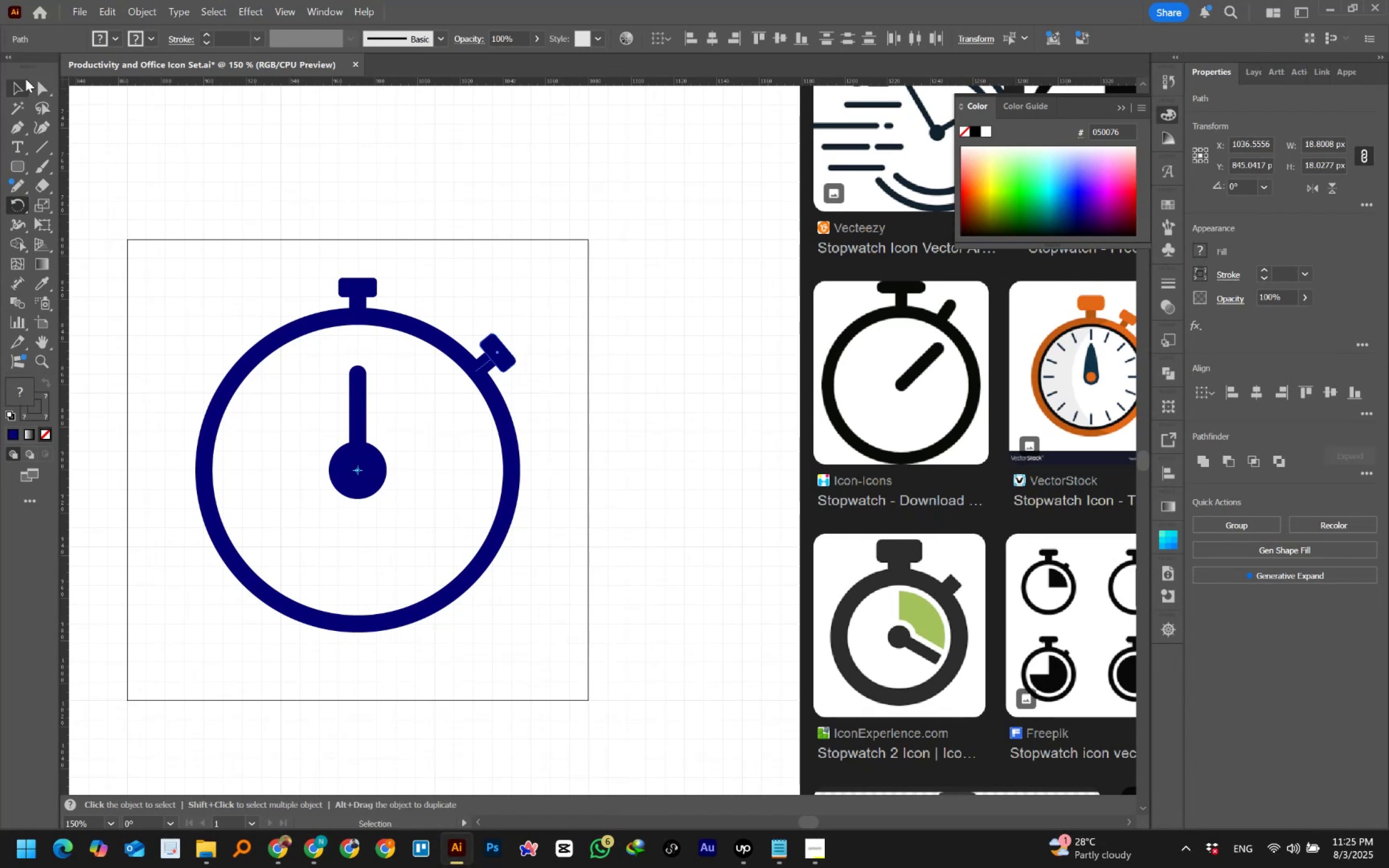 
double_click([300, 189])
 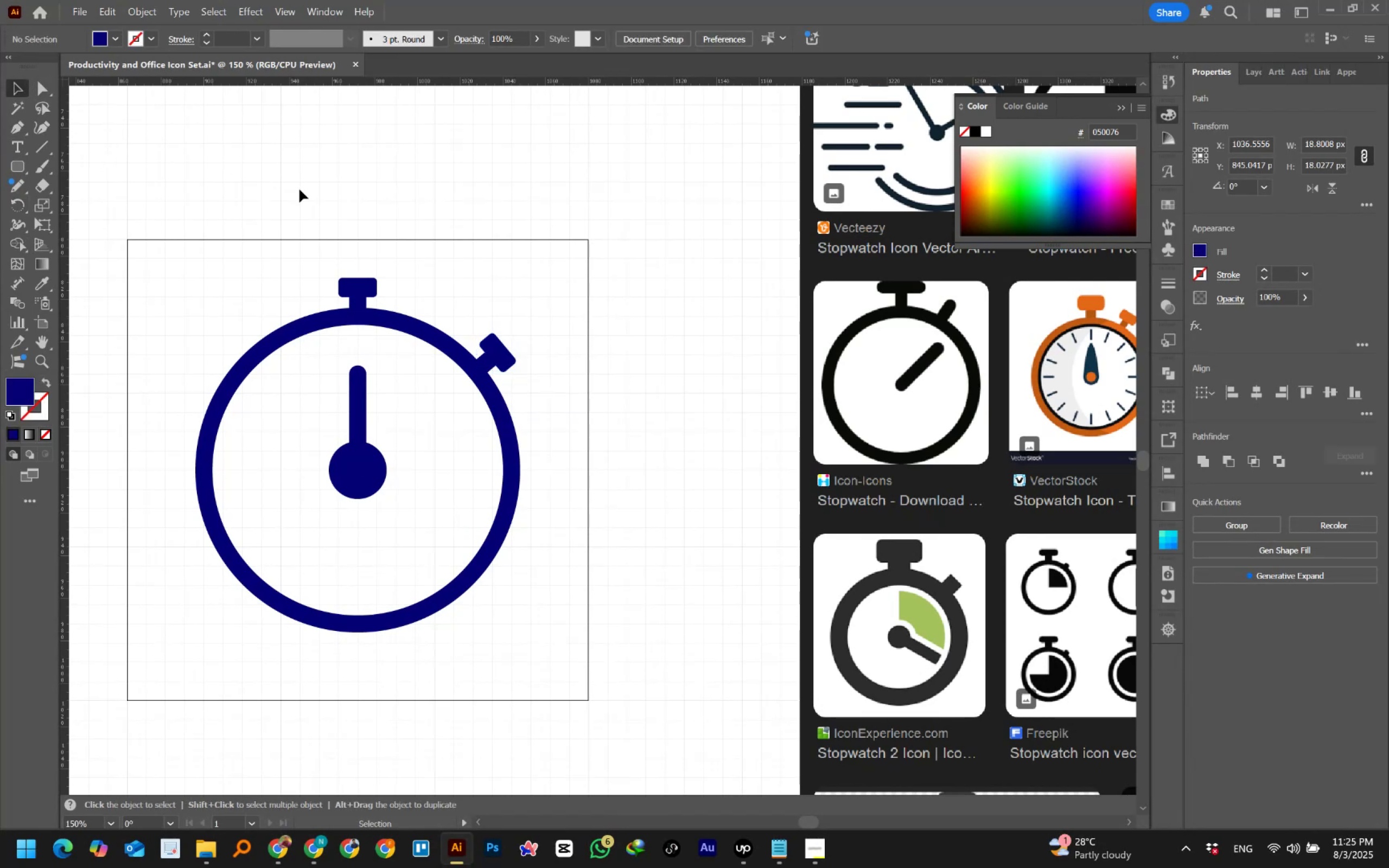 
hold_key(key=AltLeft, duration=1.16)
scroll: coordinate [300, 189], scroll_direction: down, amount: 2.0
 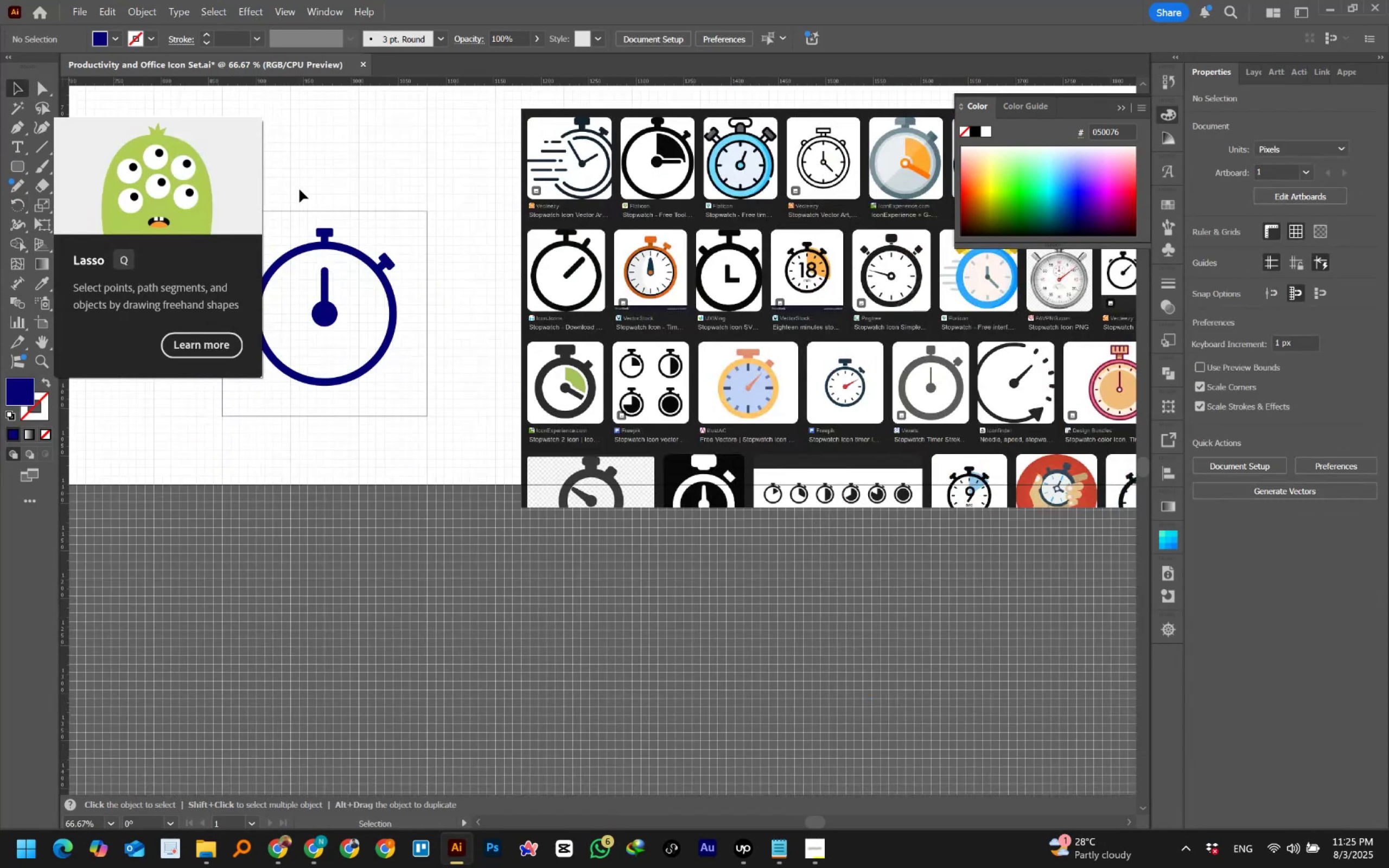 
hold_key(key=Space, duration=1.5)
 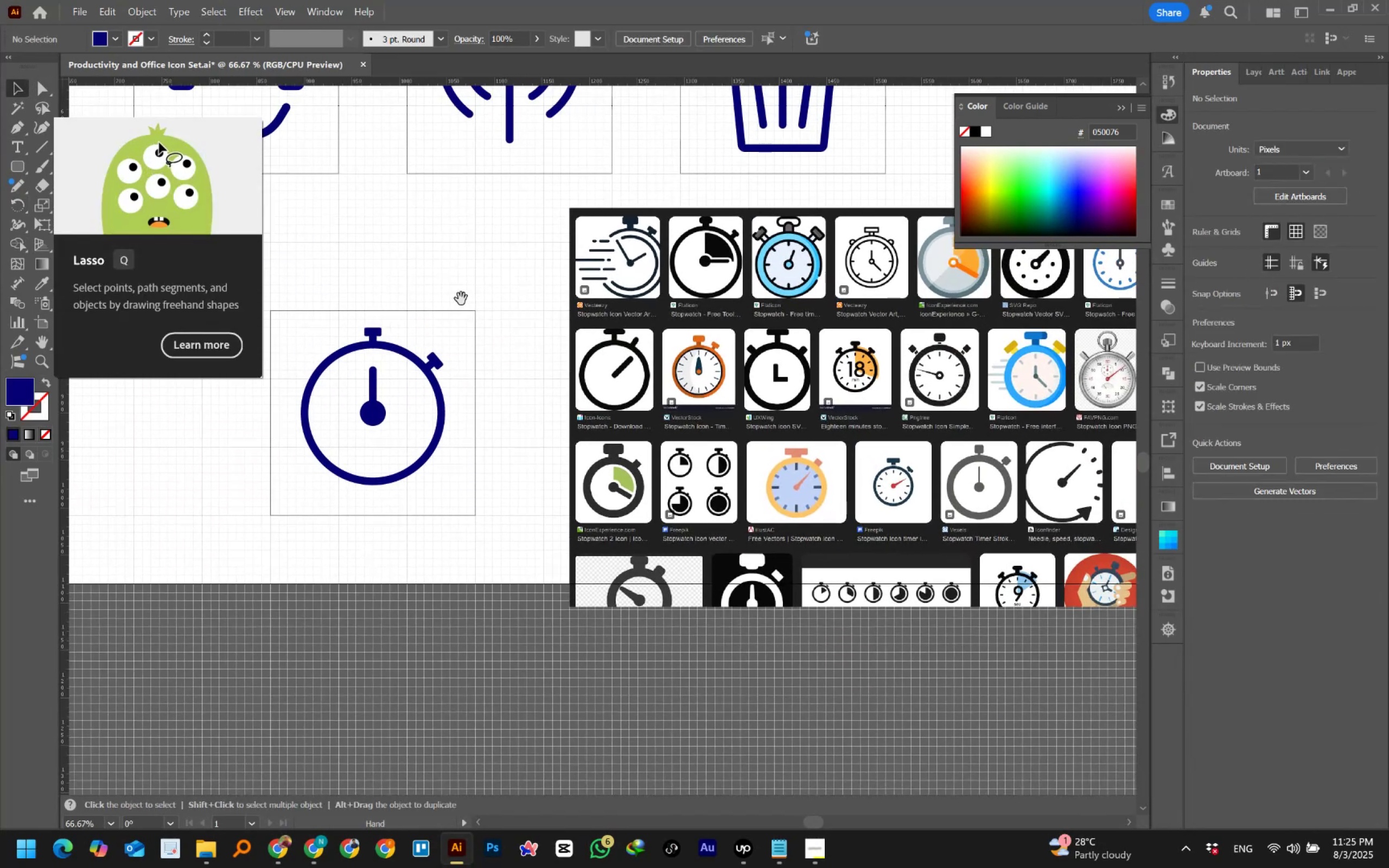 
hold_key(key=Space, duration=0.35)
 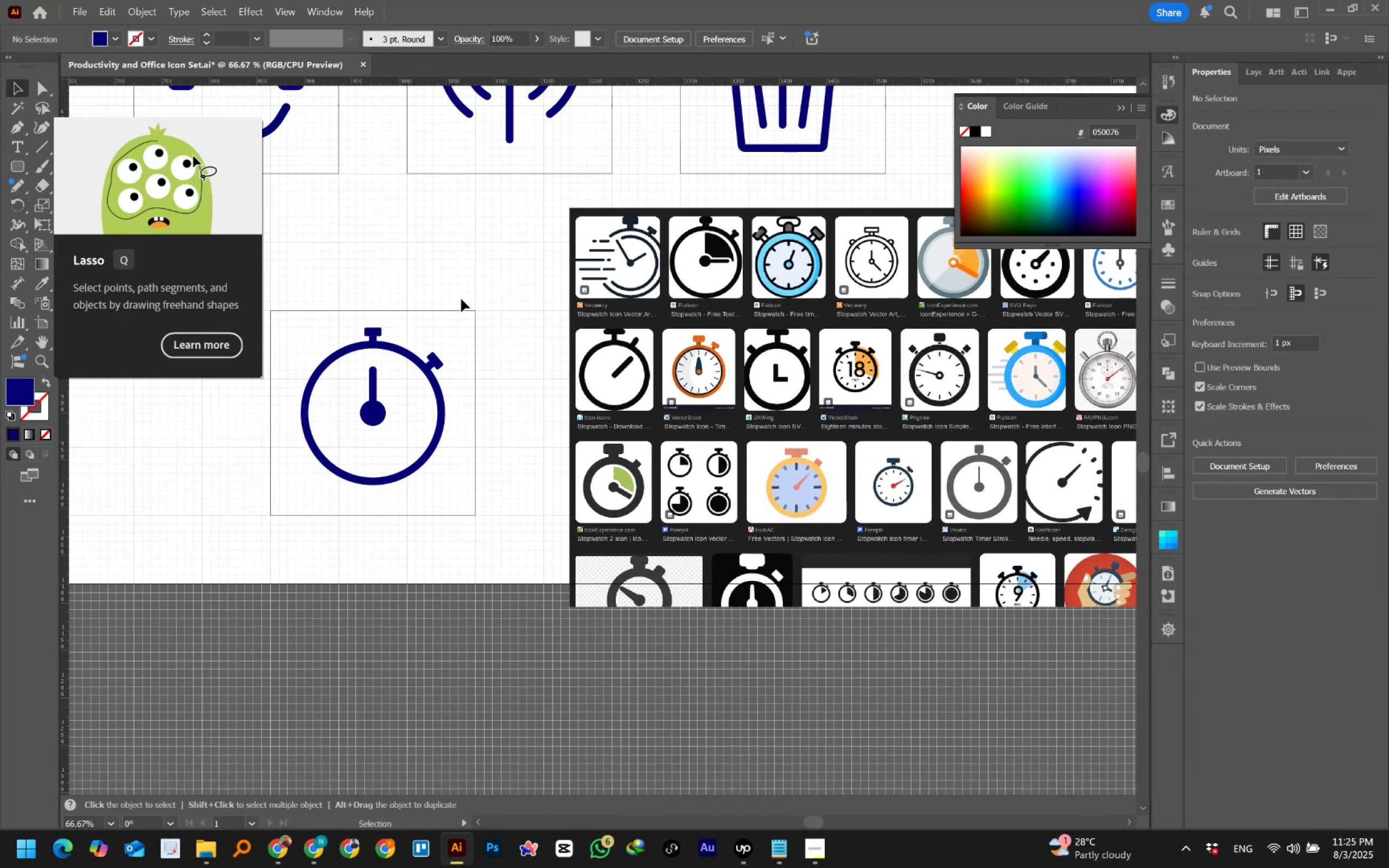 
hold_key(key=AltLeft, duration=0.77)
scroll: coordinate [461, 299], scroll_direction: down, amount: 1.0
 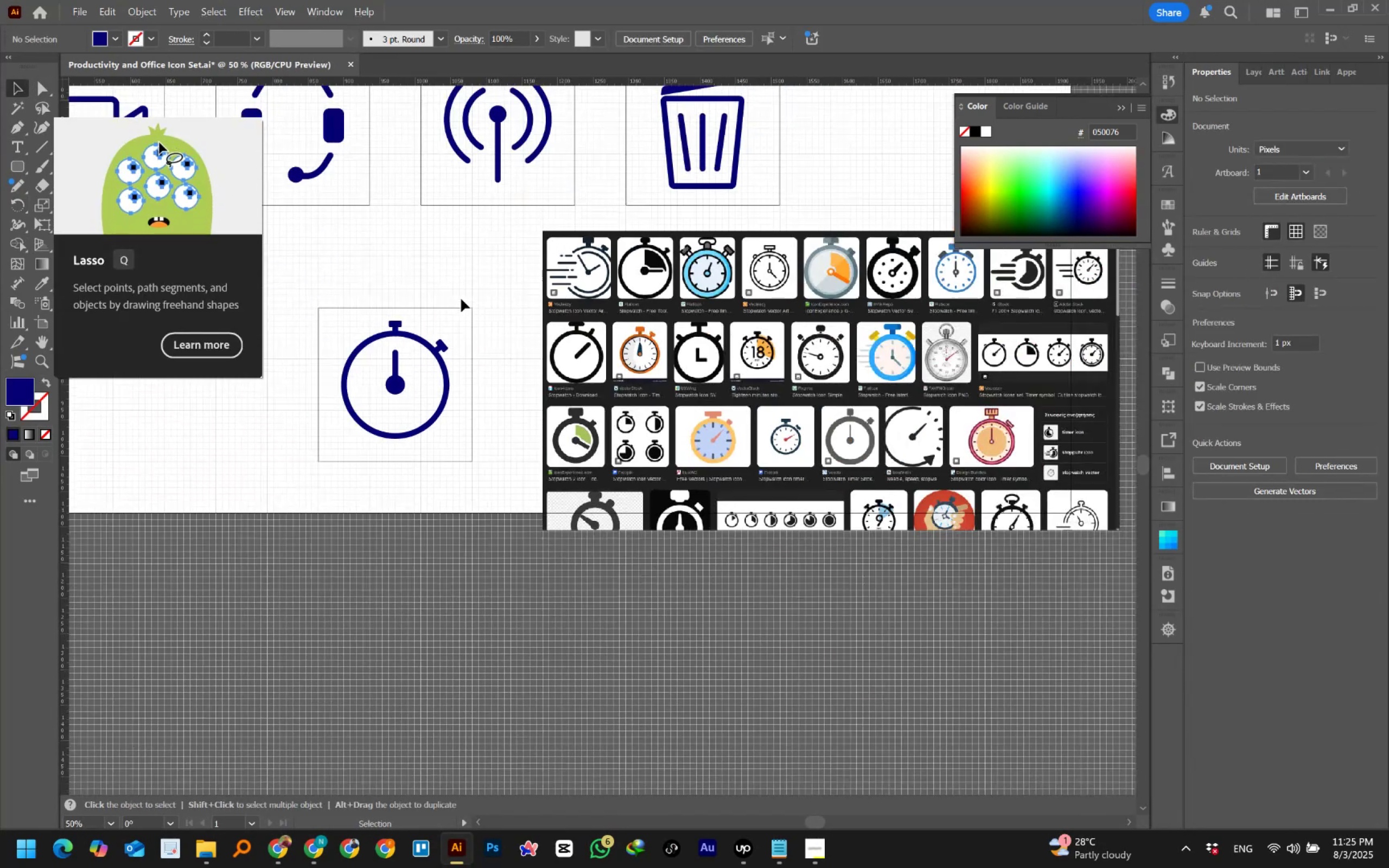 
hold_key(key=Space, duration=1.53)
 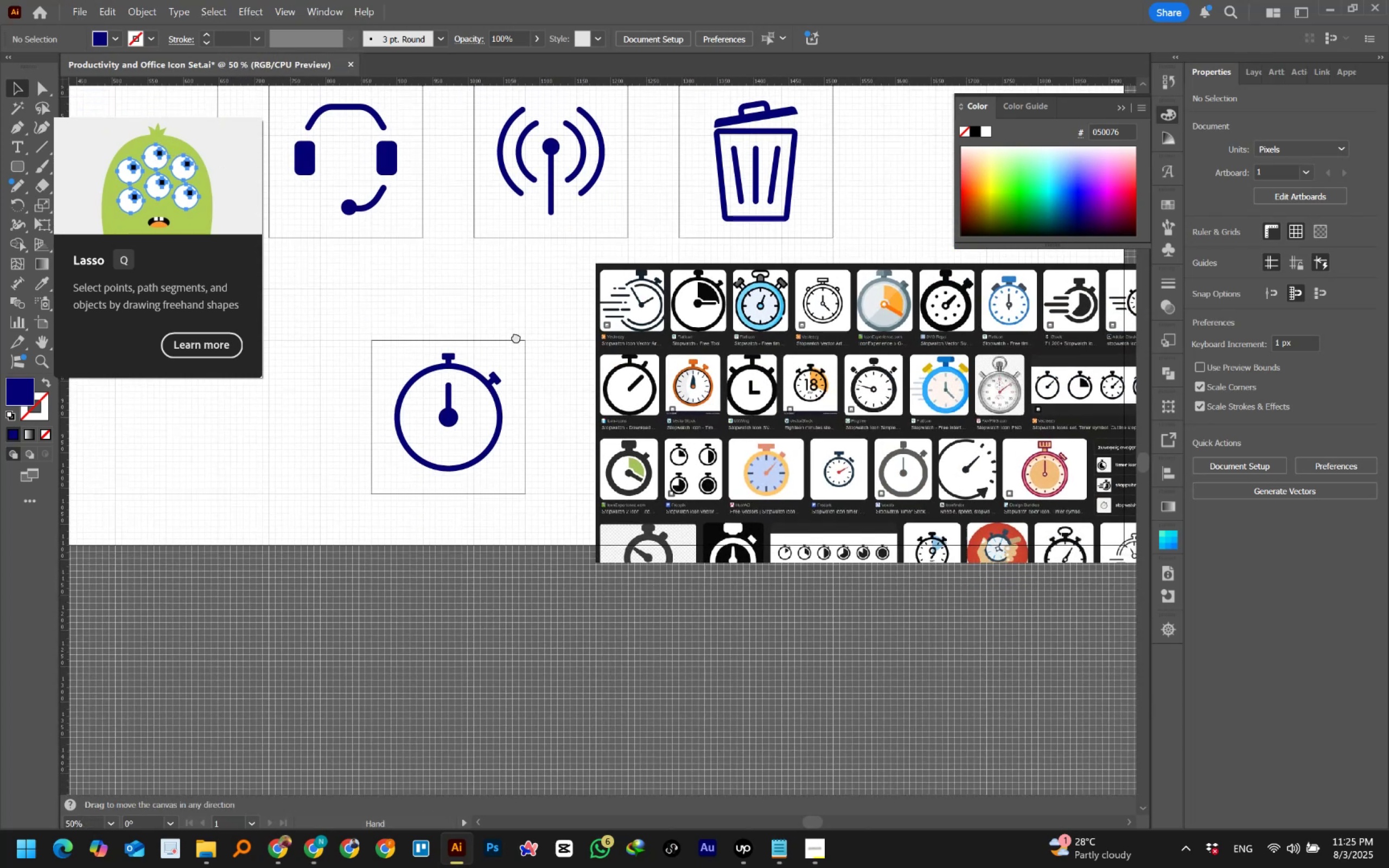 
hold_key(key=Space, duration=1.5)
 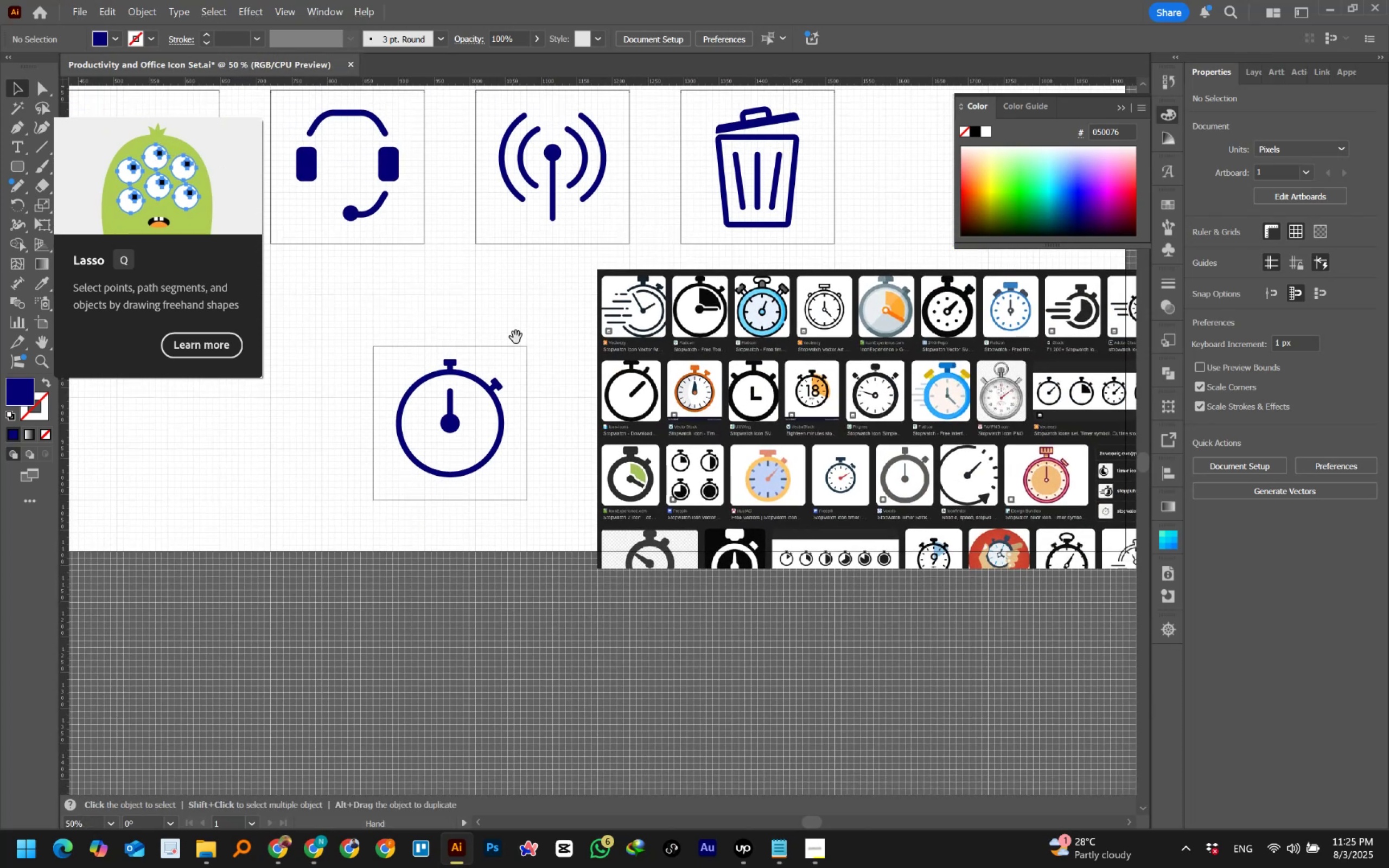 
key(Space)
 